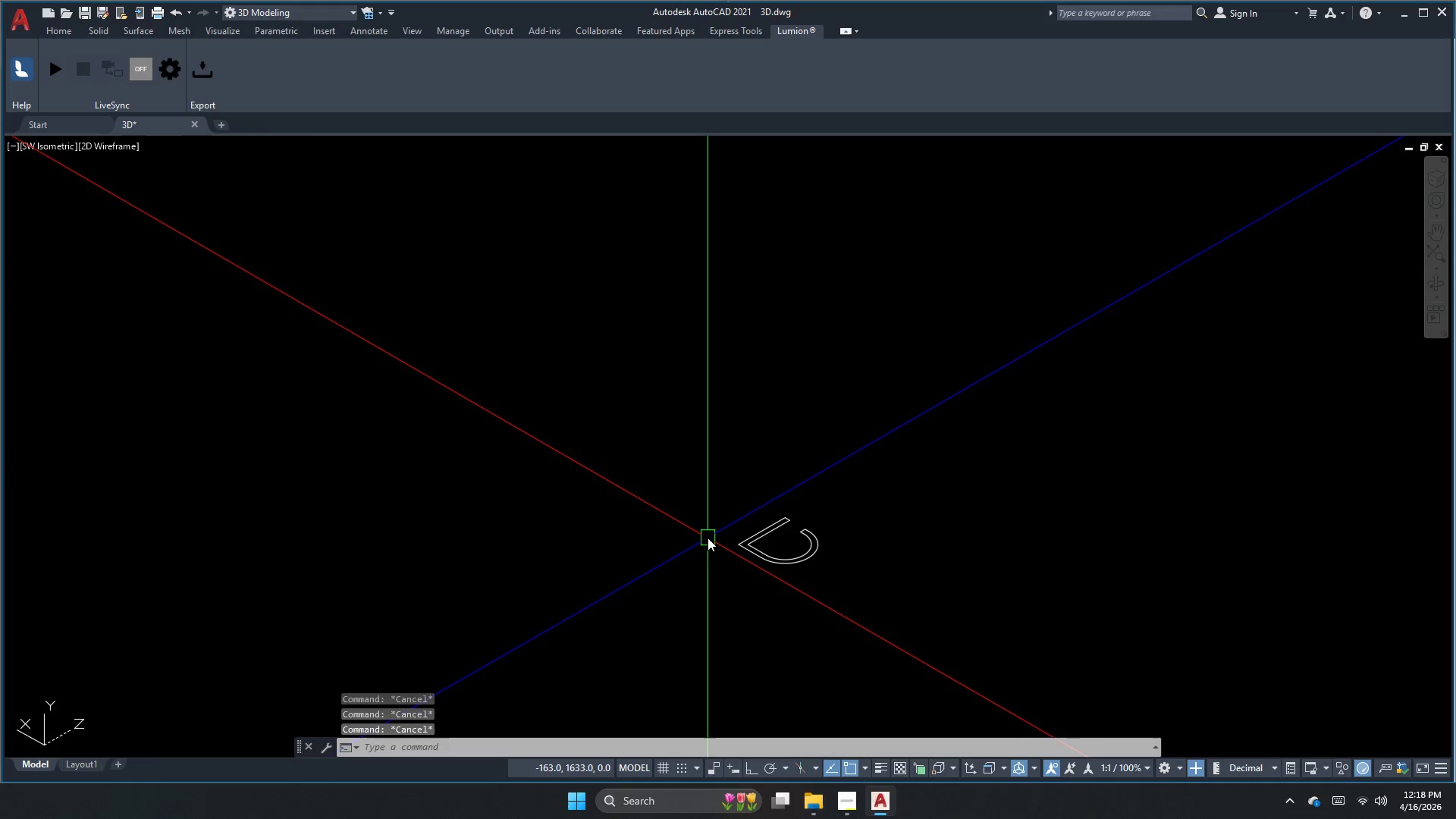 
key(Escape)
 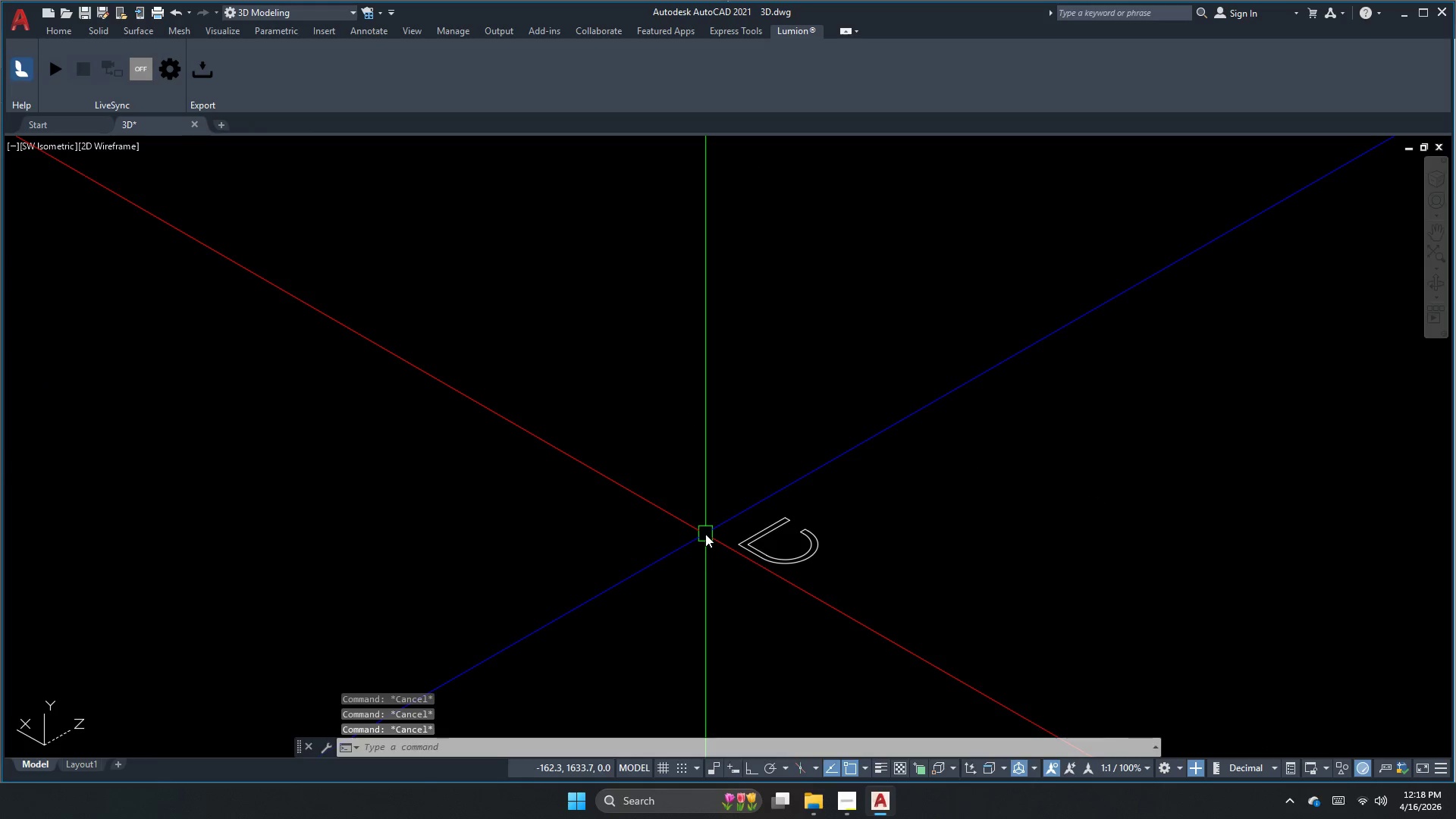 
scroll: coordinate [711, 534], scroll_direction: none, amount: 0.0
 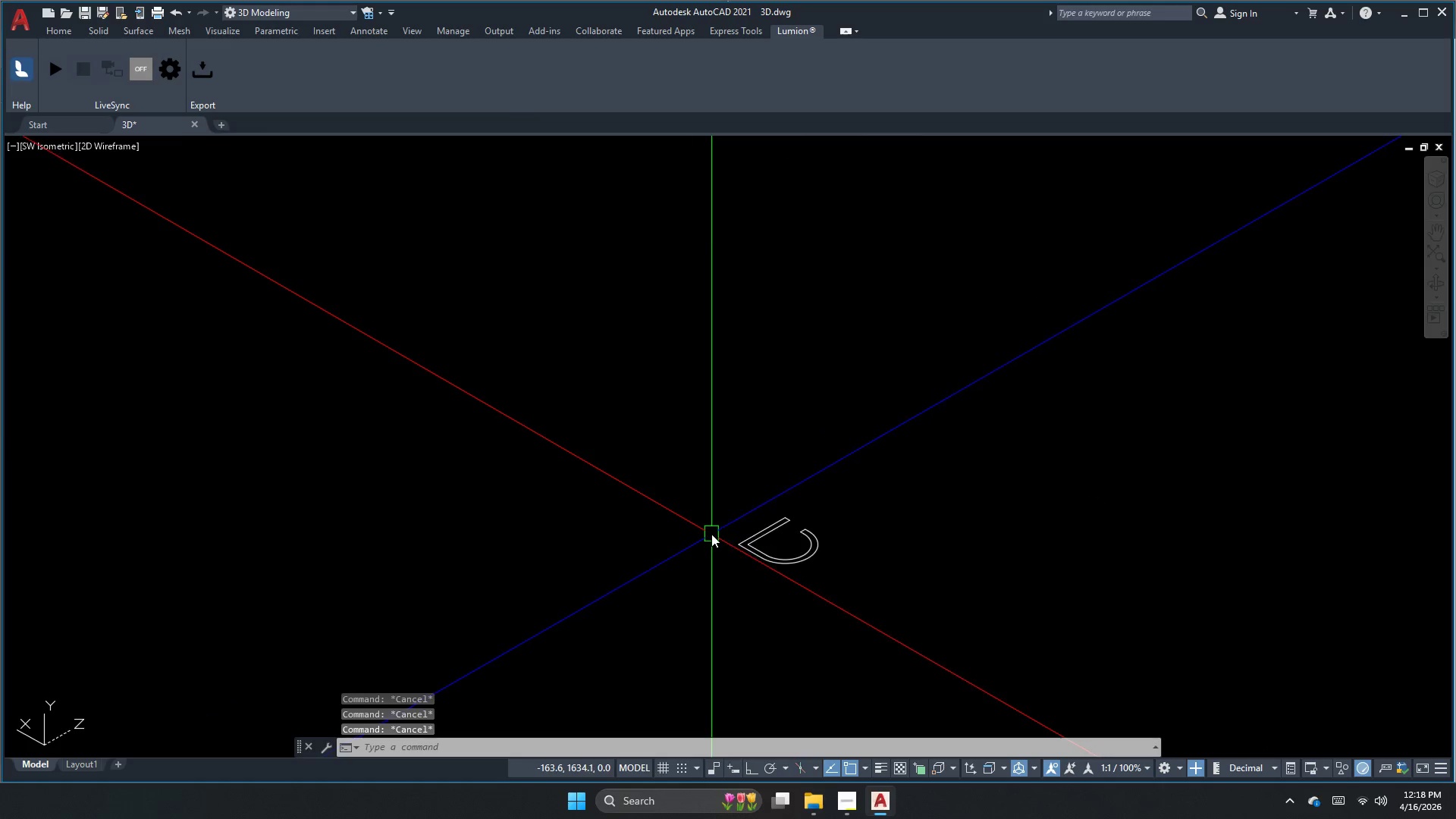 
type(ex)
 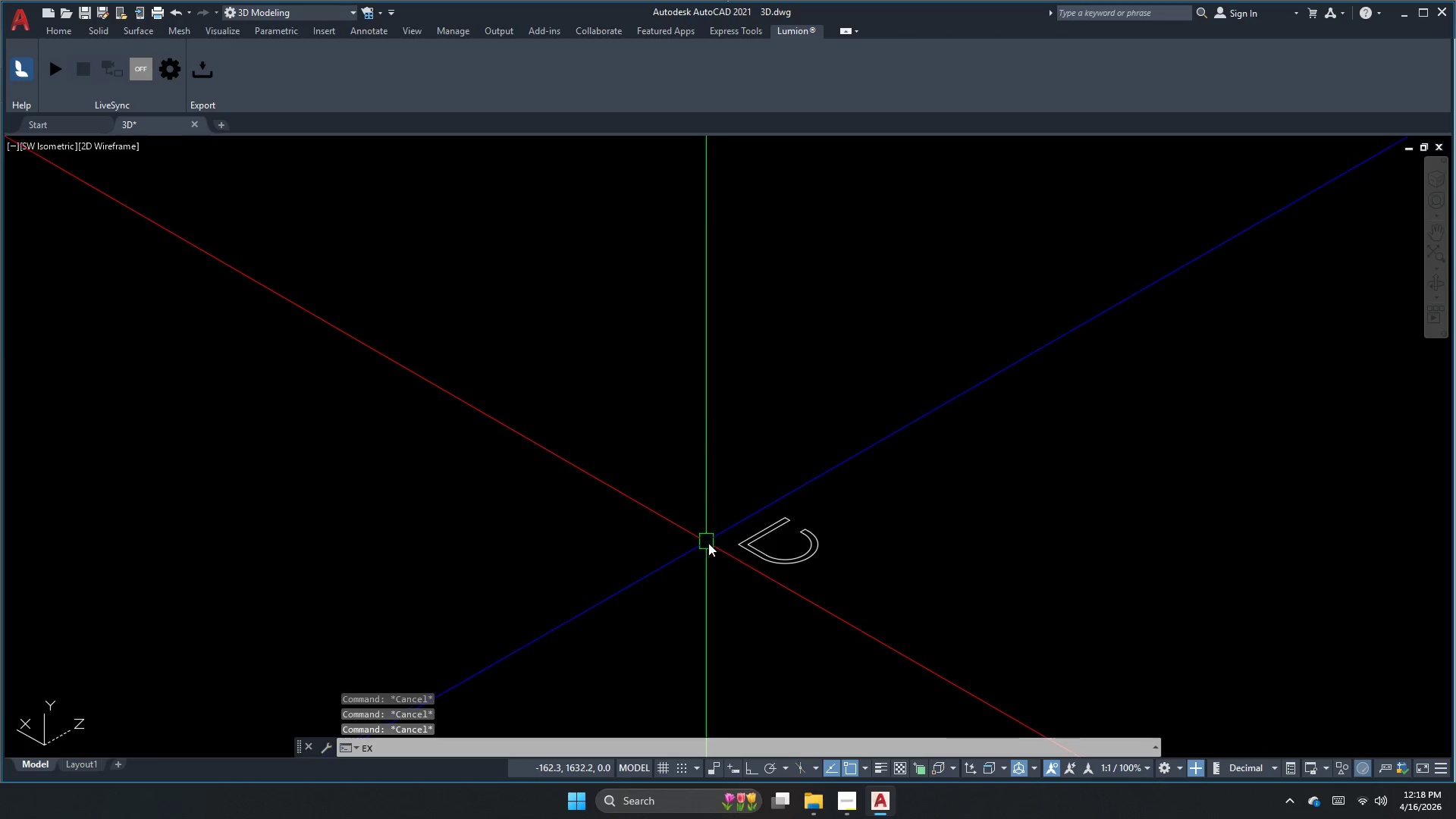 
key(T)
 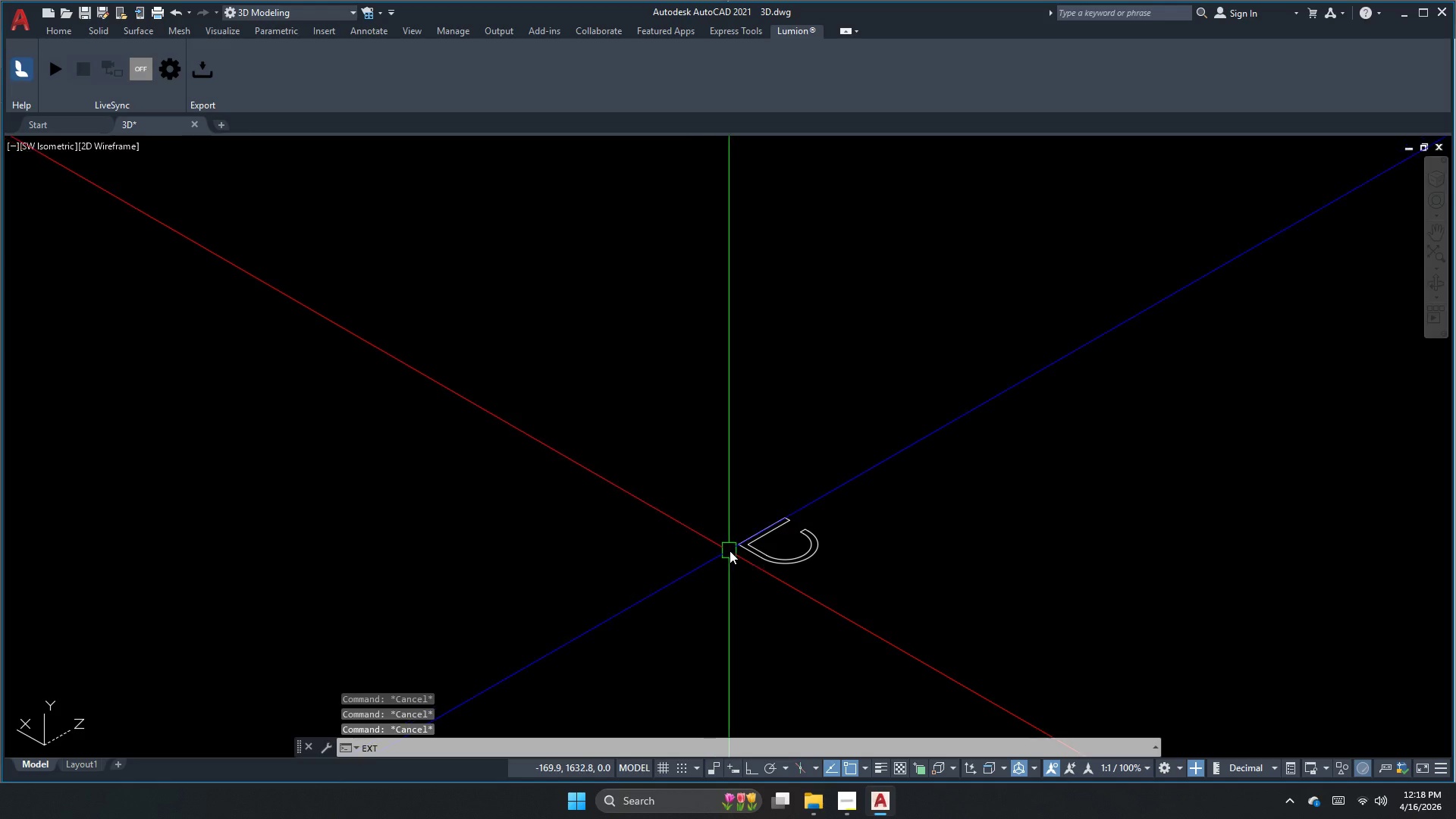 
key(Space)
 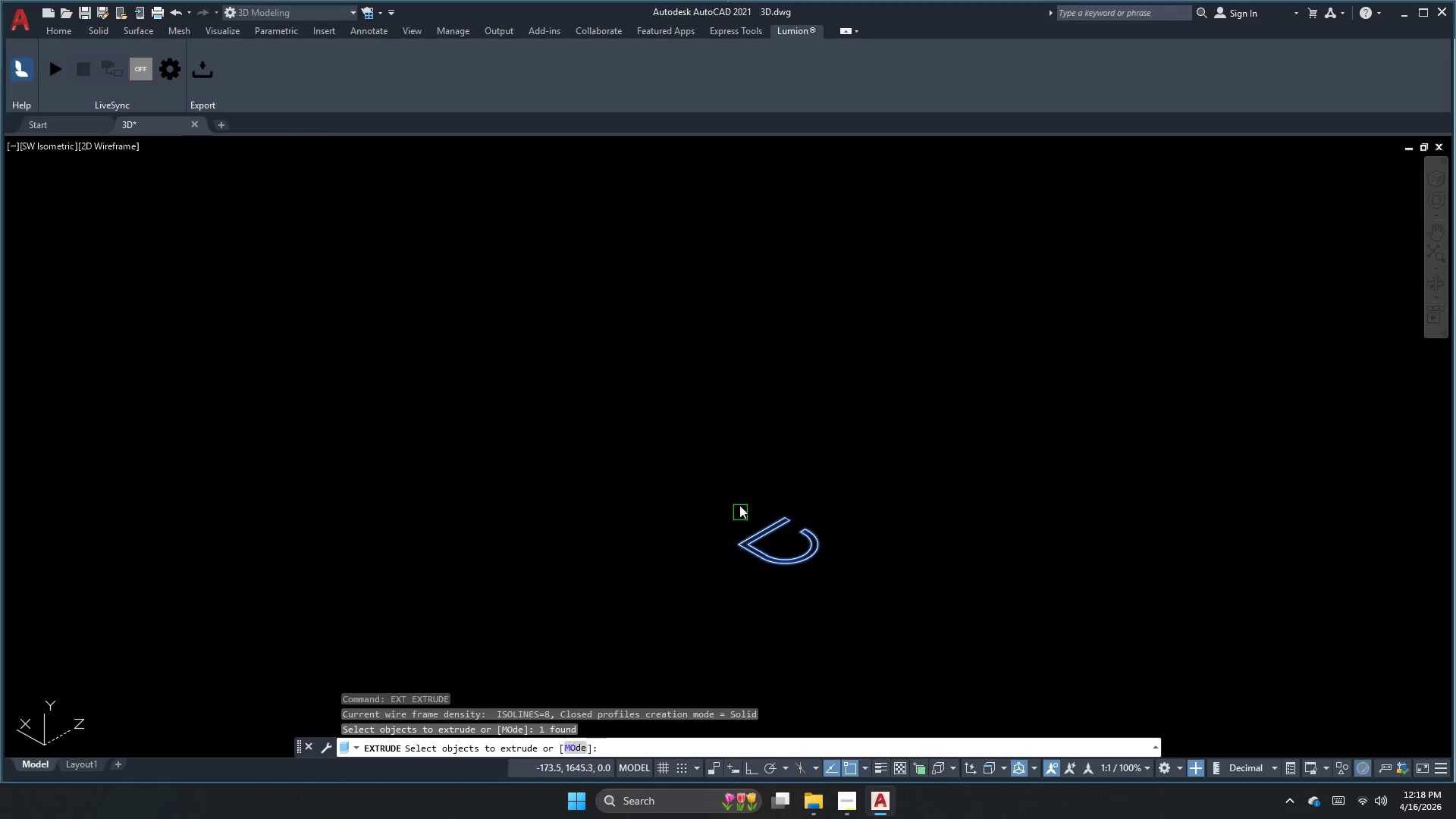 
key(Space)
 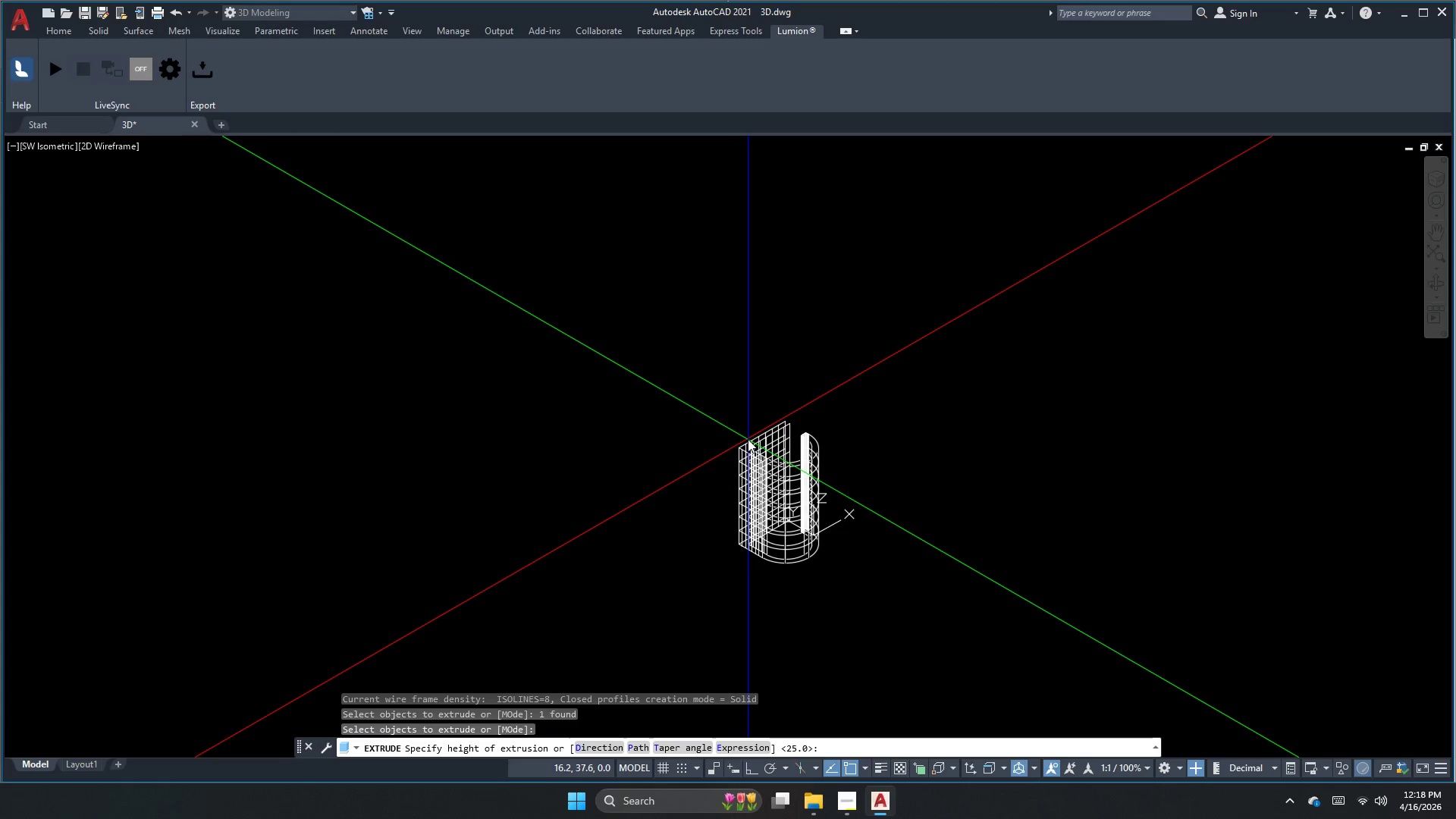 
key(Escape)
 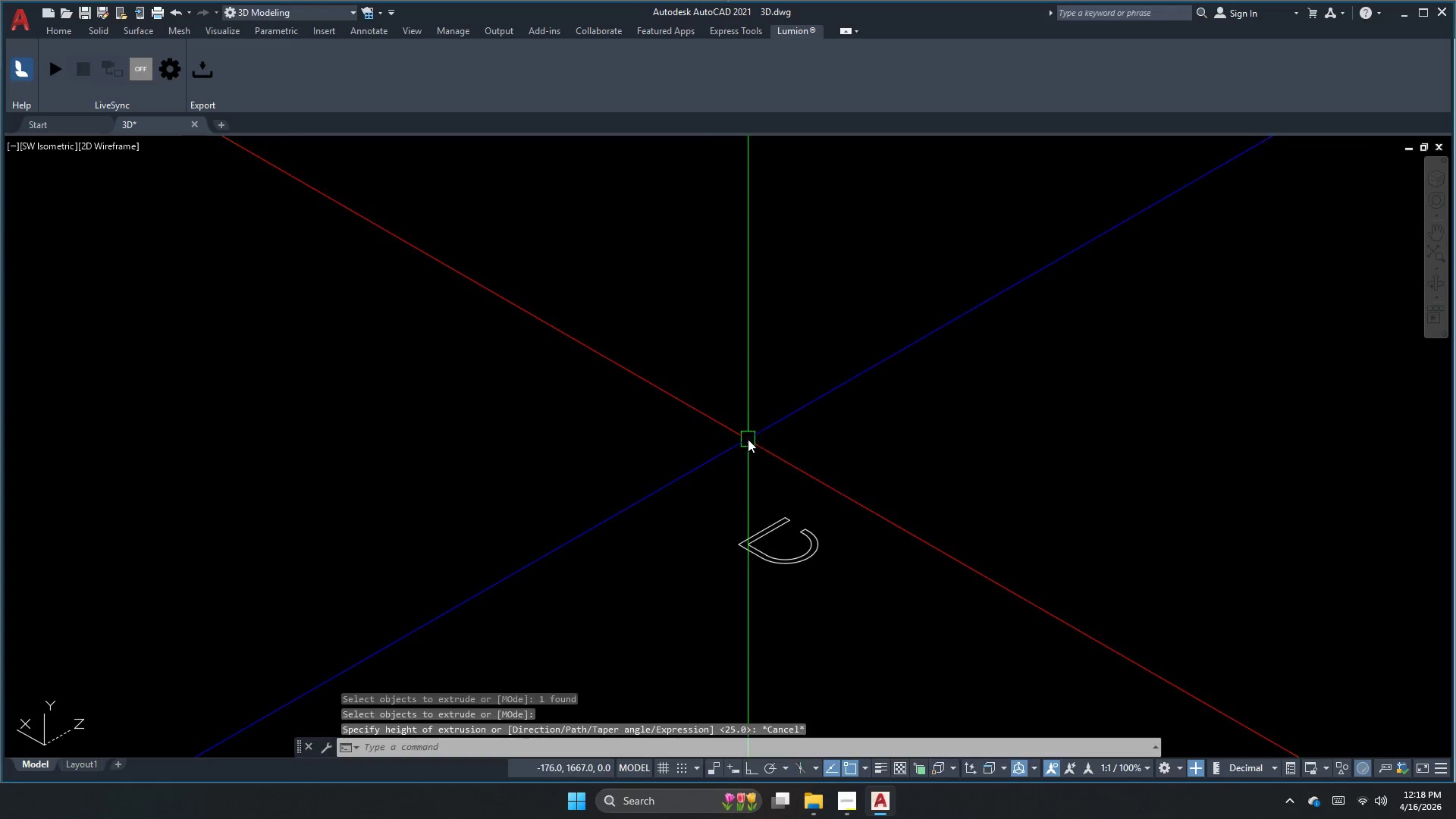 
key(Escape)
 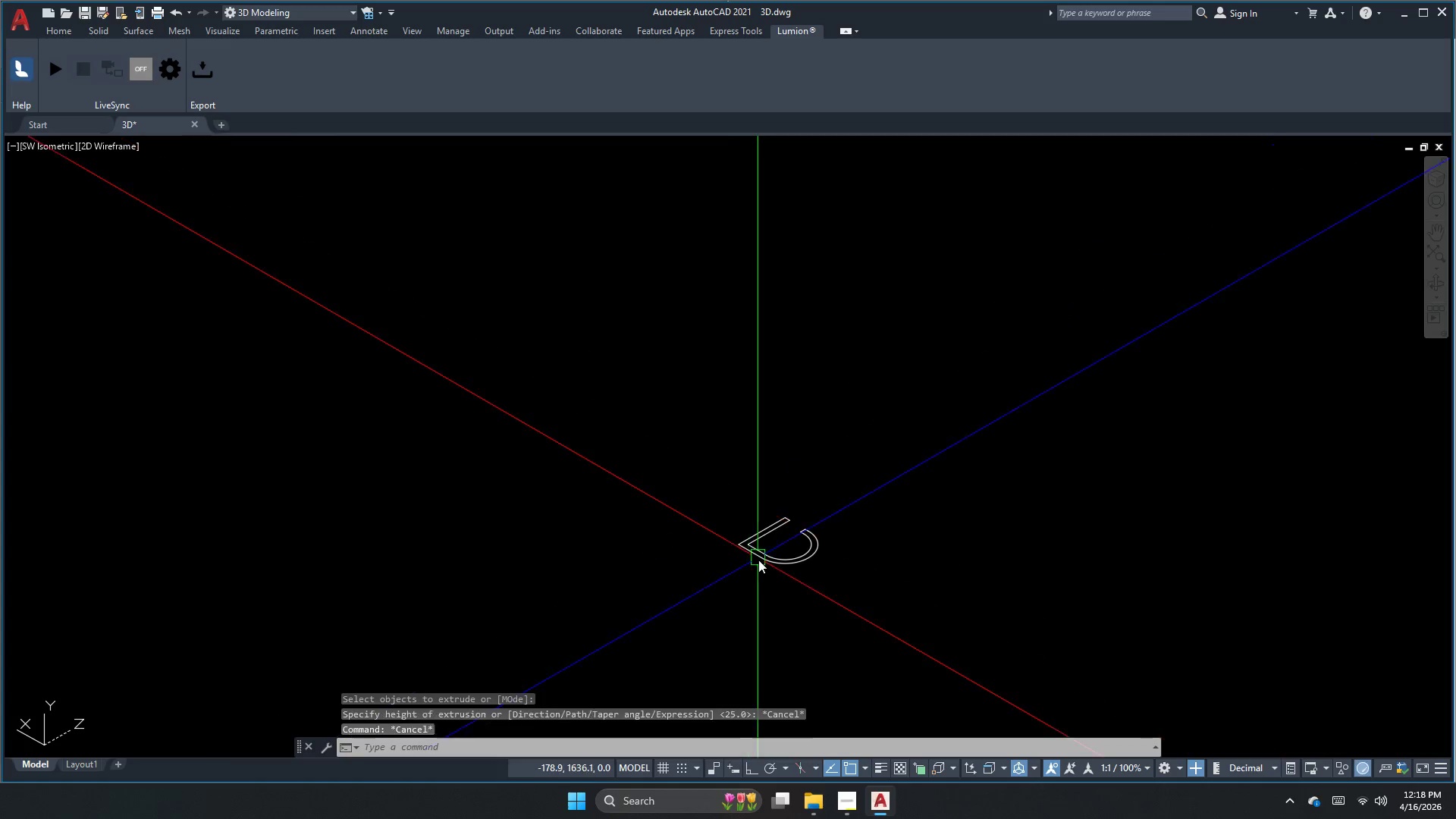 
double_click([733, 510])
 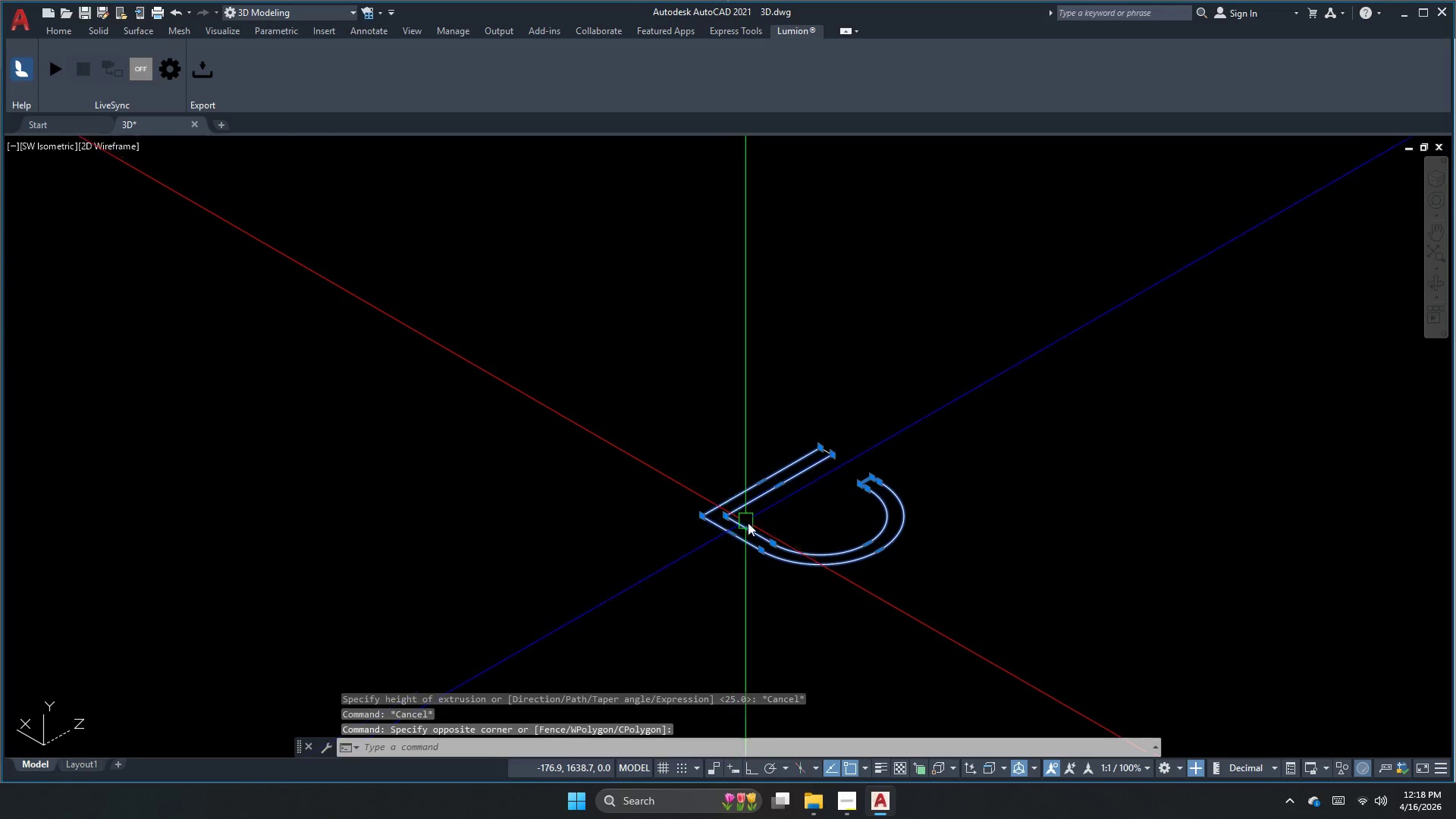 
scroll: coordinate [858, 407], scroll_direction: up, amount: 5.0
 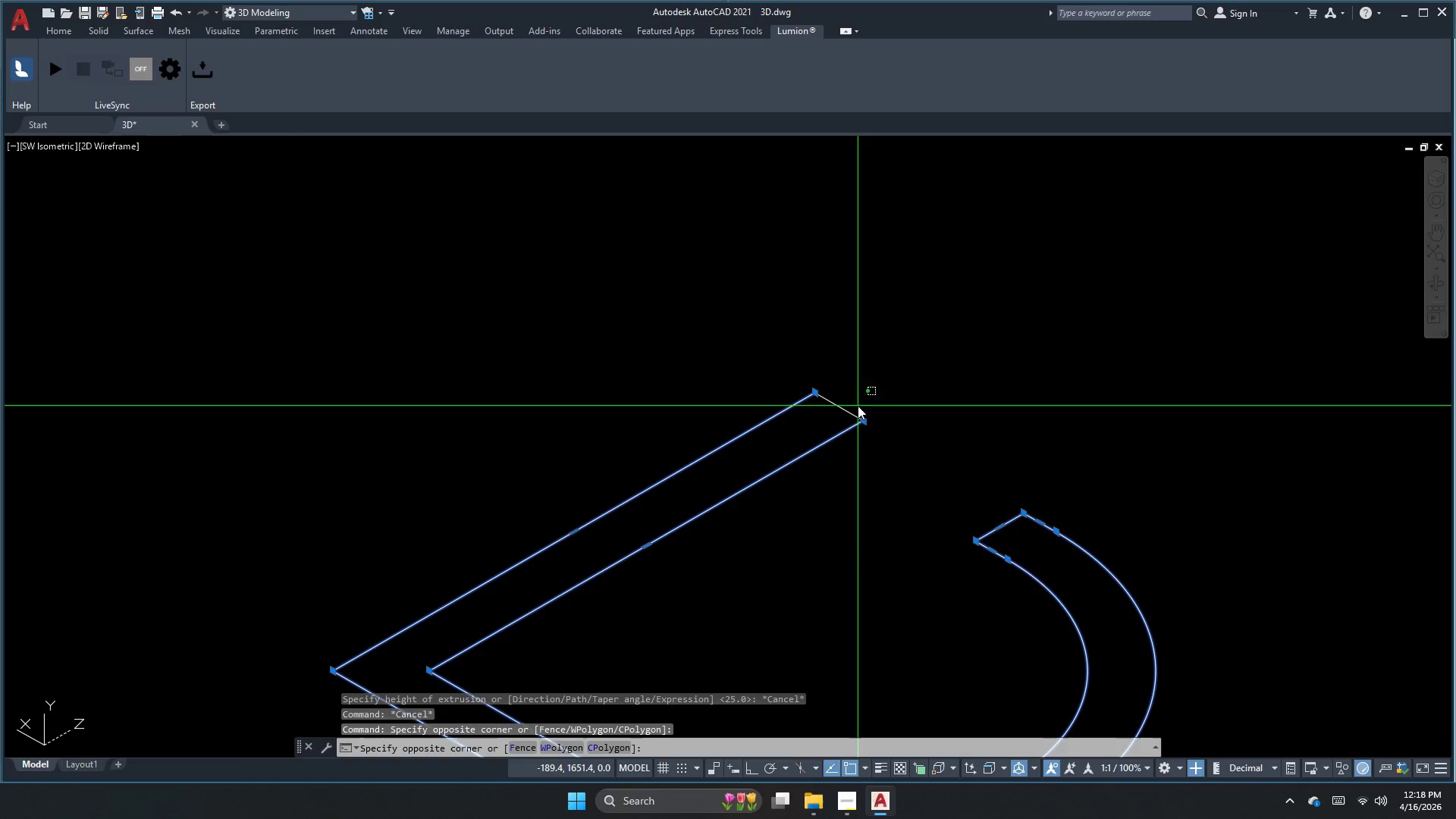 
left_click_drag(start_coordinate=[832, 413], to_coordinate=[828, 414])
 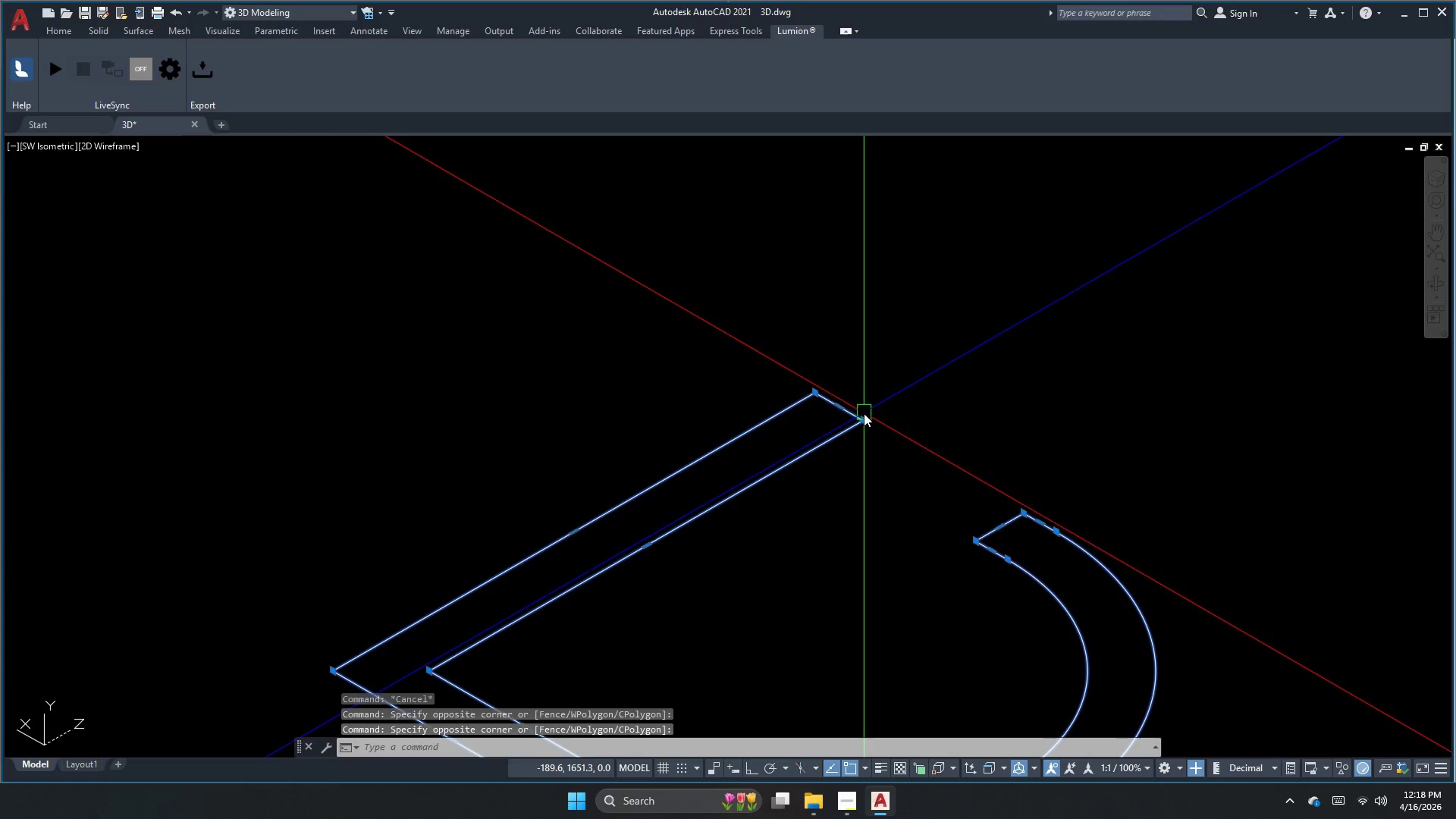 
key(J)
 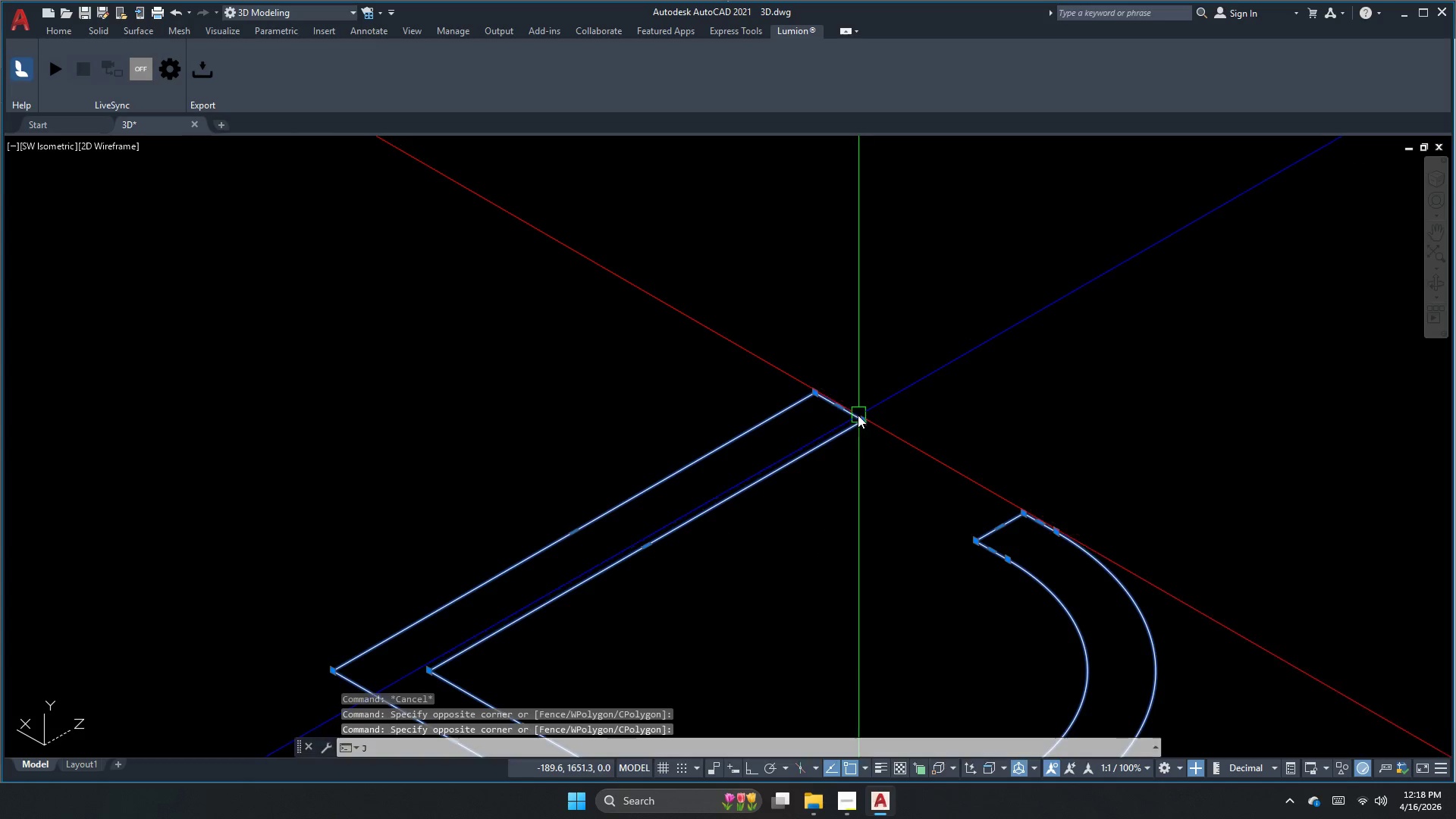 
key(Space)
 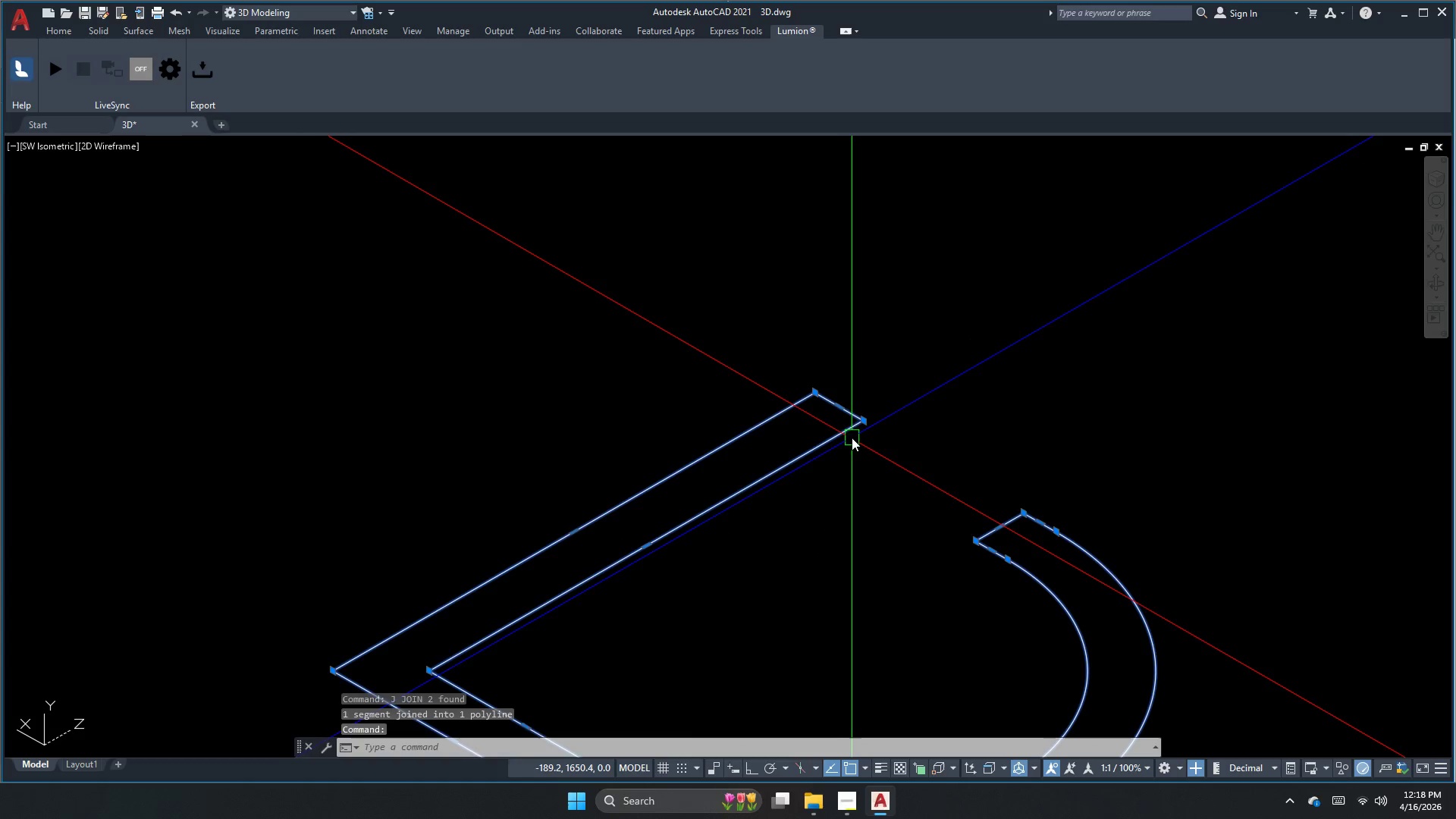 
key(Escape)
 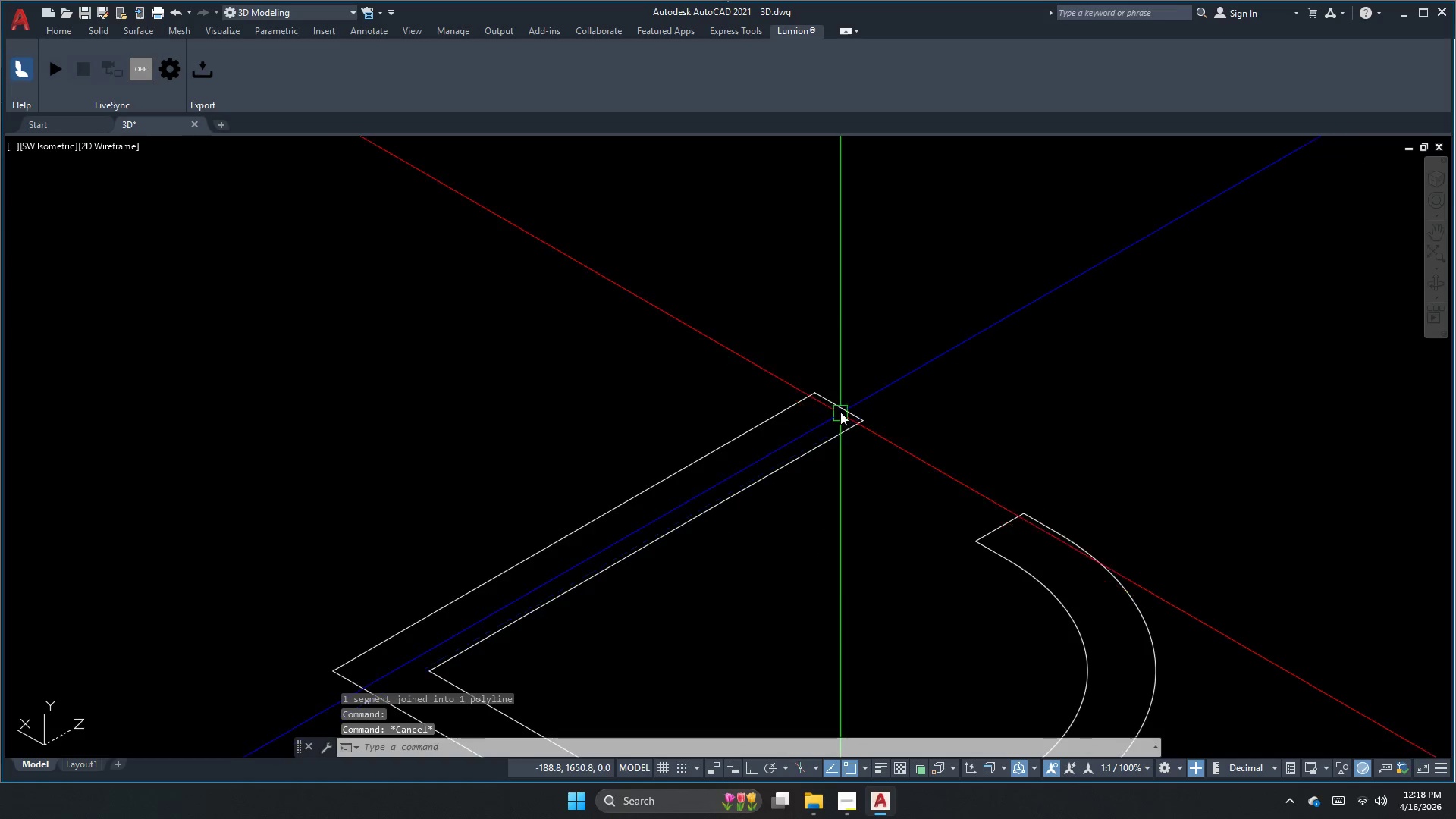 
key(Escape)
 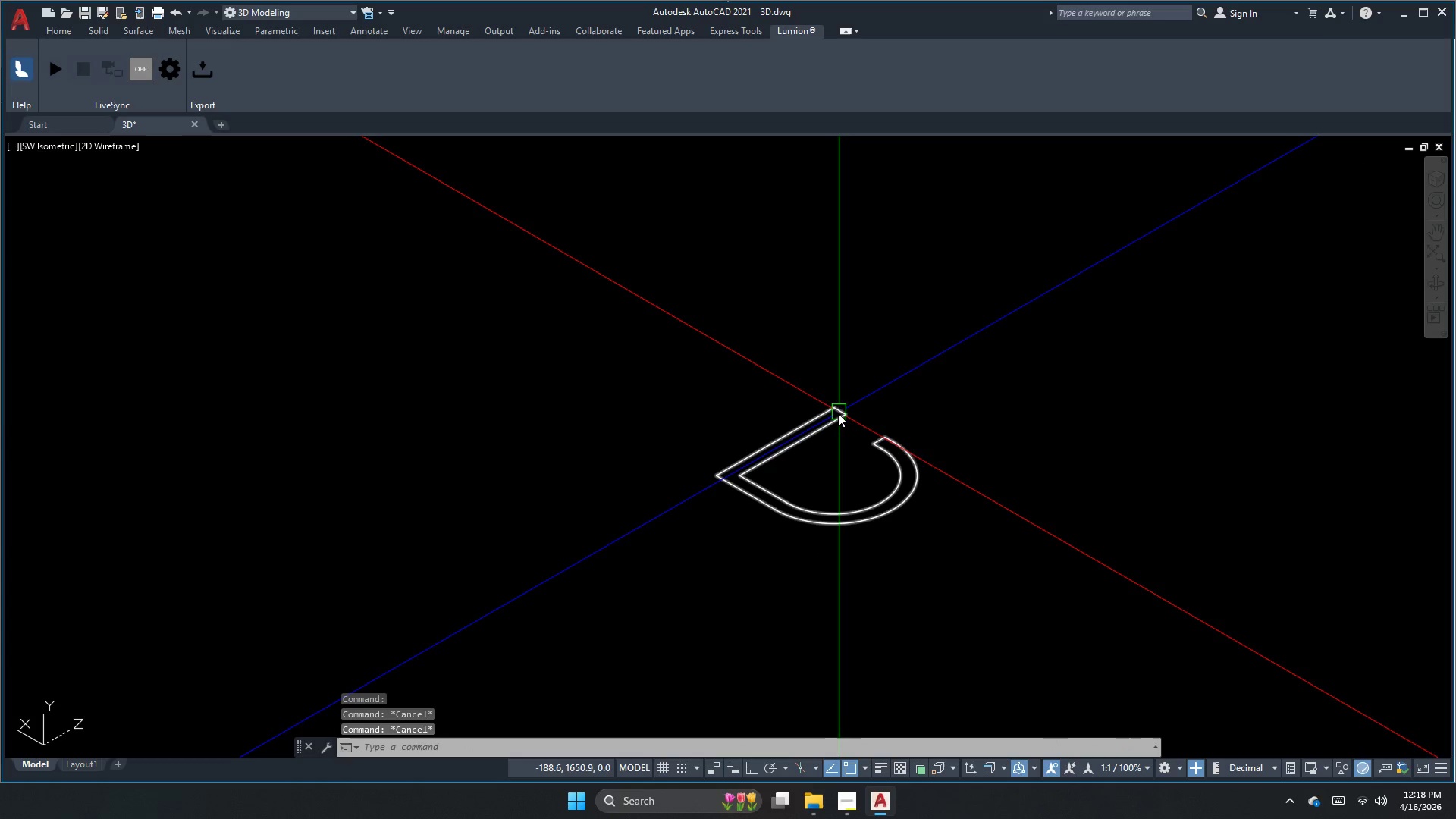 
key(Escape)
 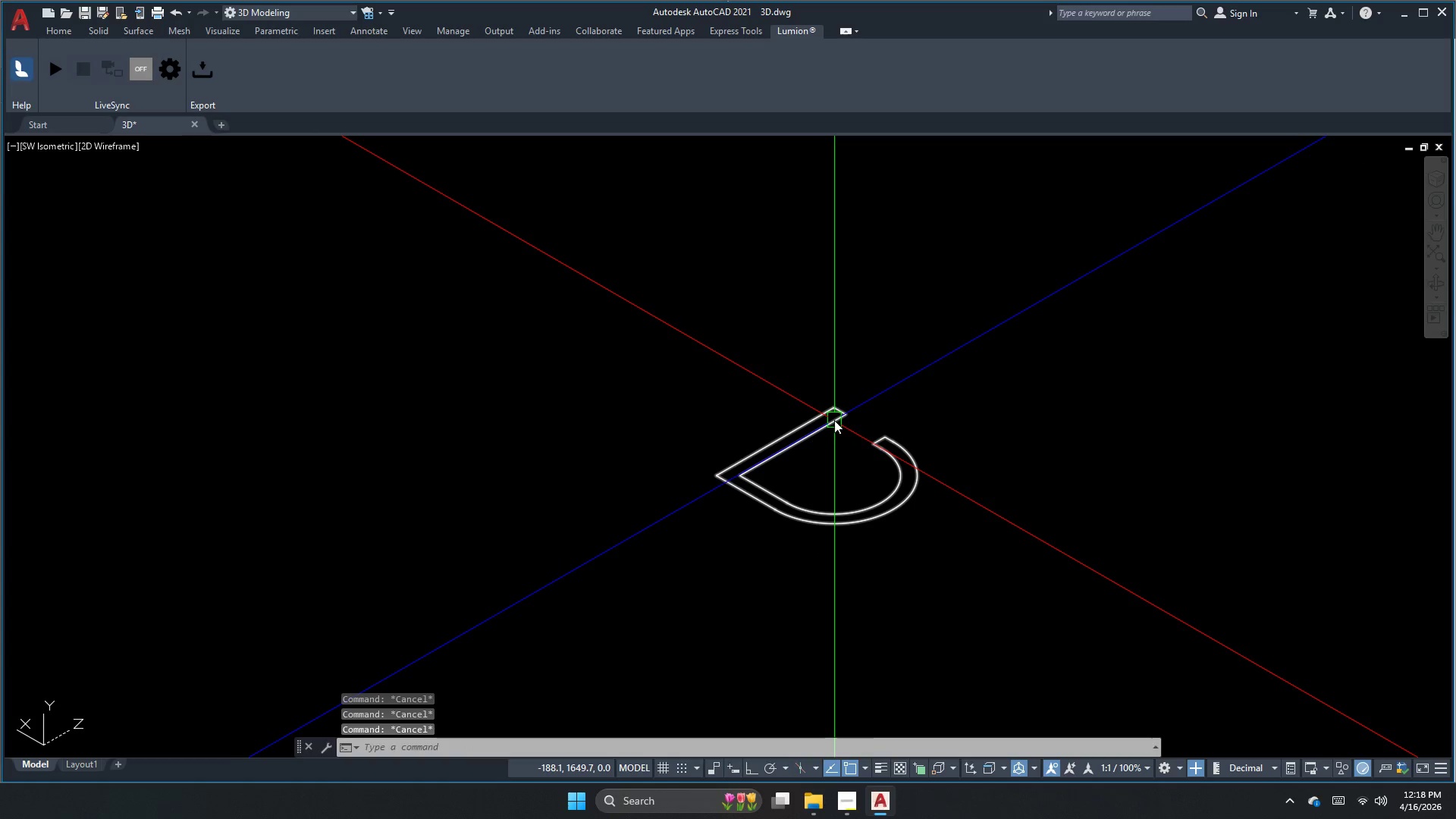 
scroll: coordinate [840, 411], scroll_direction: down, amount: 3.0
 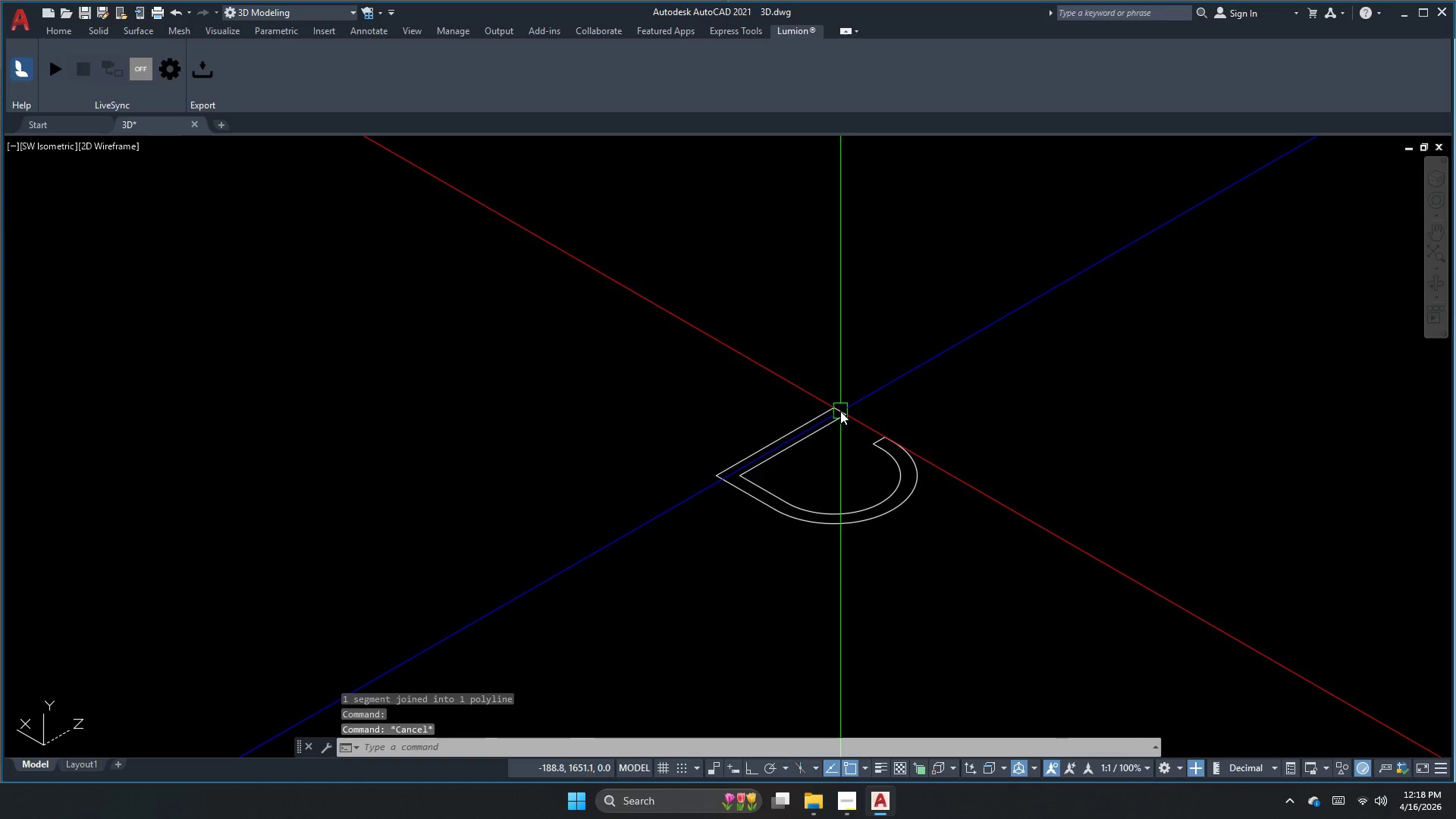 
type(ext )
 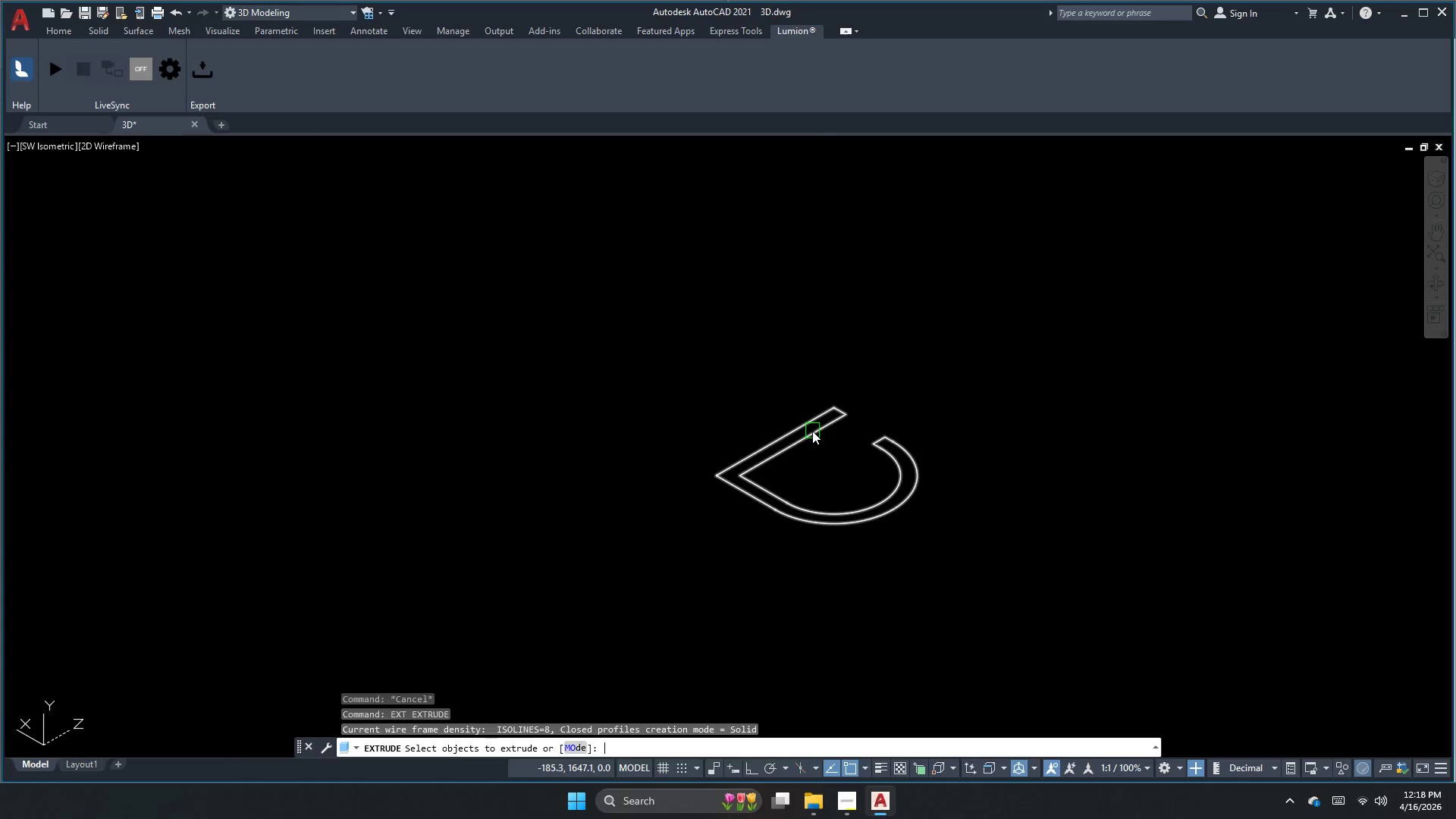 
left_click([812, 430])
 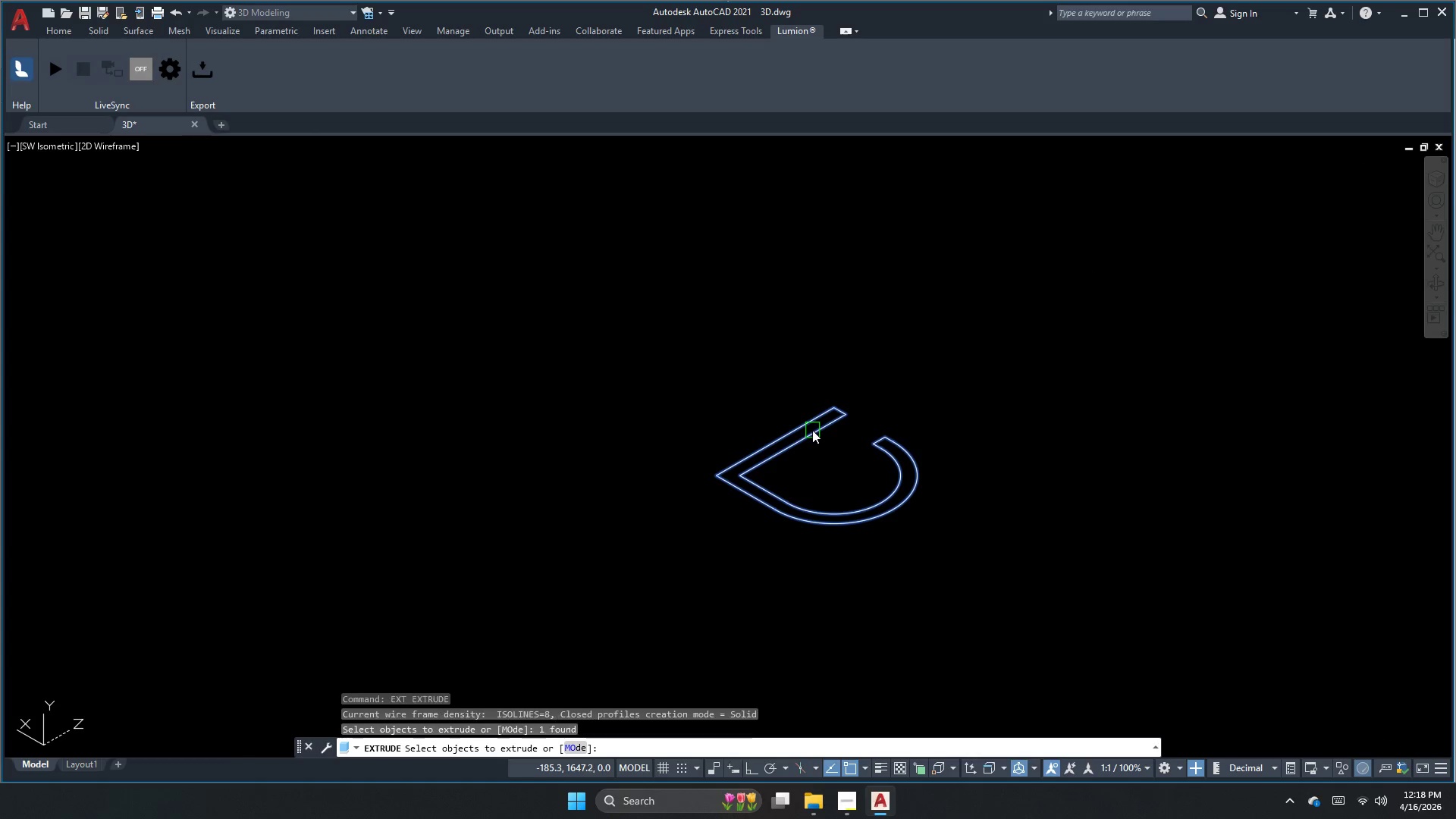 
key(Space)
 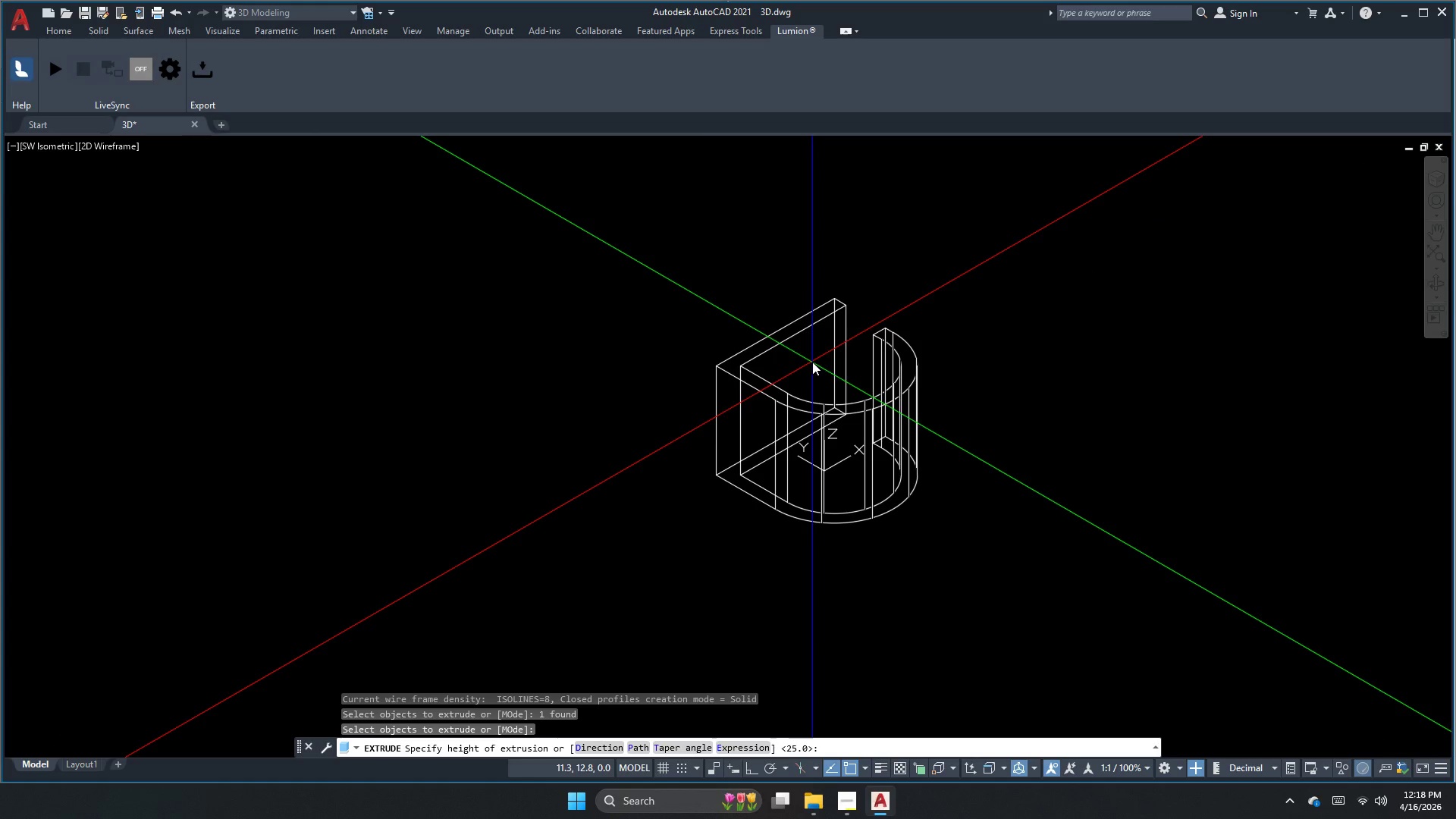 
key(Numpad7)
 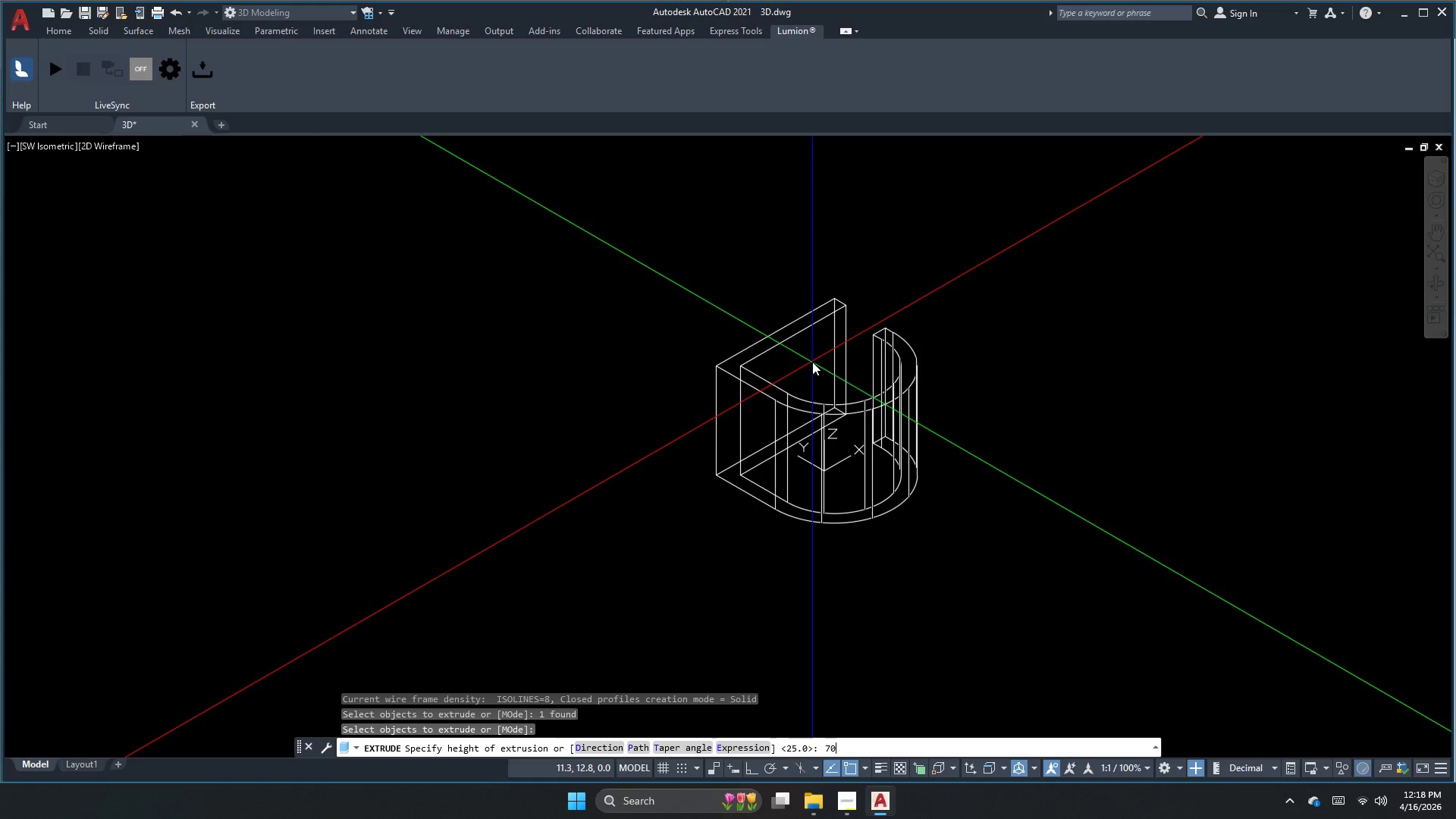 
key(Numpad0)
 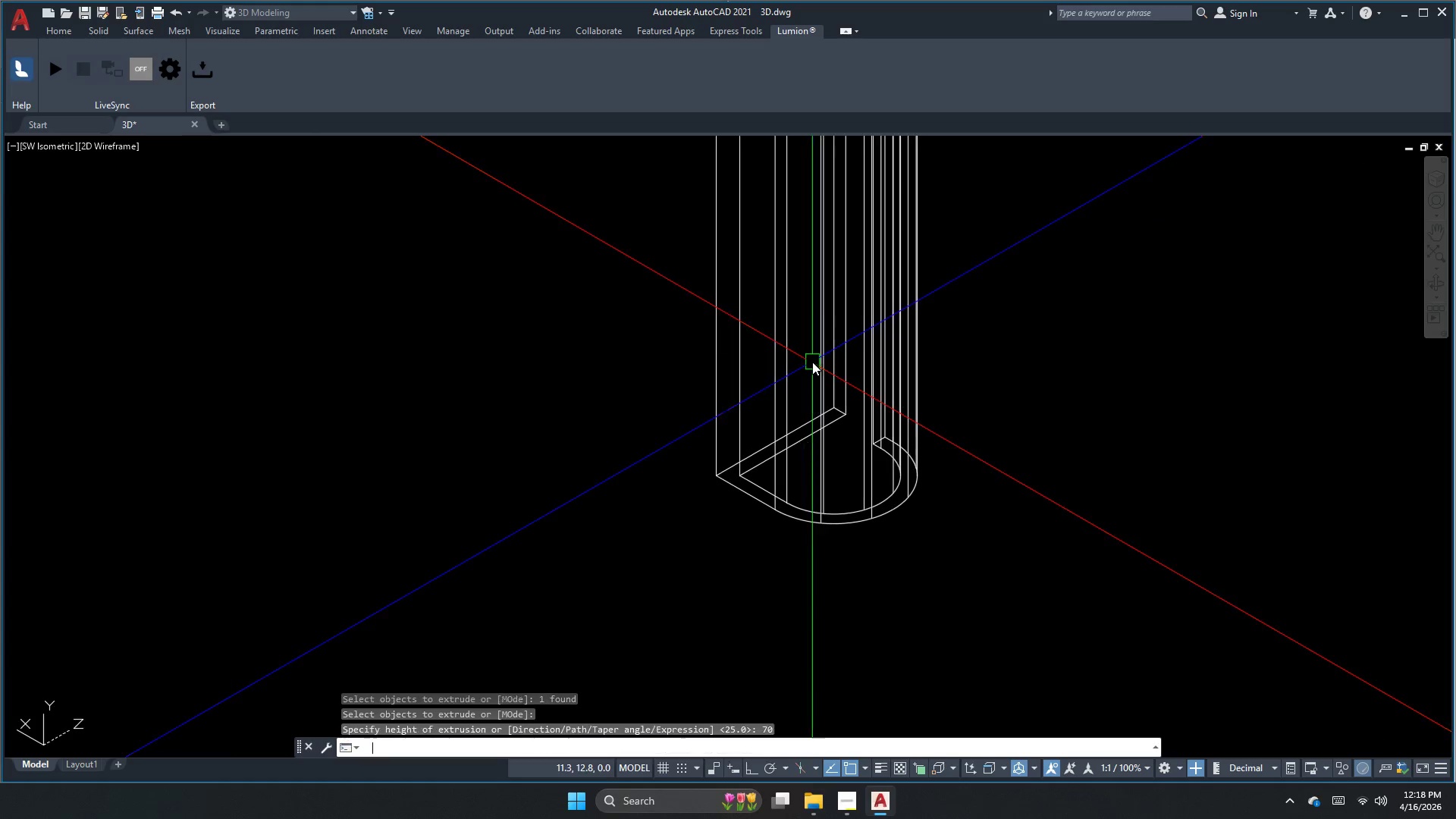 
key(NumpadEnter)
 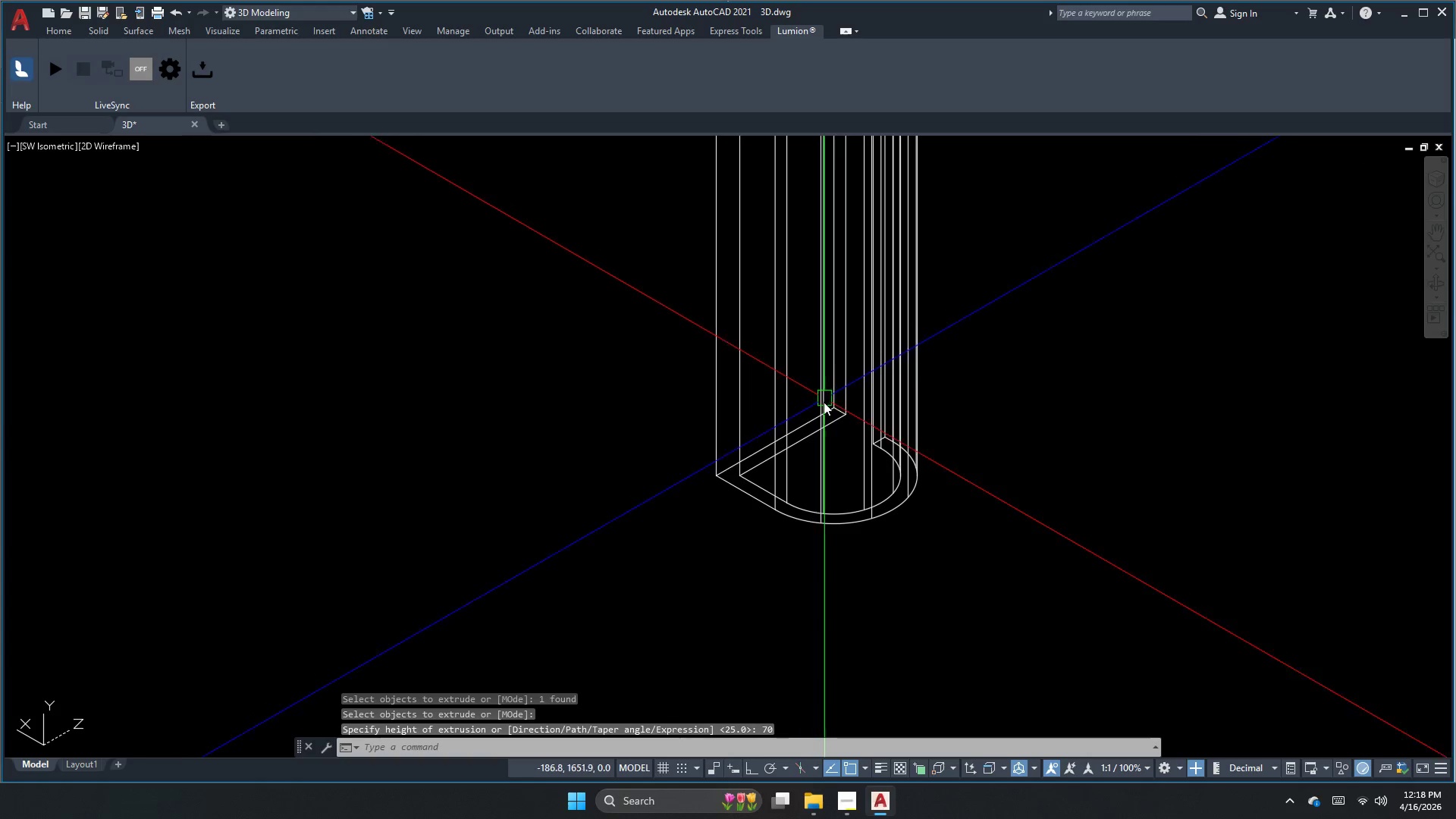 
key(Escape)
 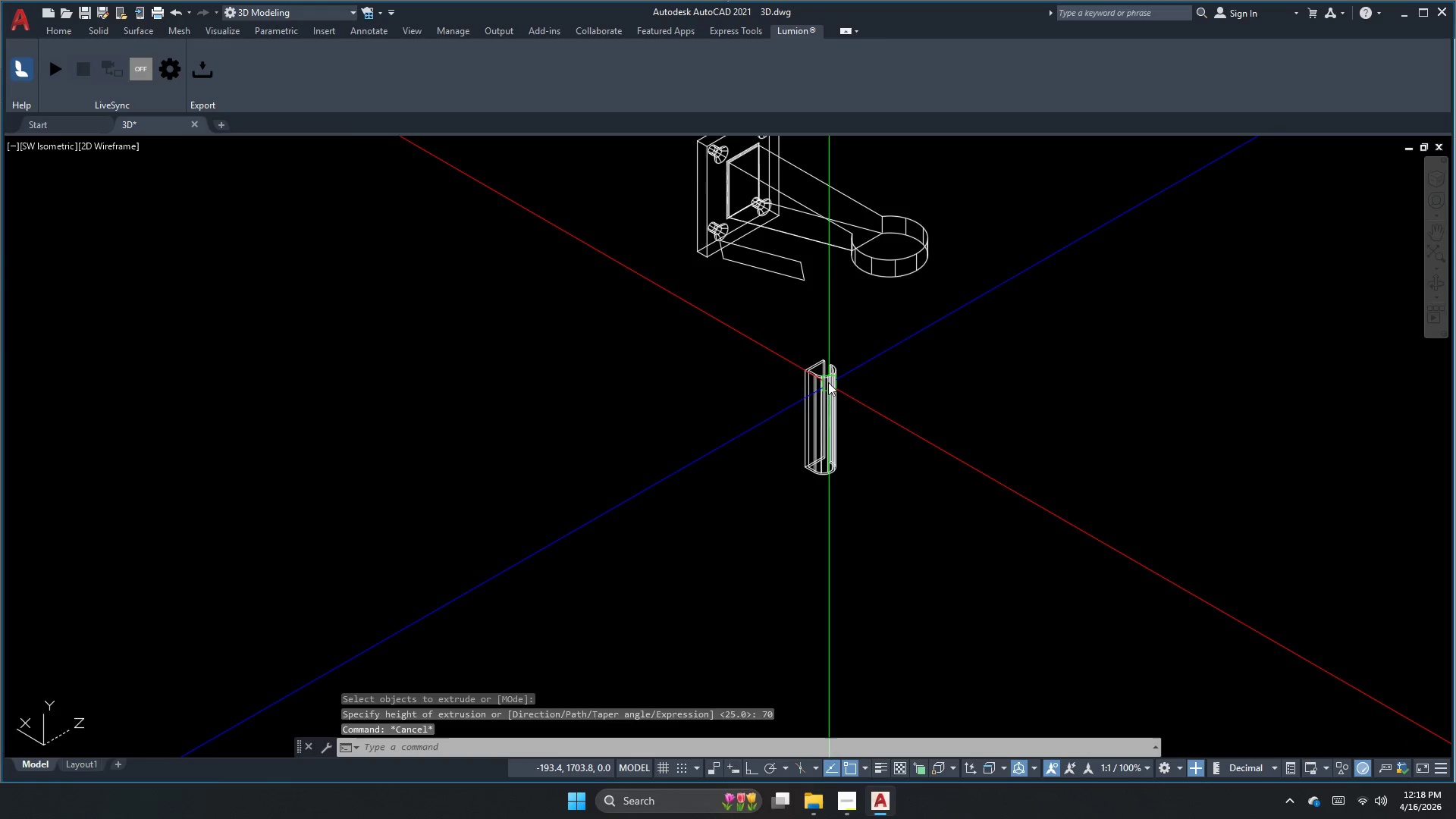 
scroll: coordinate [821, 485], scroll_direction: down, amount: 4.0
 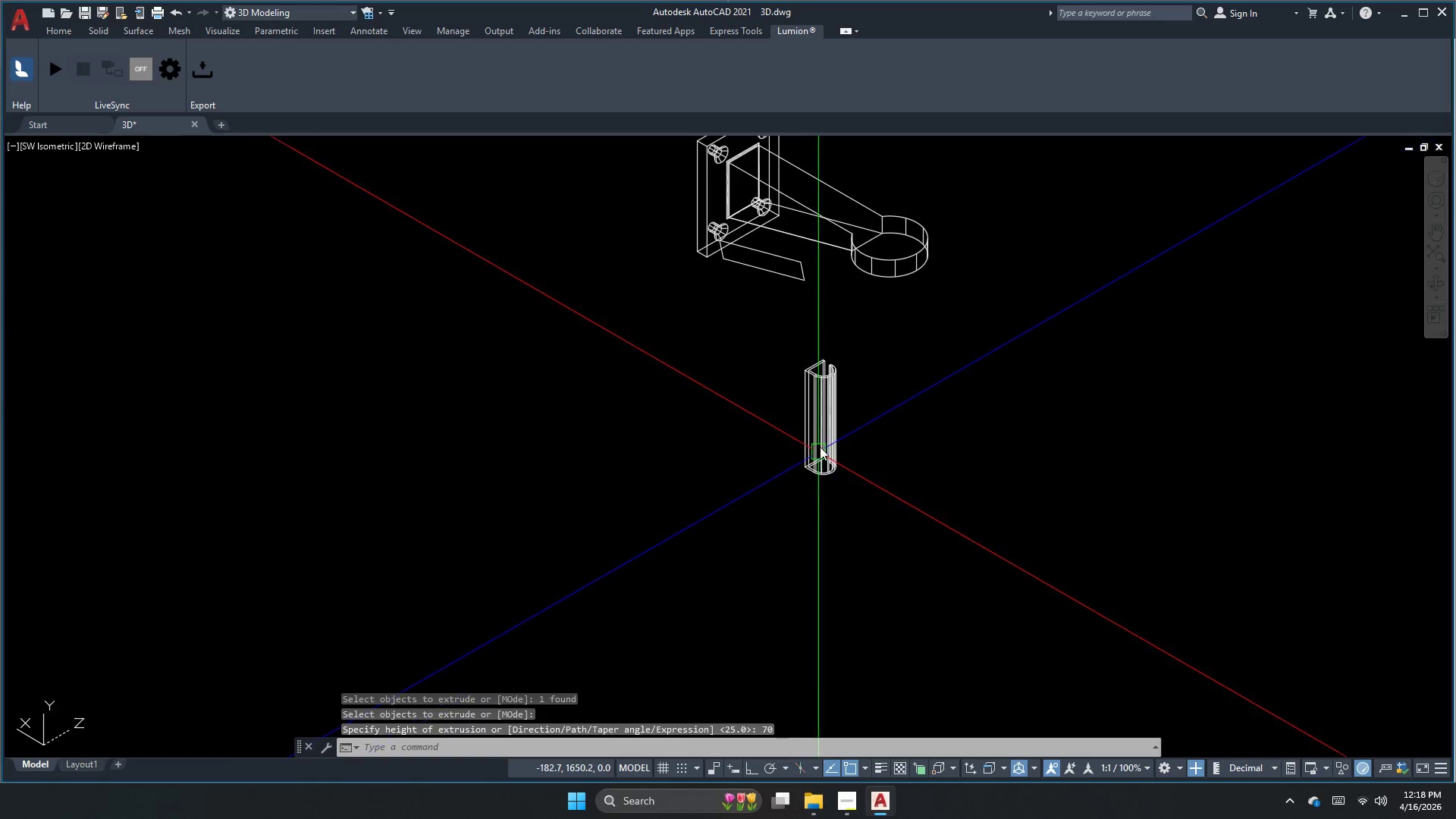 
left_click([827, 381])
 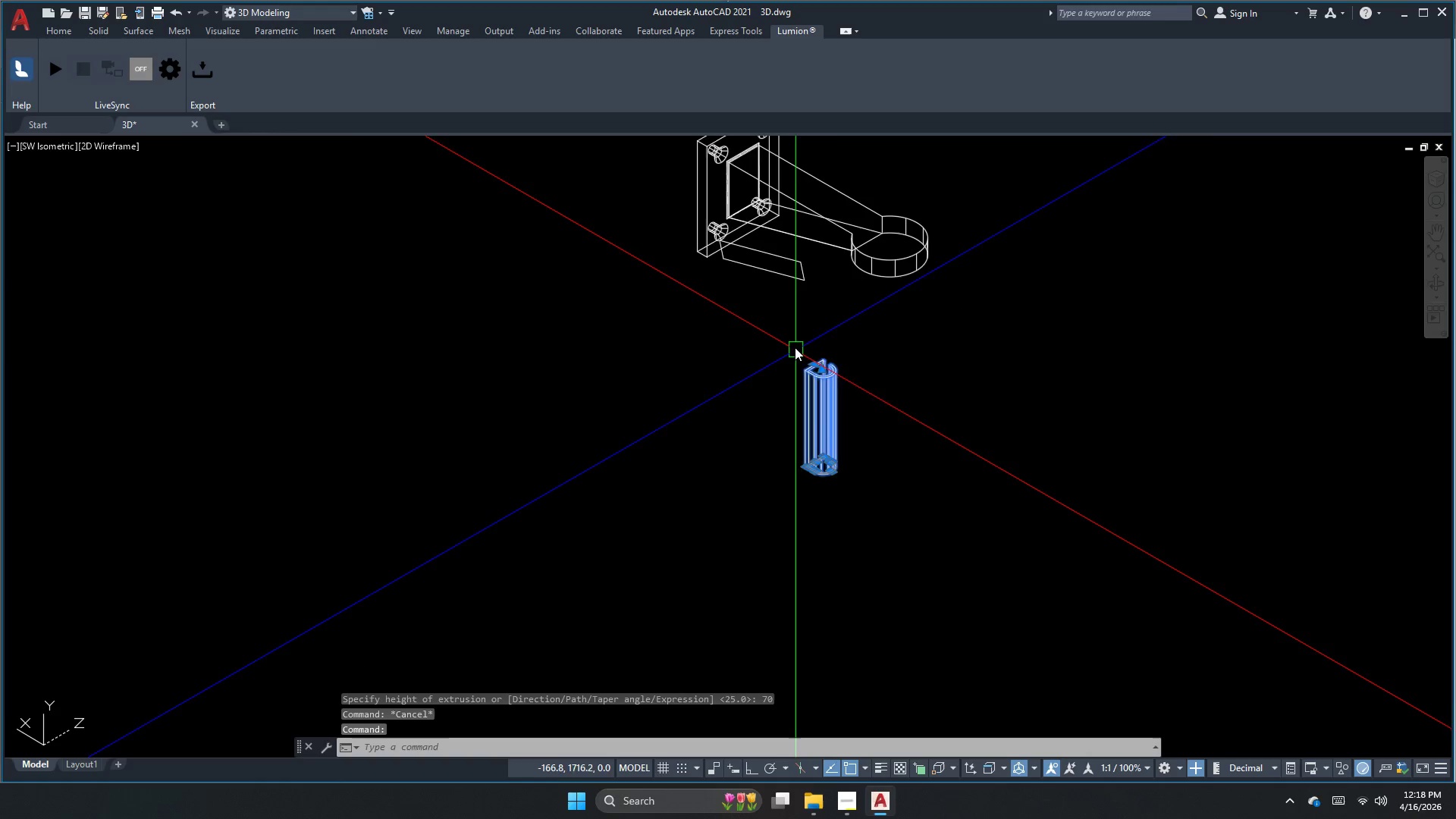 
scroll: coordinate [793, 335], scroll_direction: up, amount: 1.0
 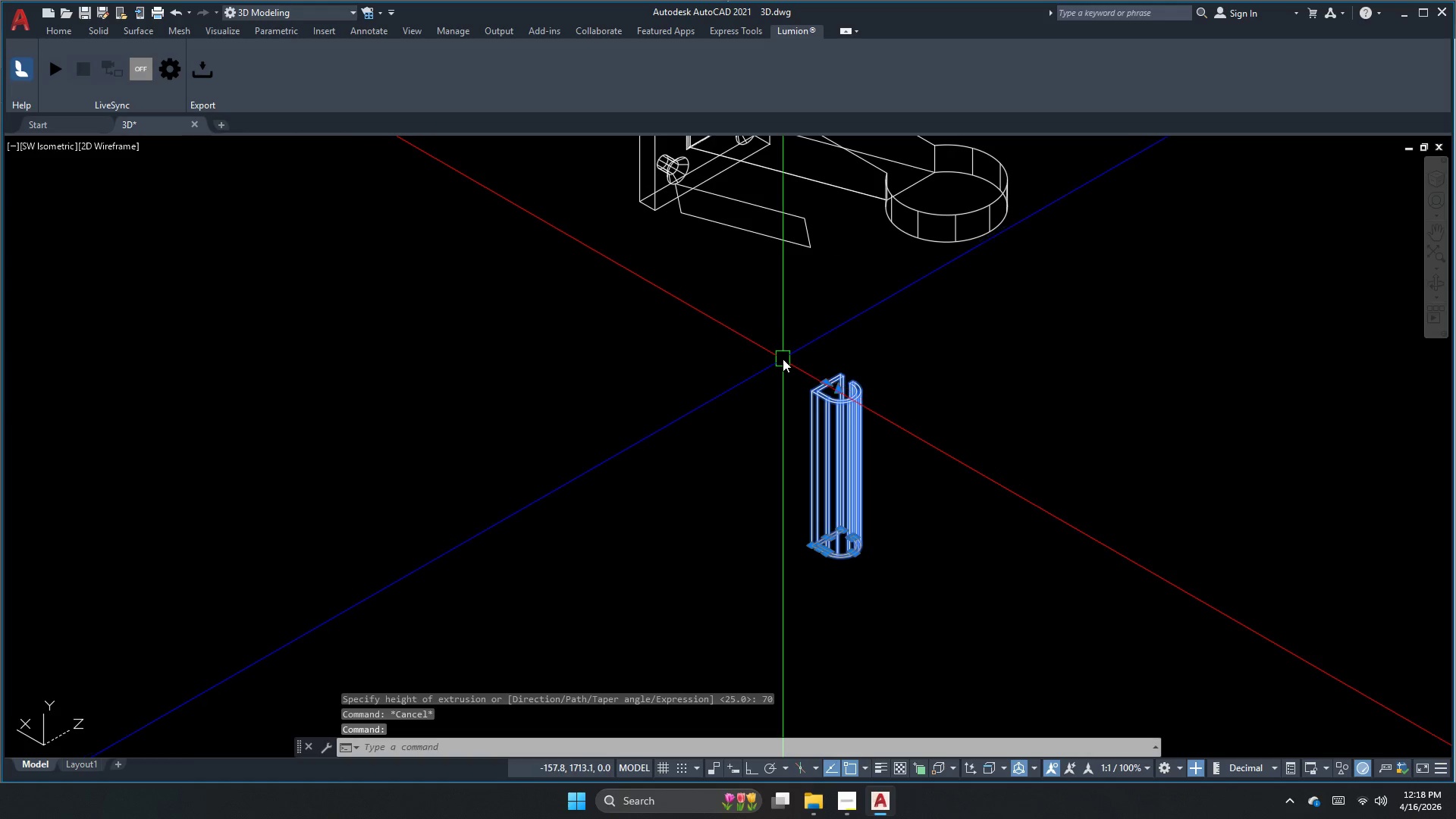 
type(3dr )
 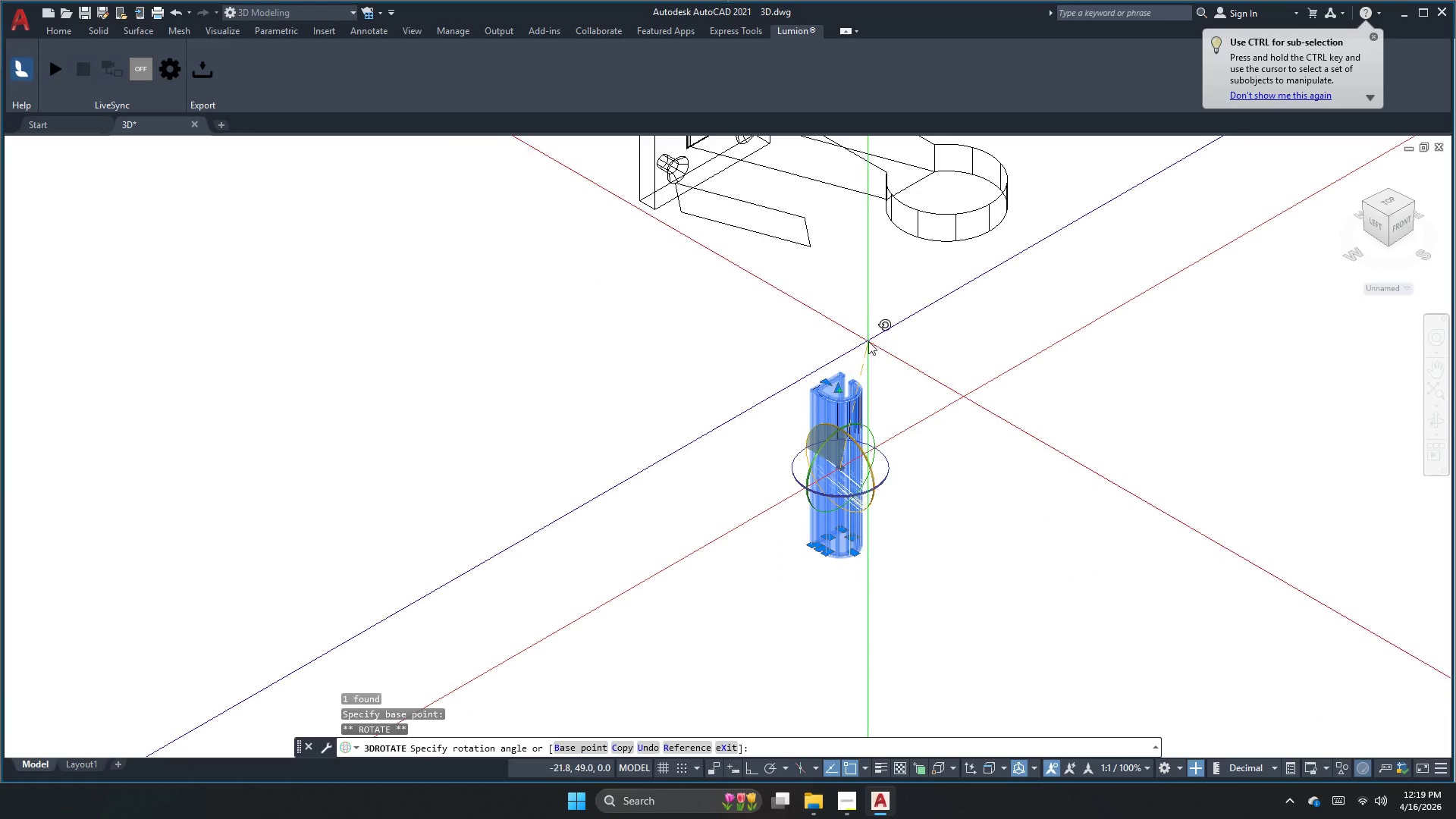 
key(F8)
 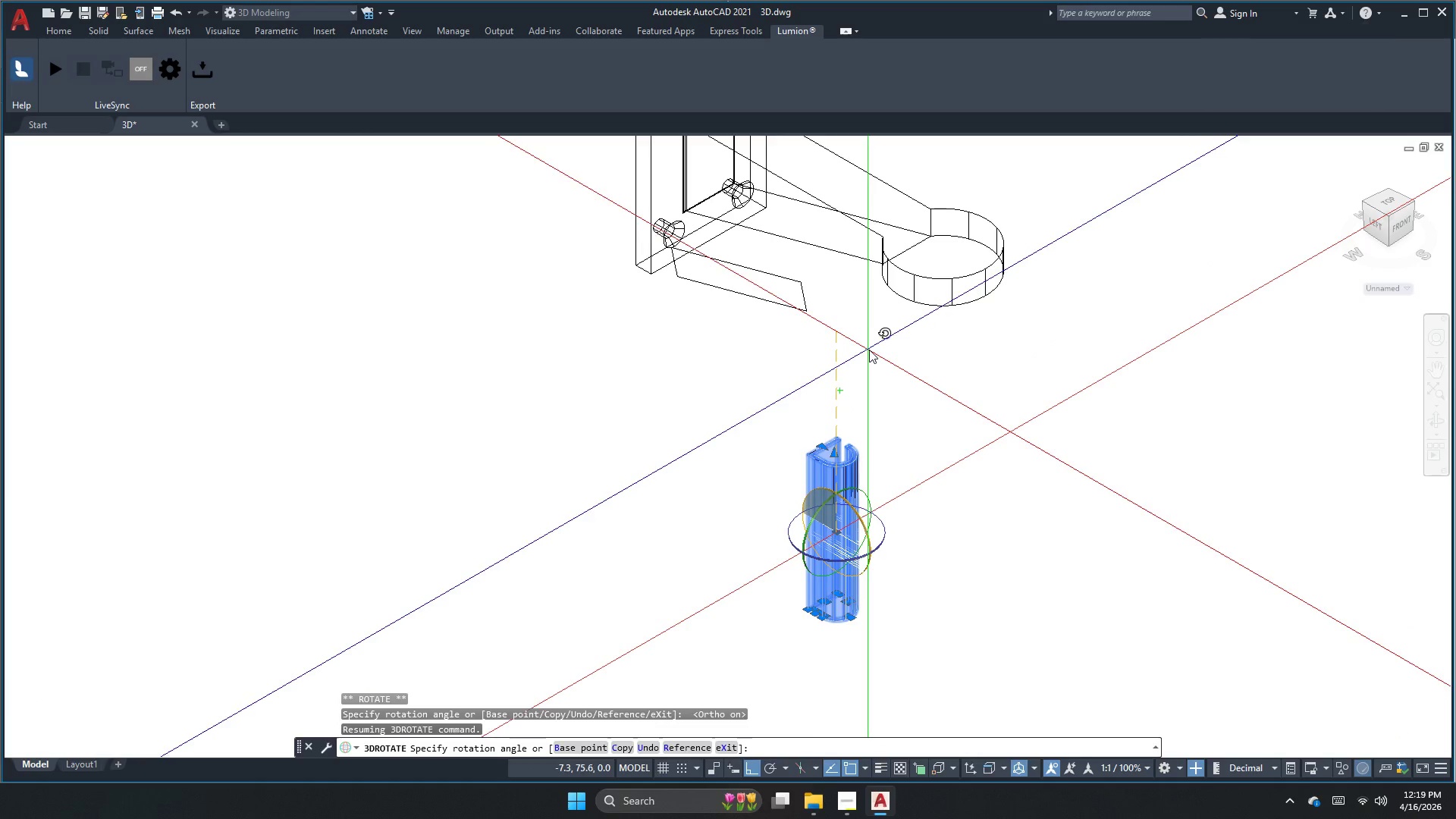 
left_click([874, 362])
 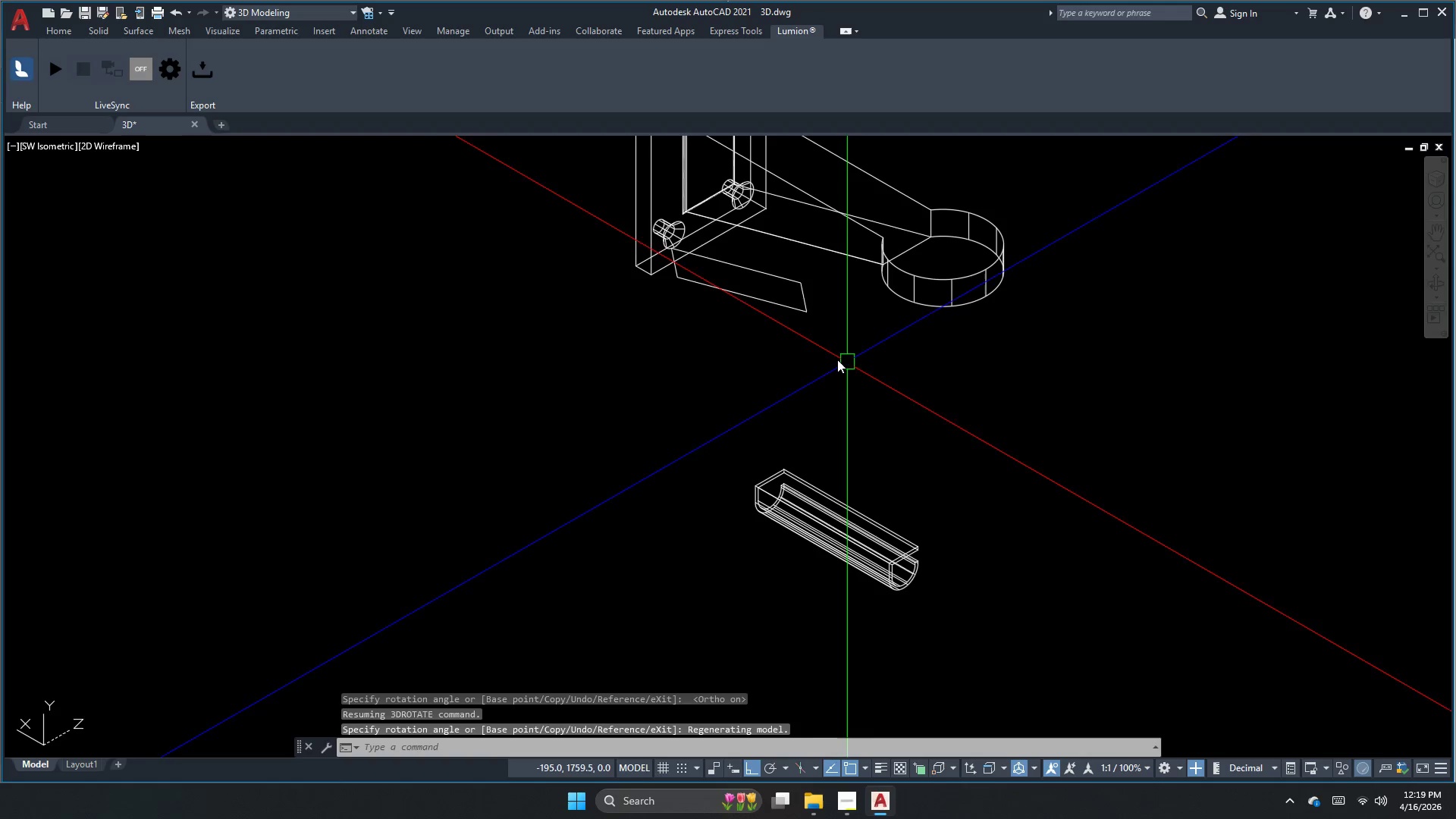 
key(Escape)
 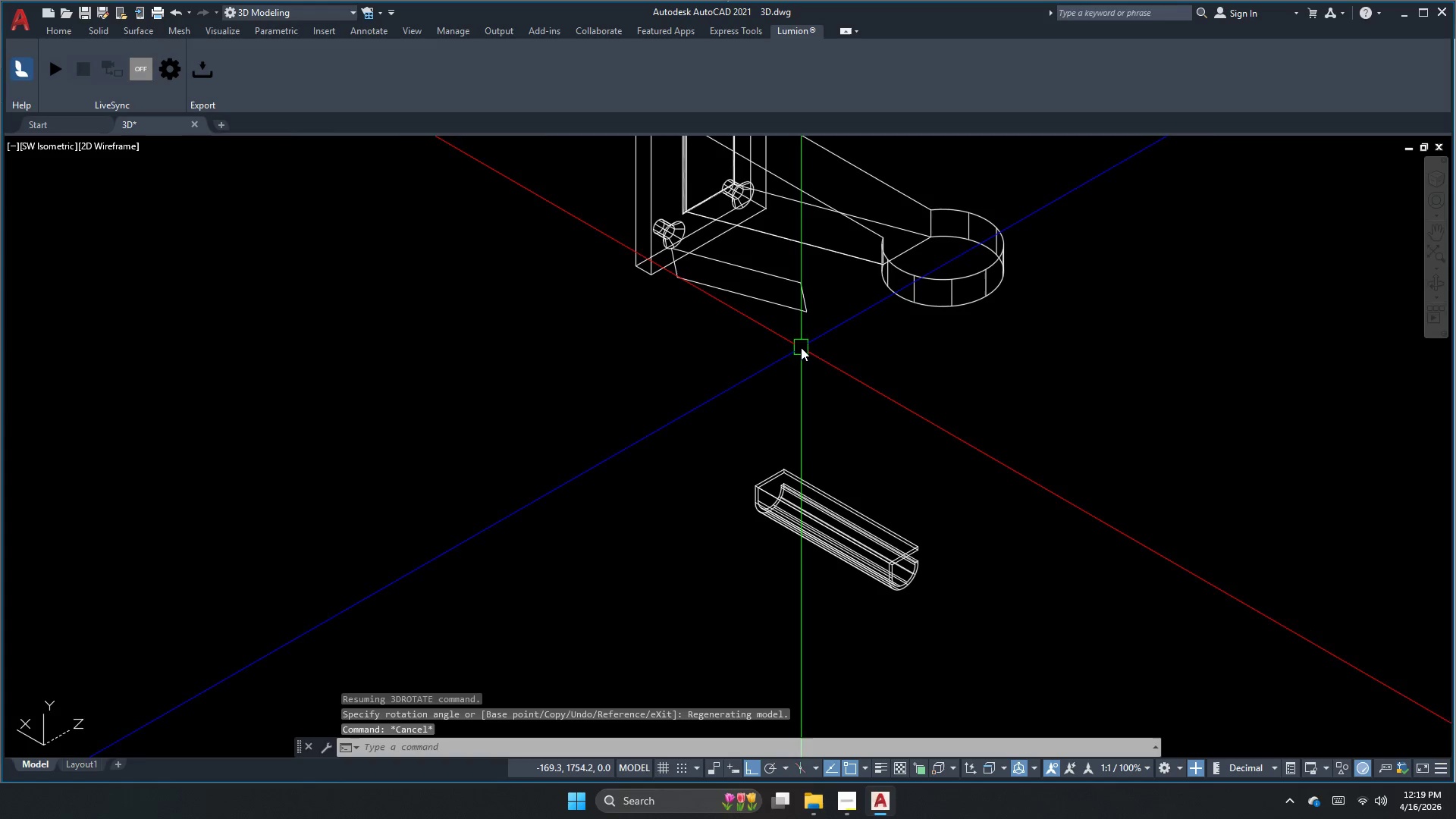 
key(Escape)
 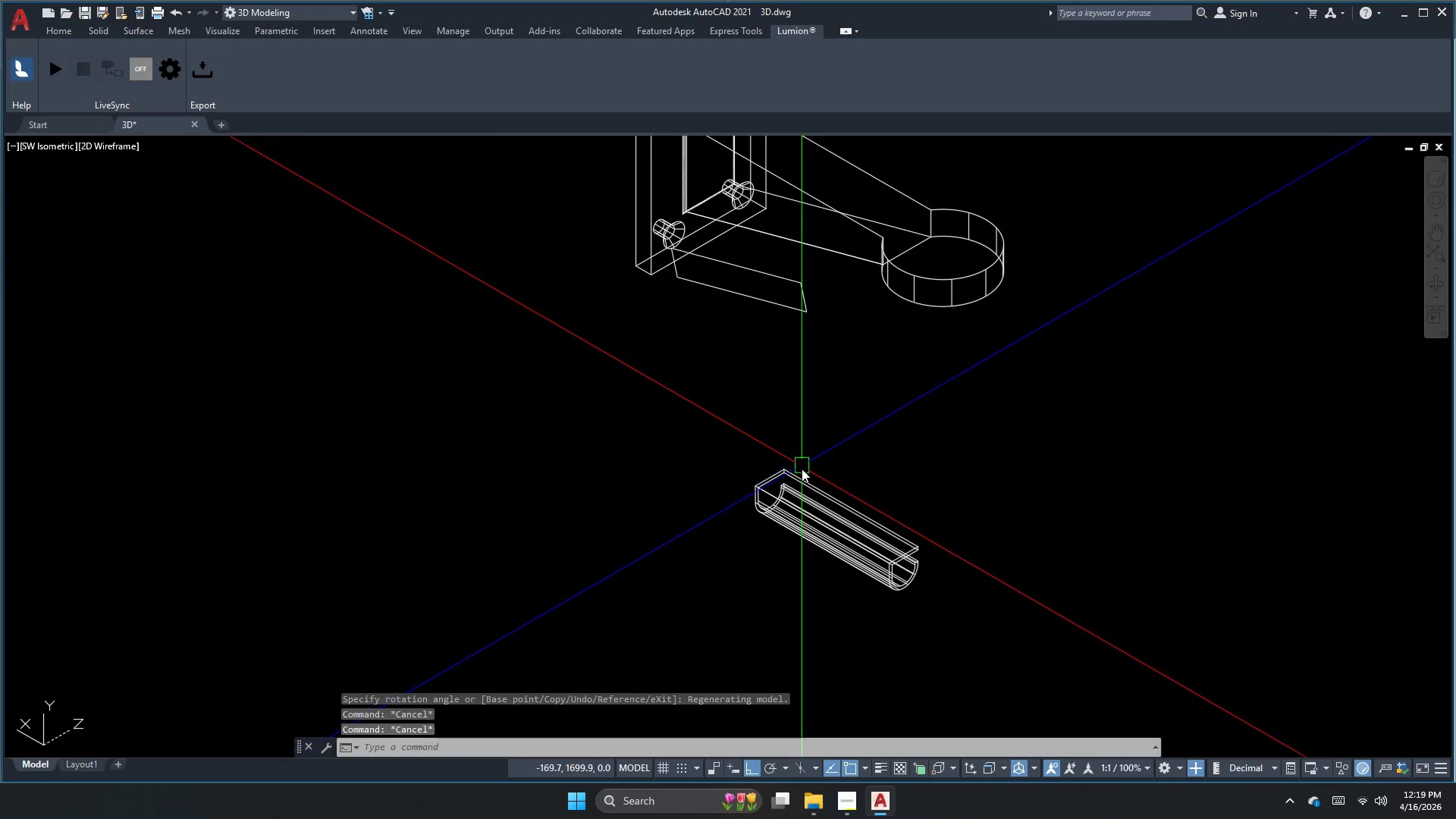 
left_click([802, 469])
 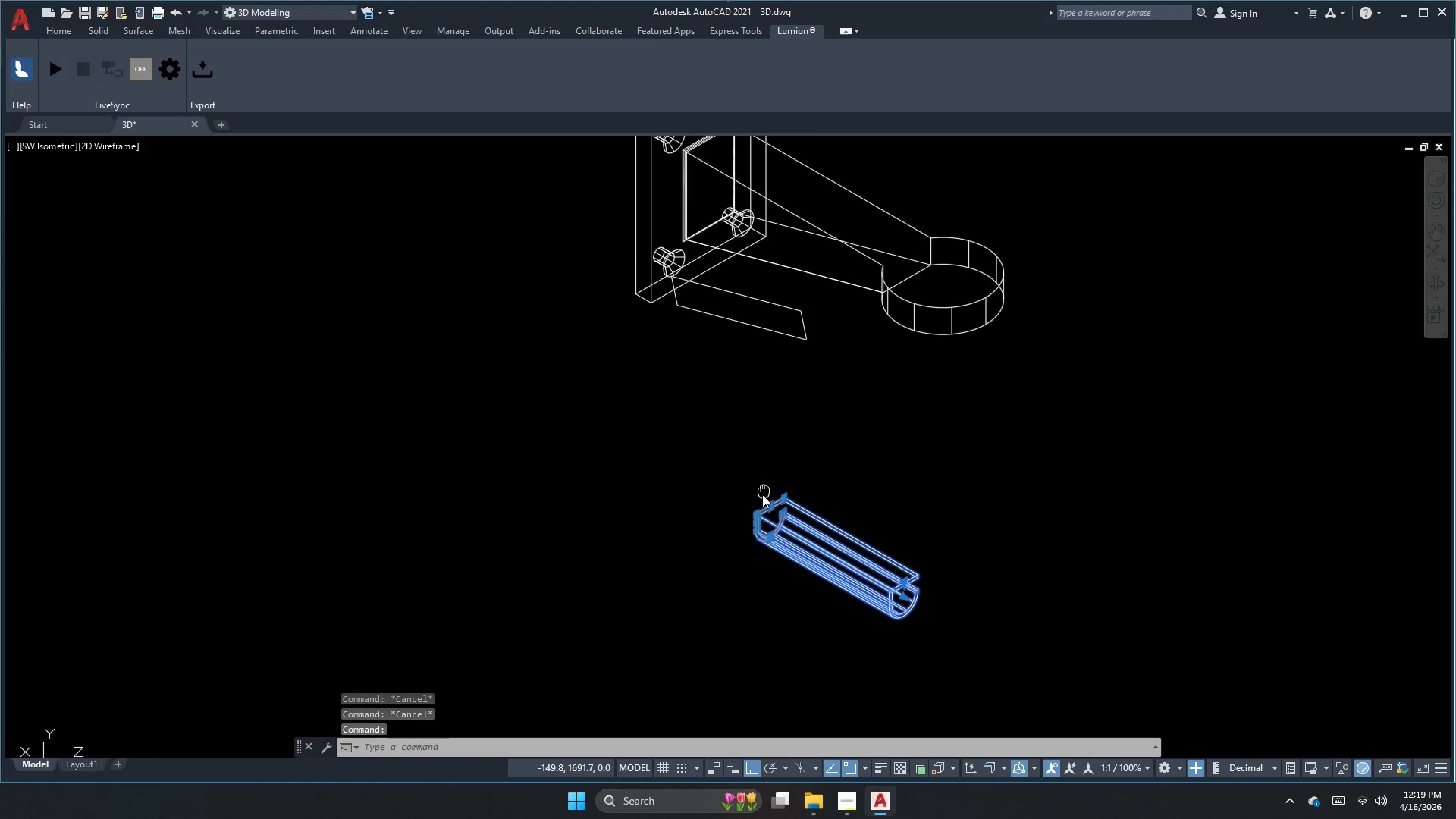 
key(M)
 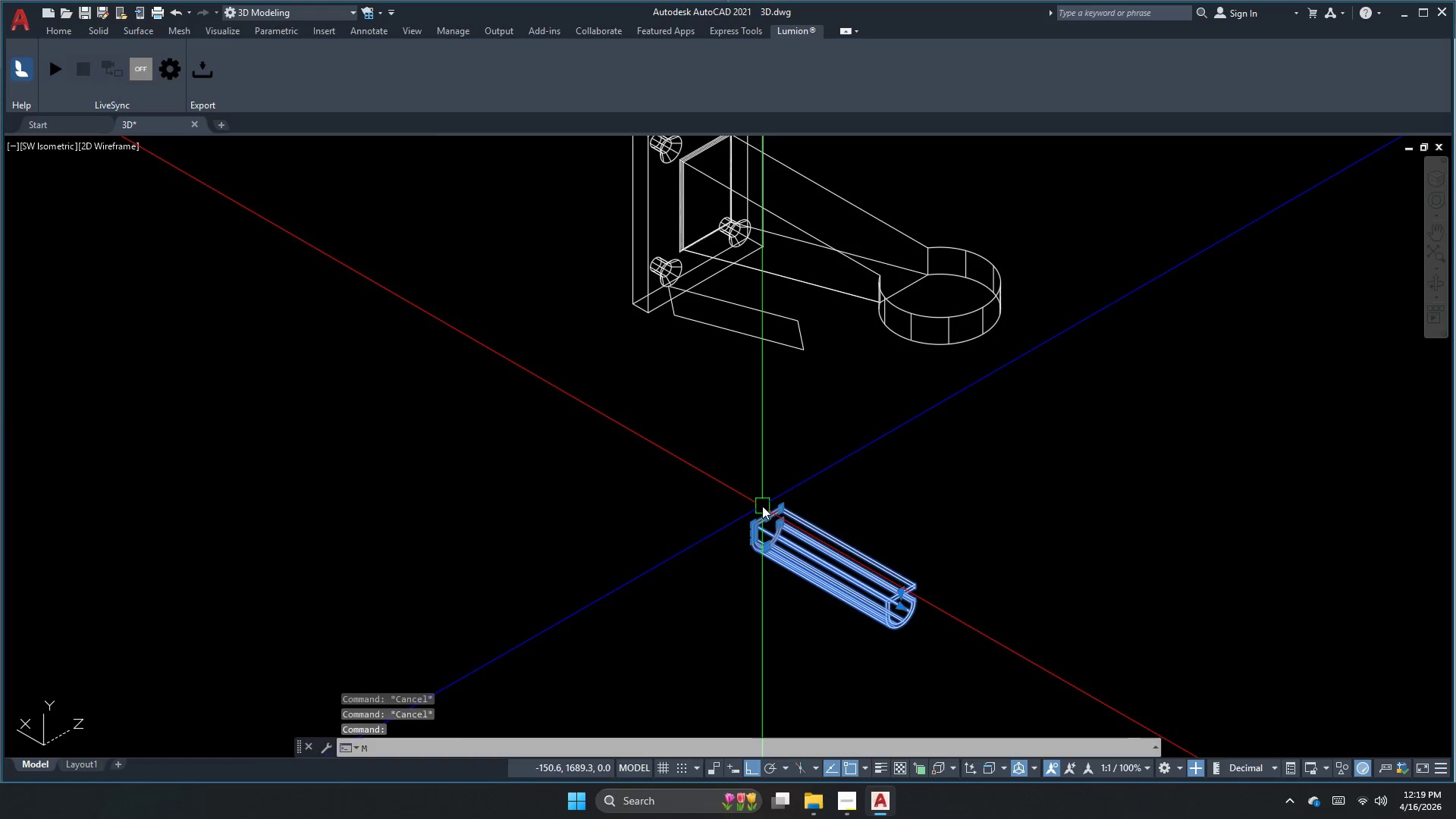 
key(Space)
 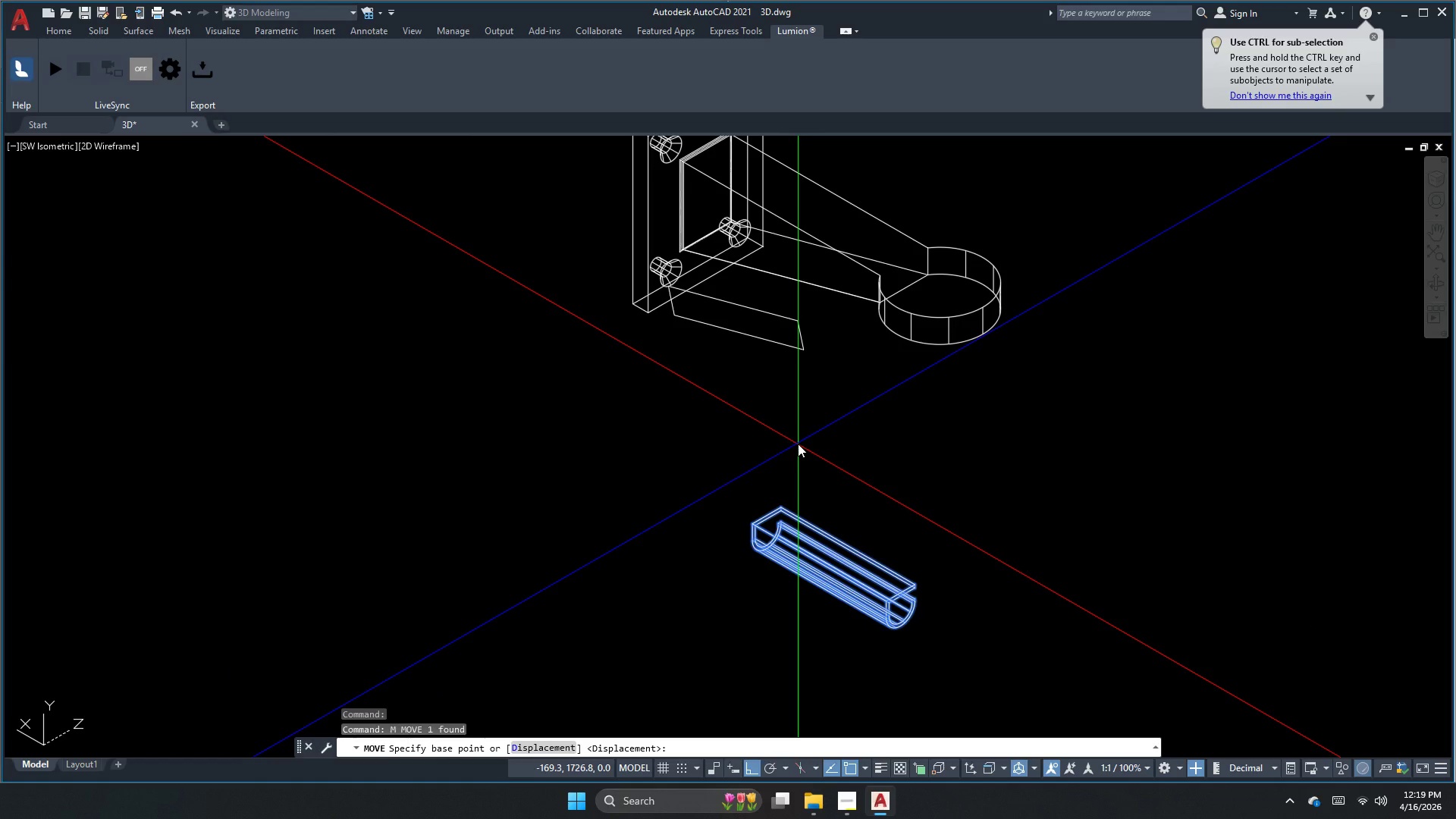 
wait(6.42)
 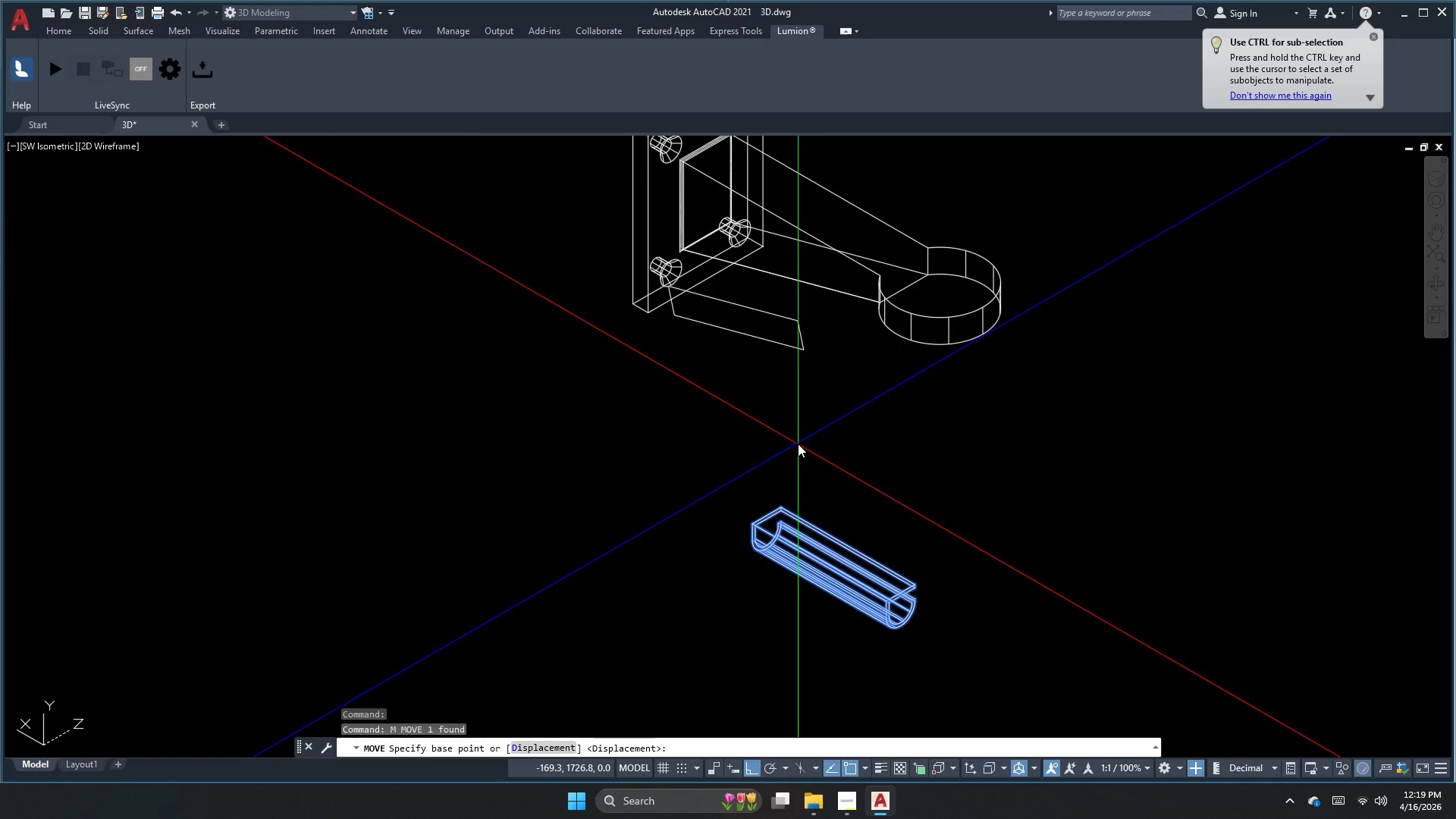 
key(Escape)
 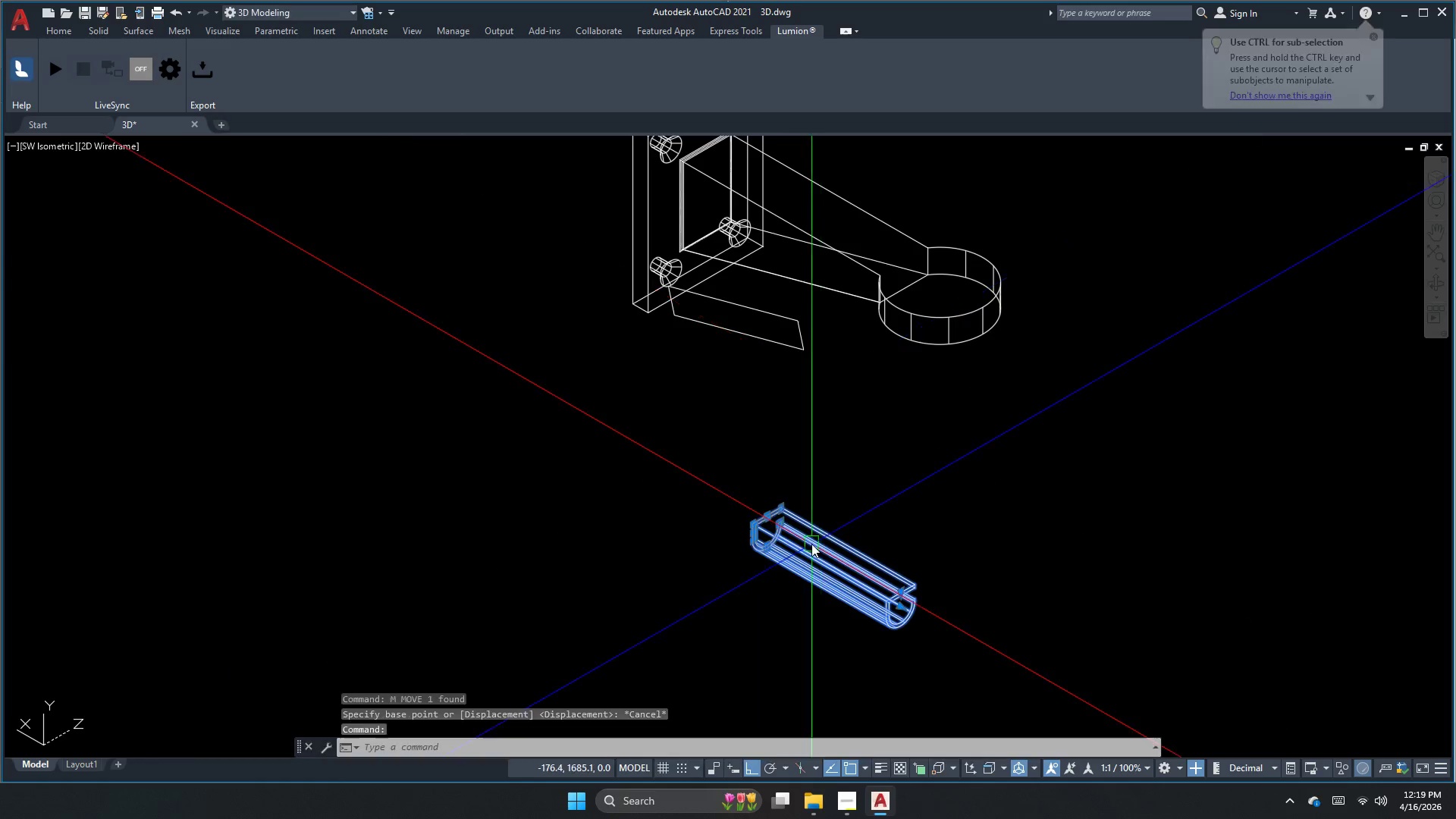 
left_click([811, 544])
 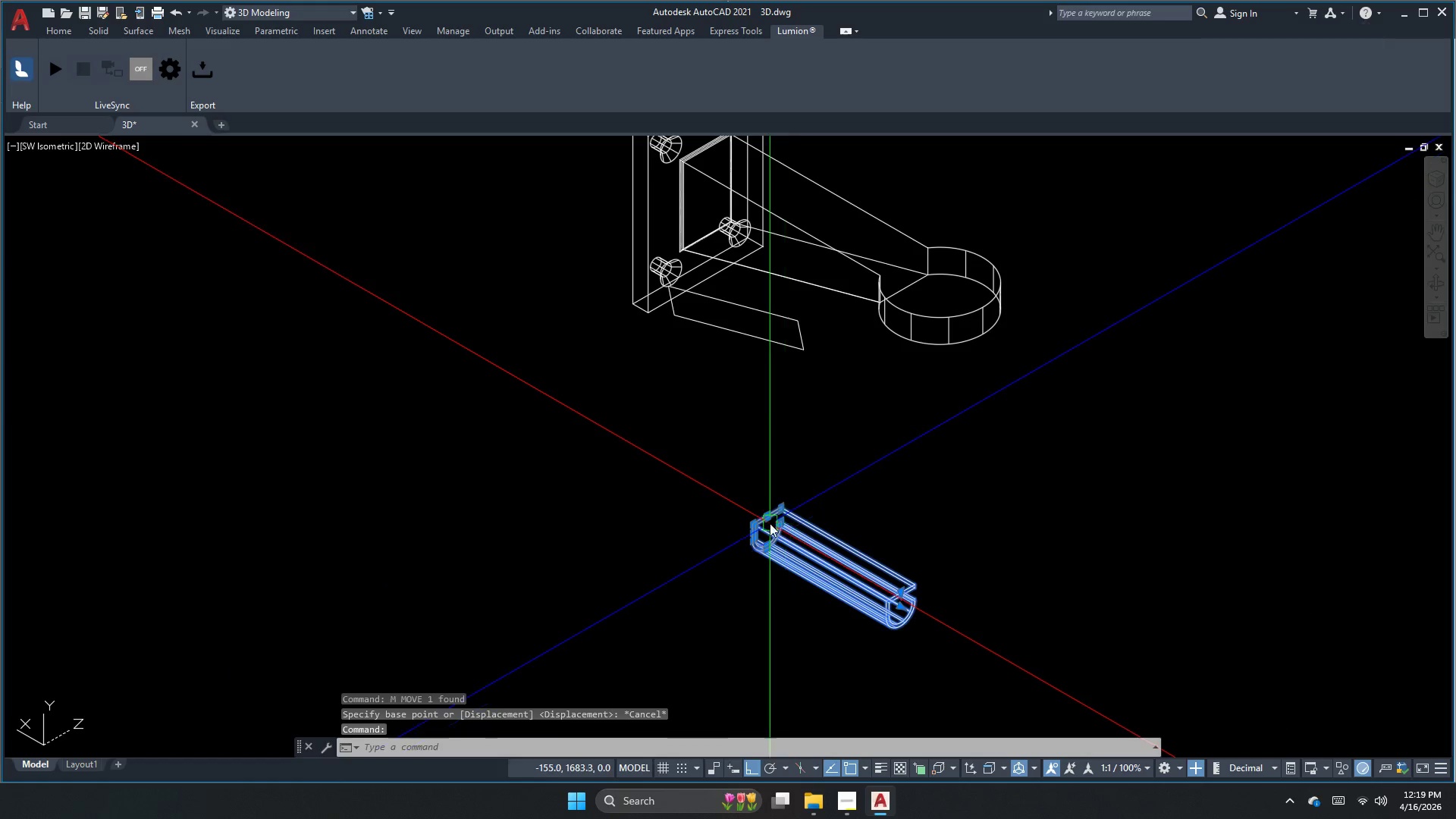 
key(M)
 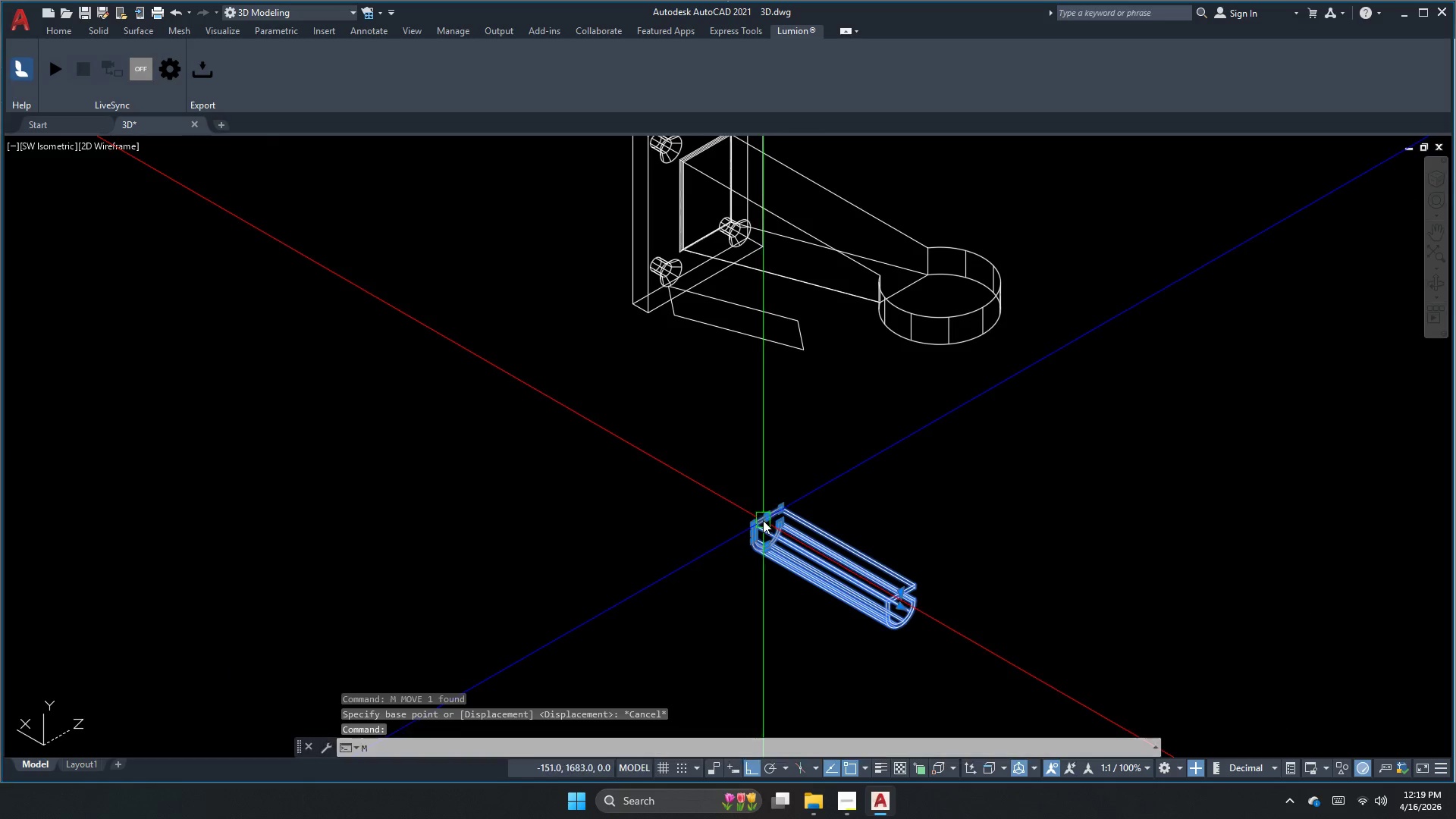 
key(Space)
 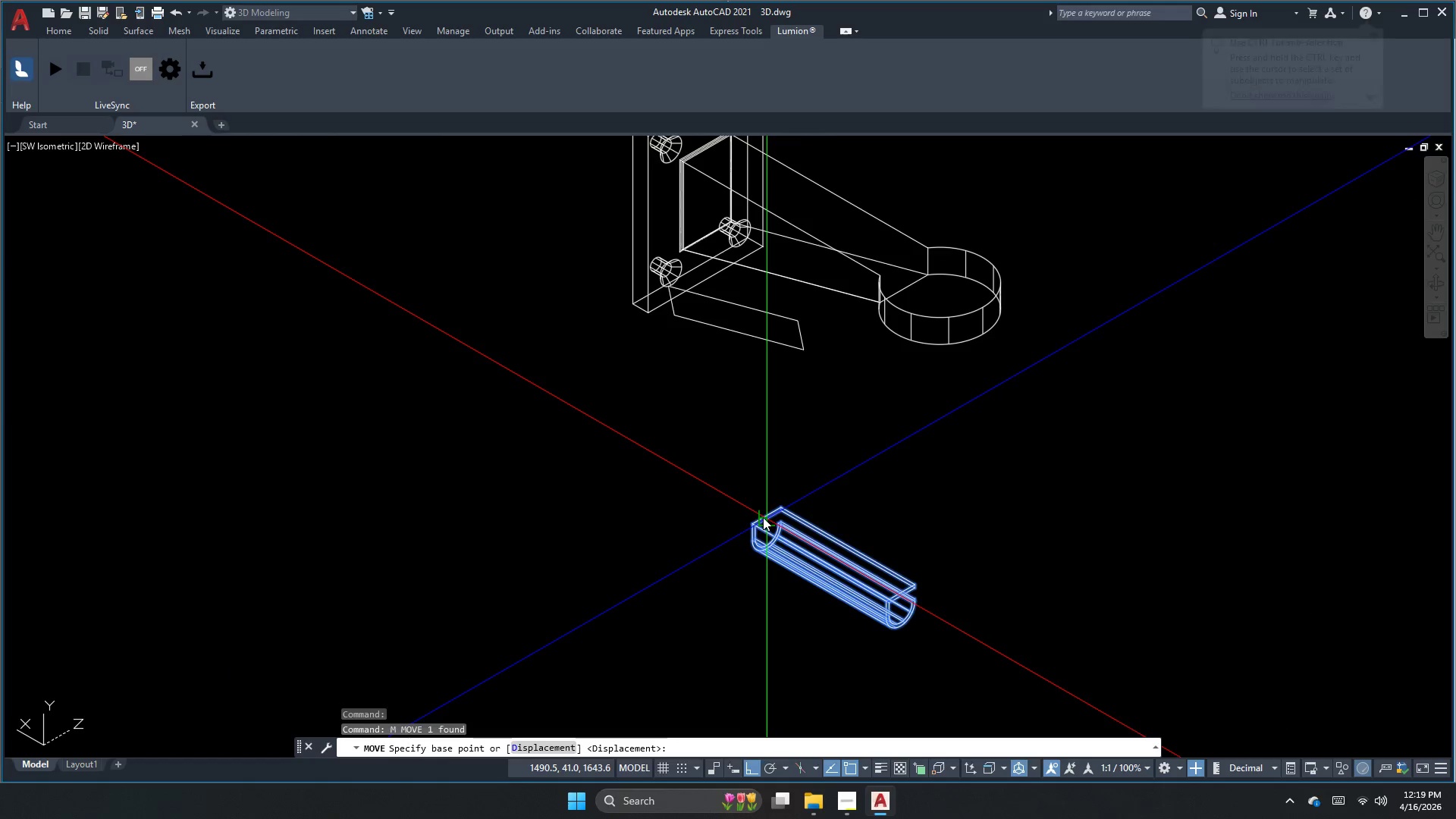 
scroll: coordinate [762, 516], scroll_direction: up, amount: 1.0
 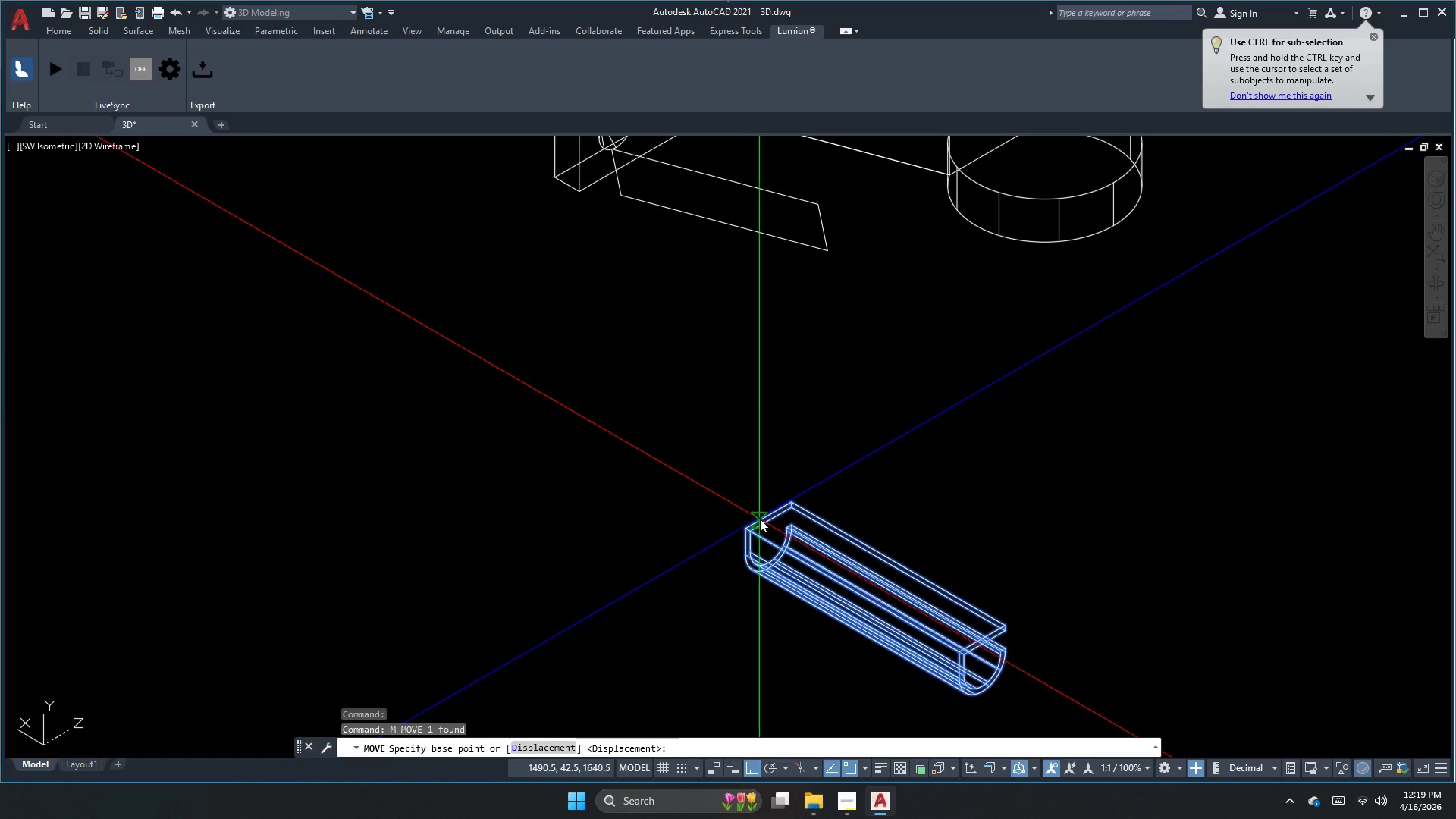 
left_click([770, 509])
 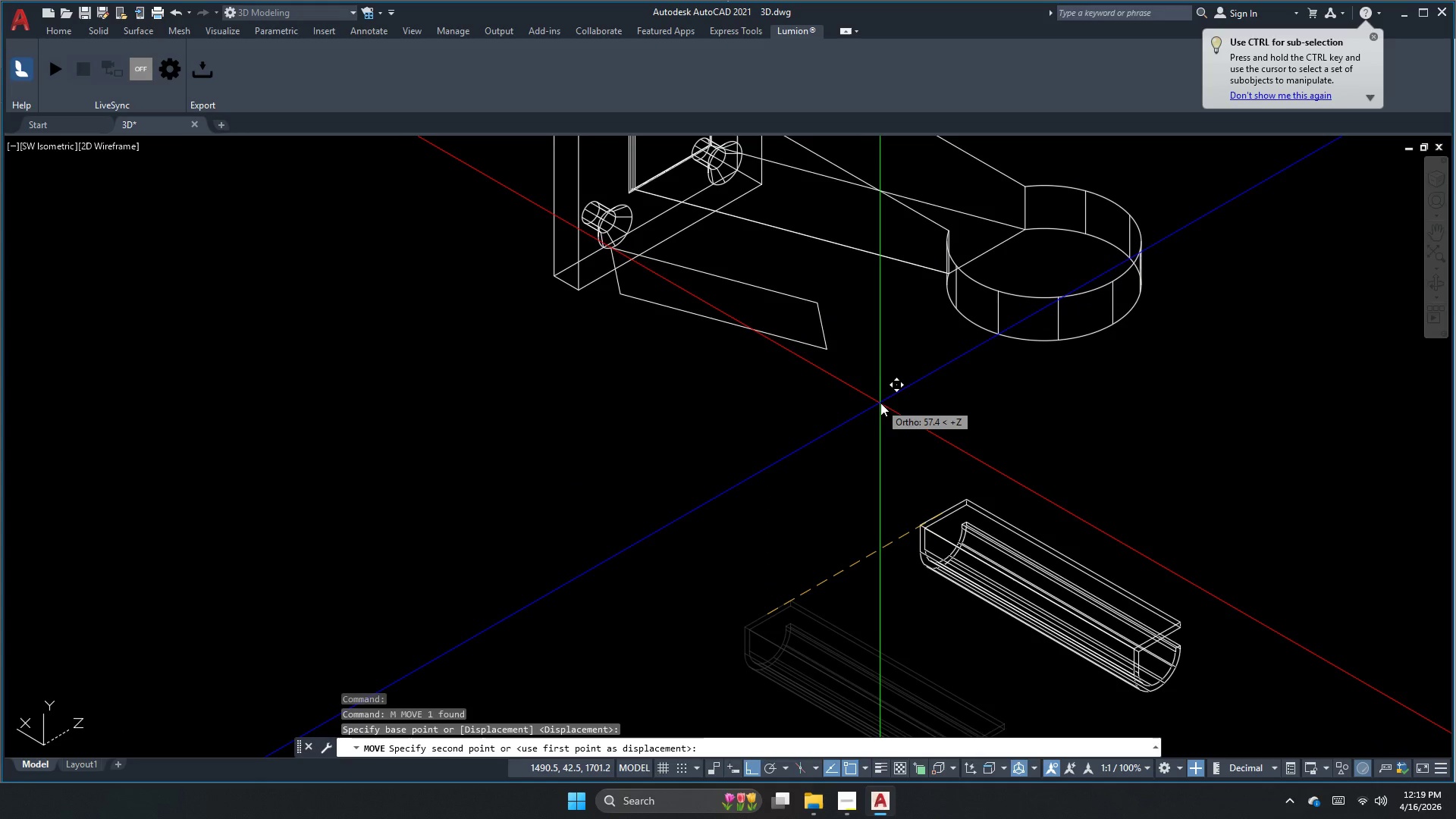 
left_click([860, 400])
 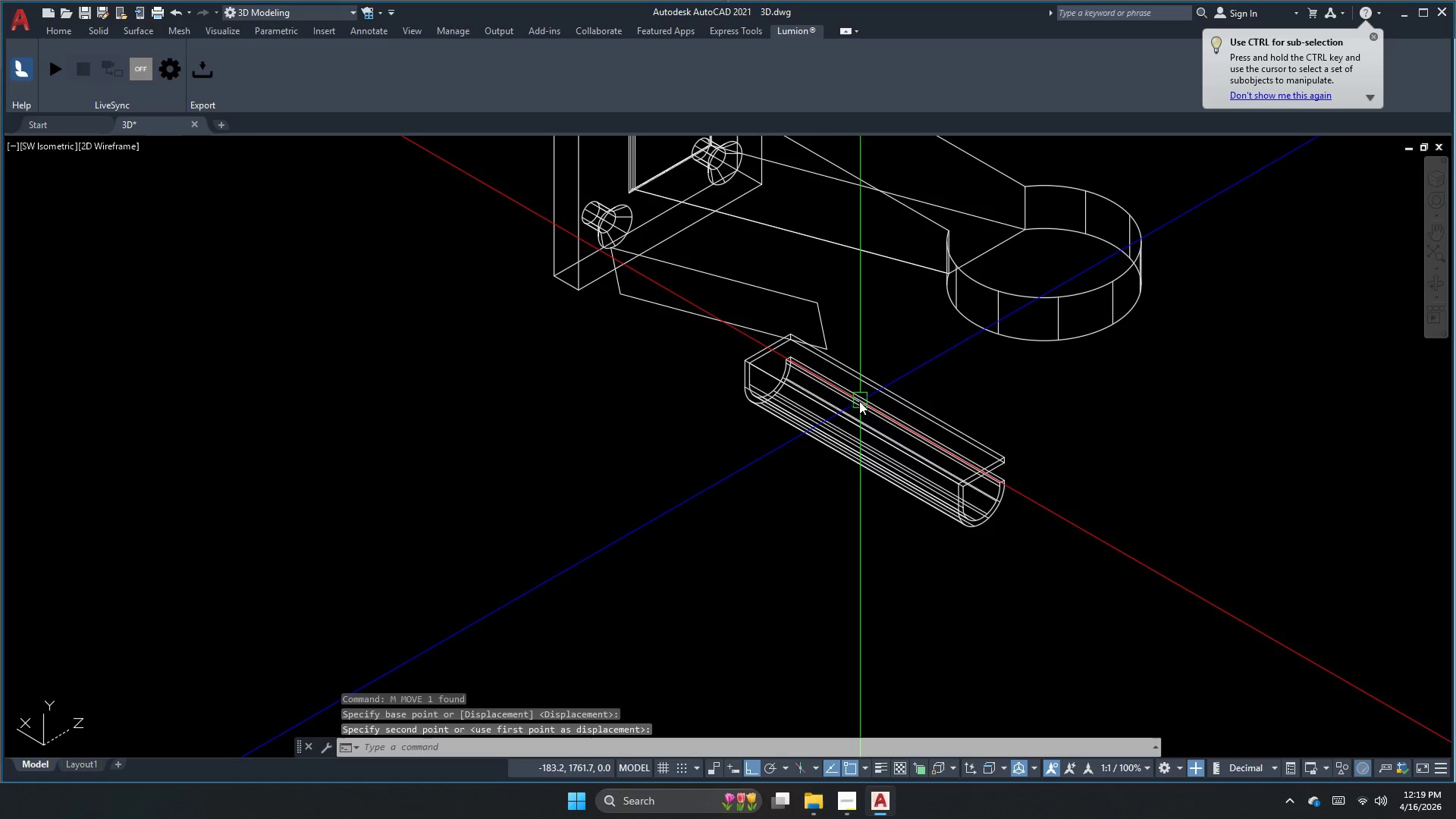 
key(Escape)
type(al)
 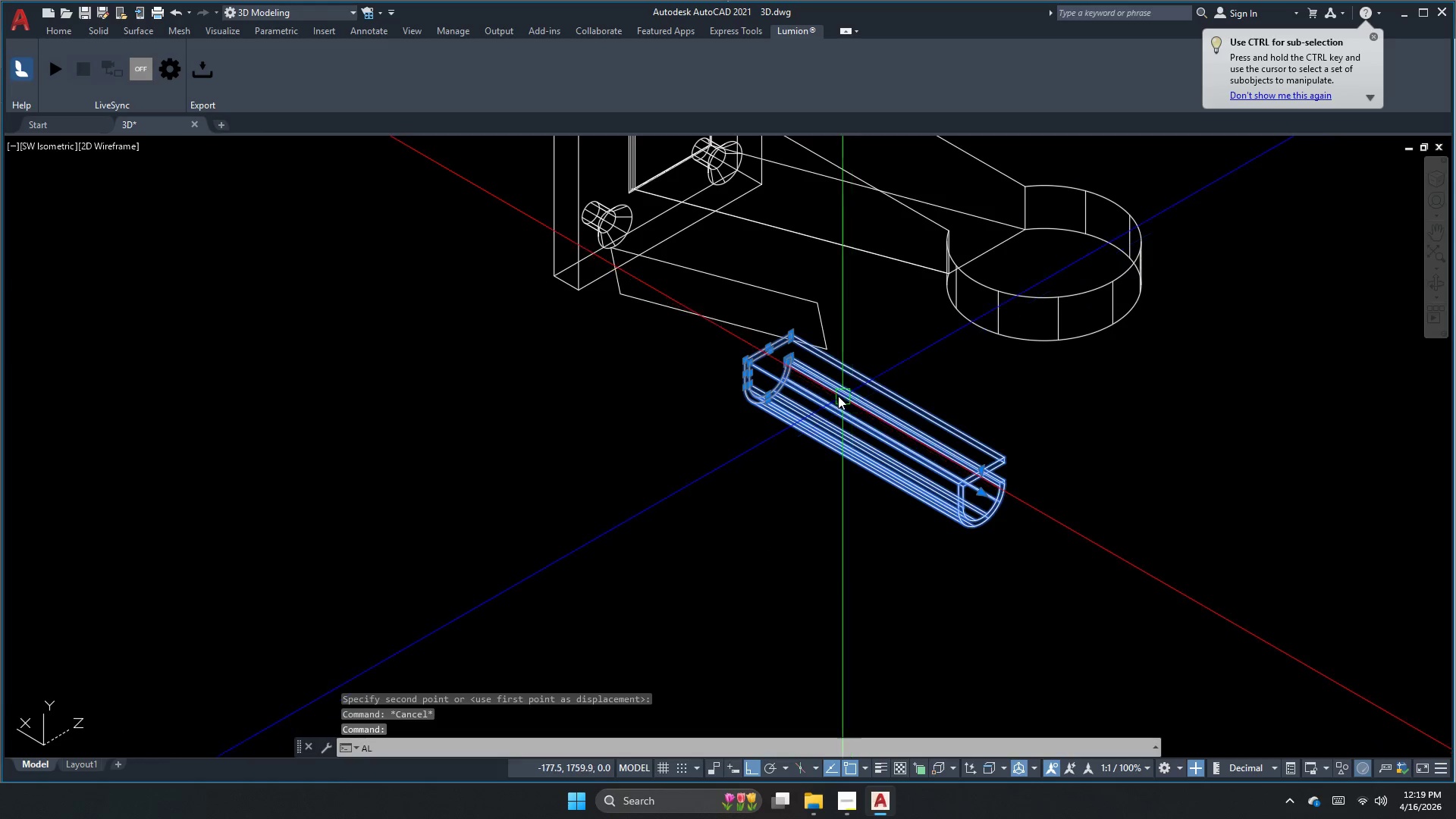 
key(Space)
 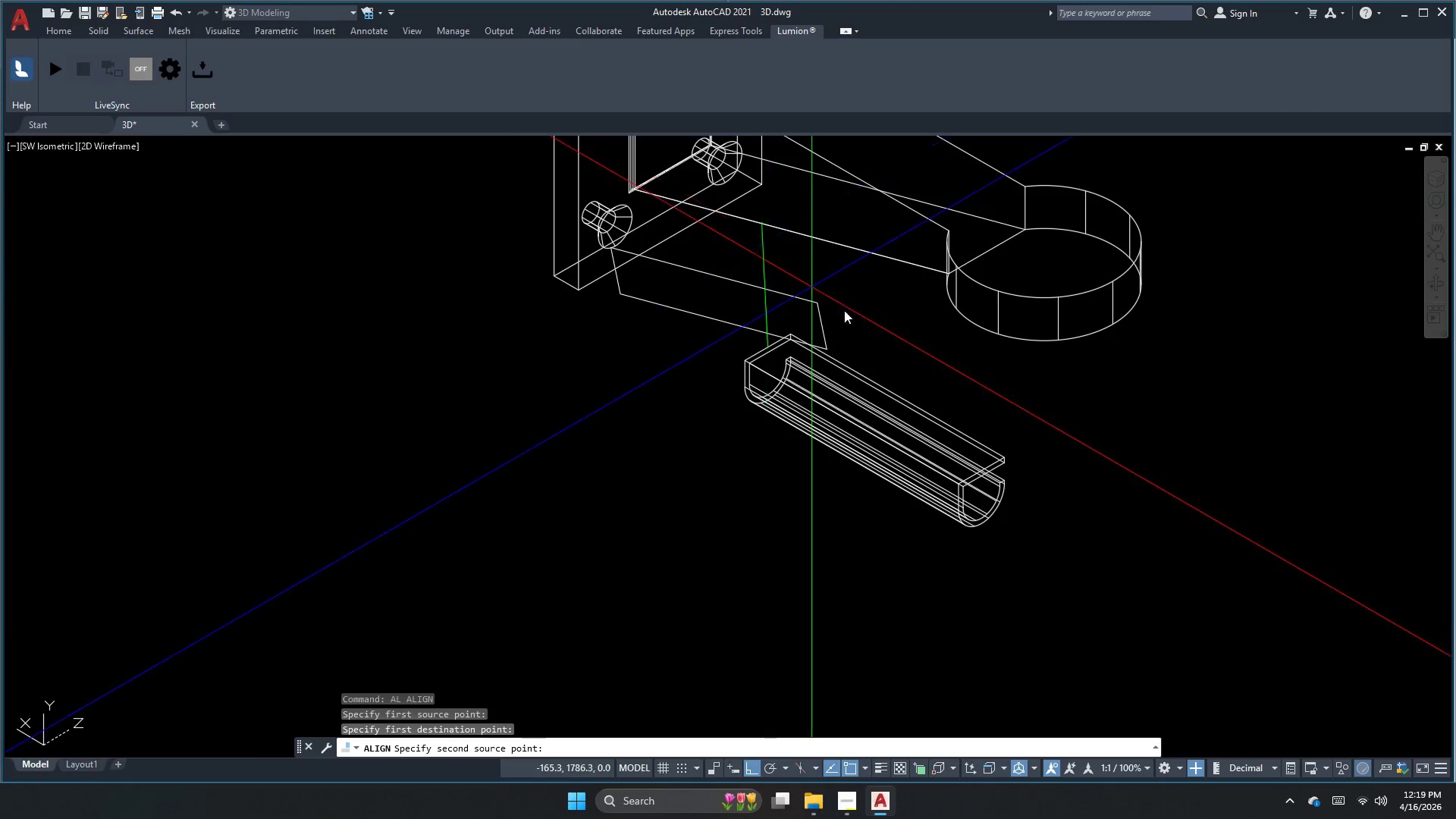 
left_click_drag(start_coordinate=[980, 473], to_coordinate=[980, 462])
 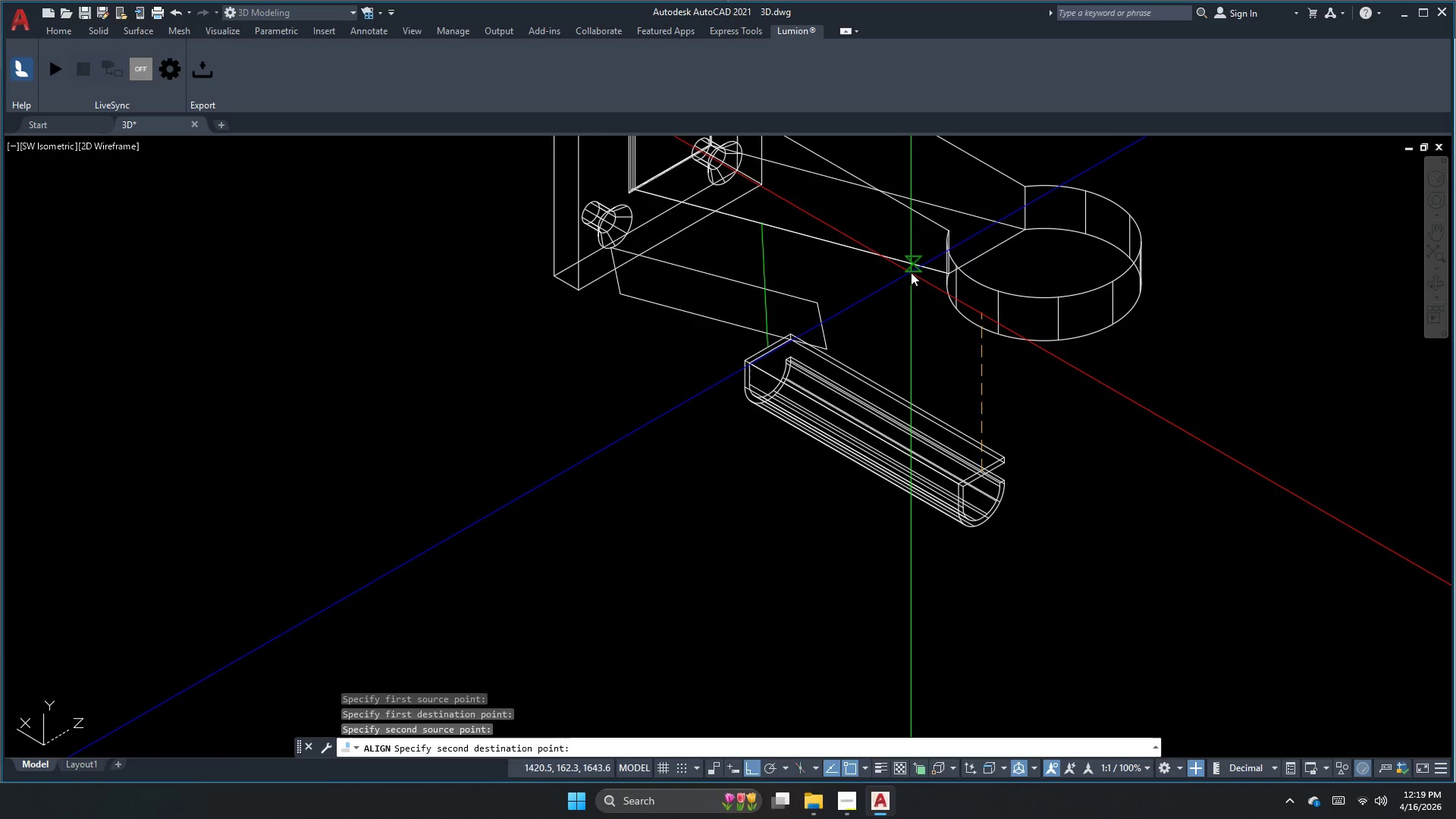 
left_click([913, 266])
 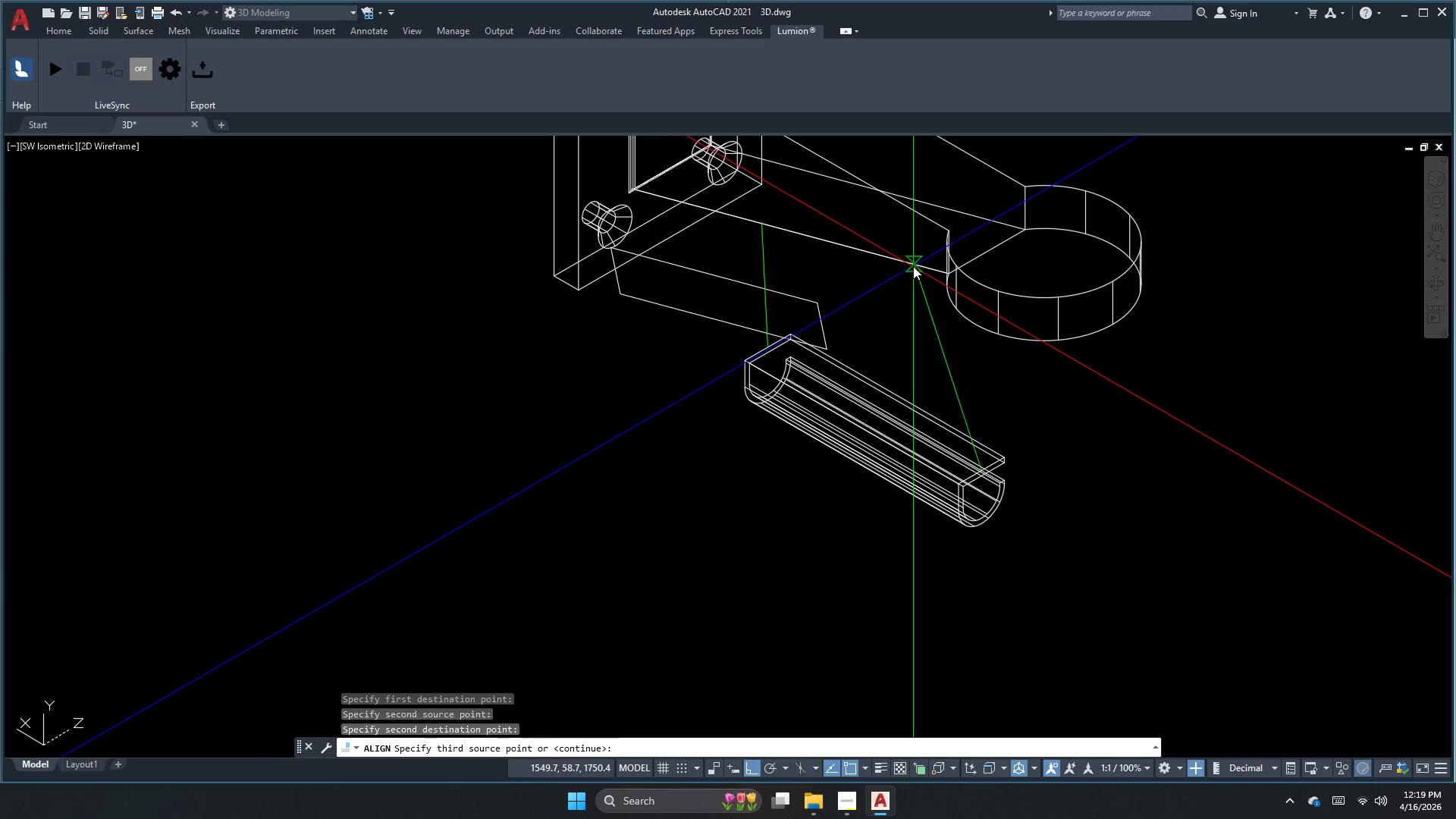 
key(Space)
 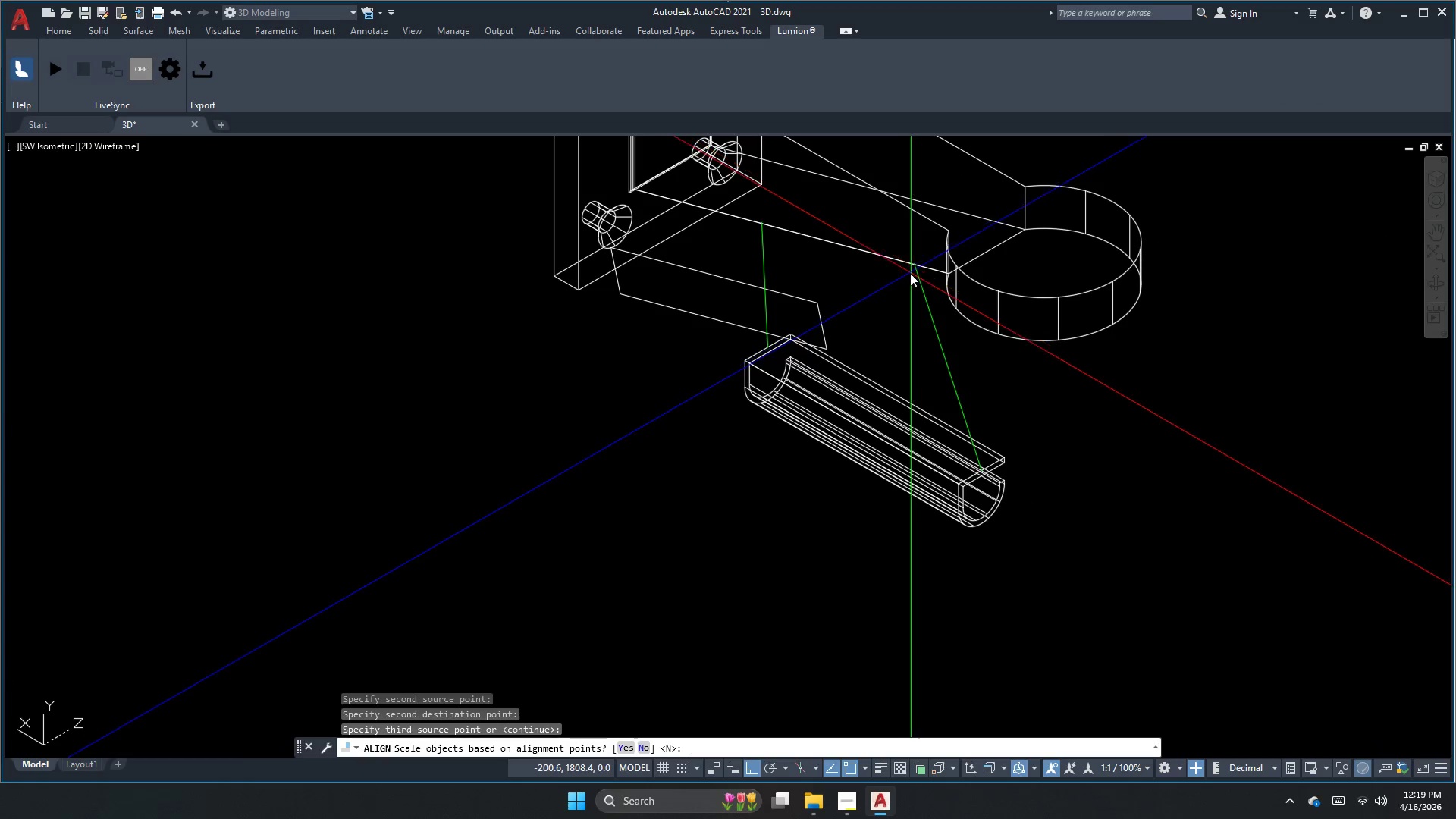 
key(Space)
 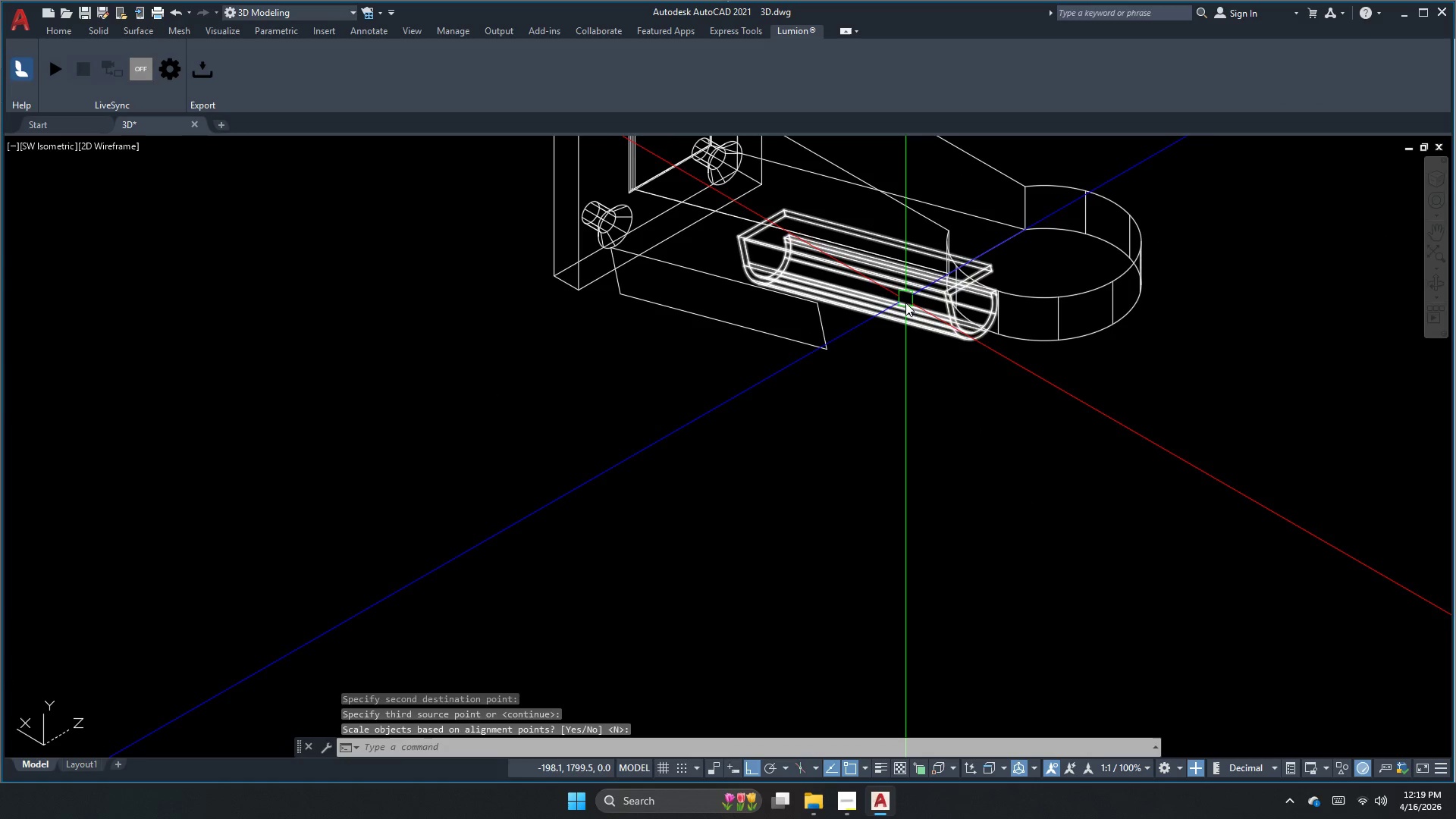 
key(Escape)
 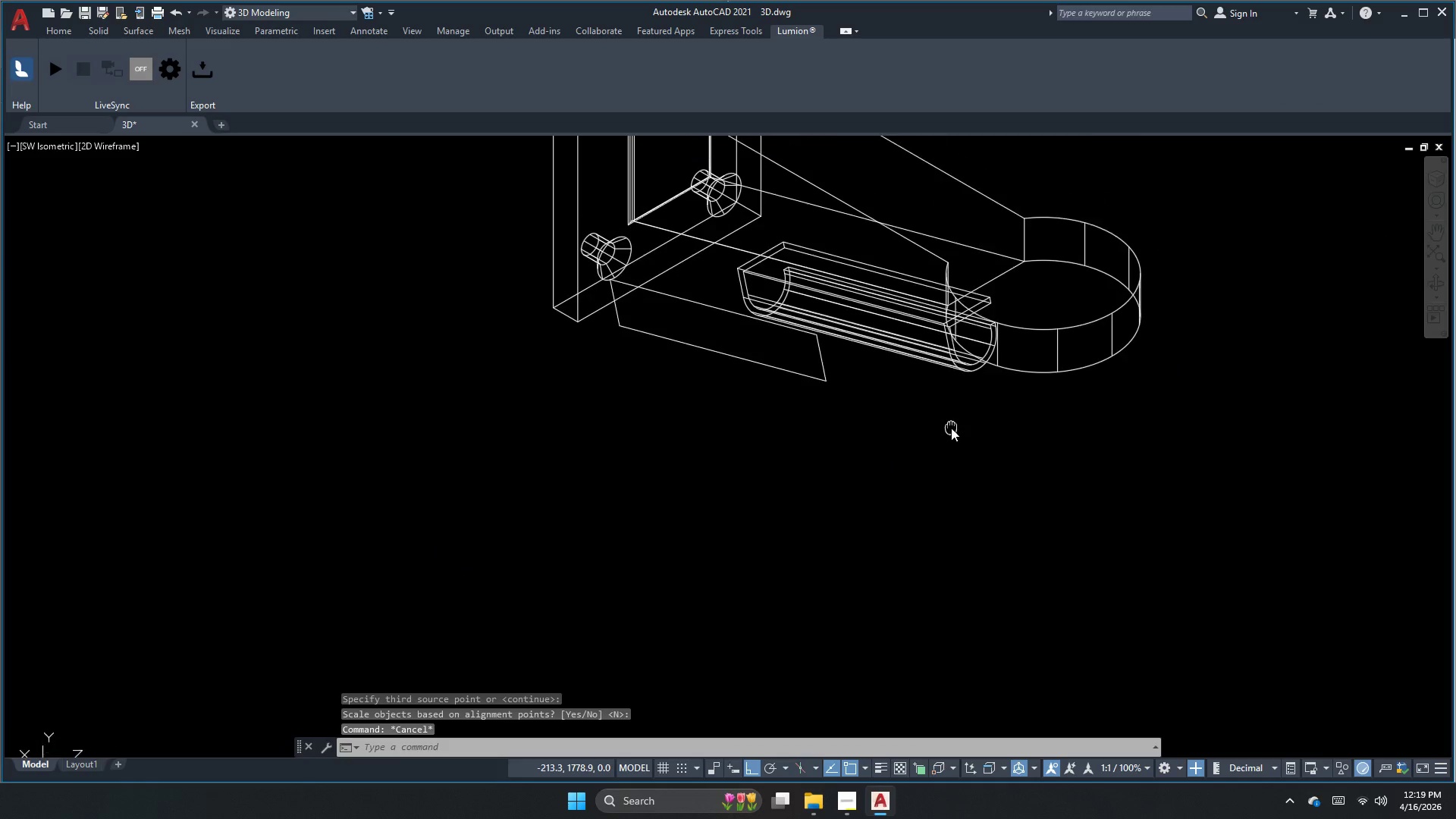 
key(Escape)
 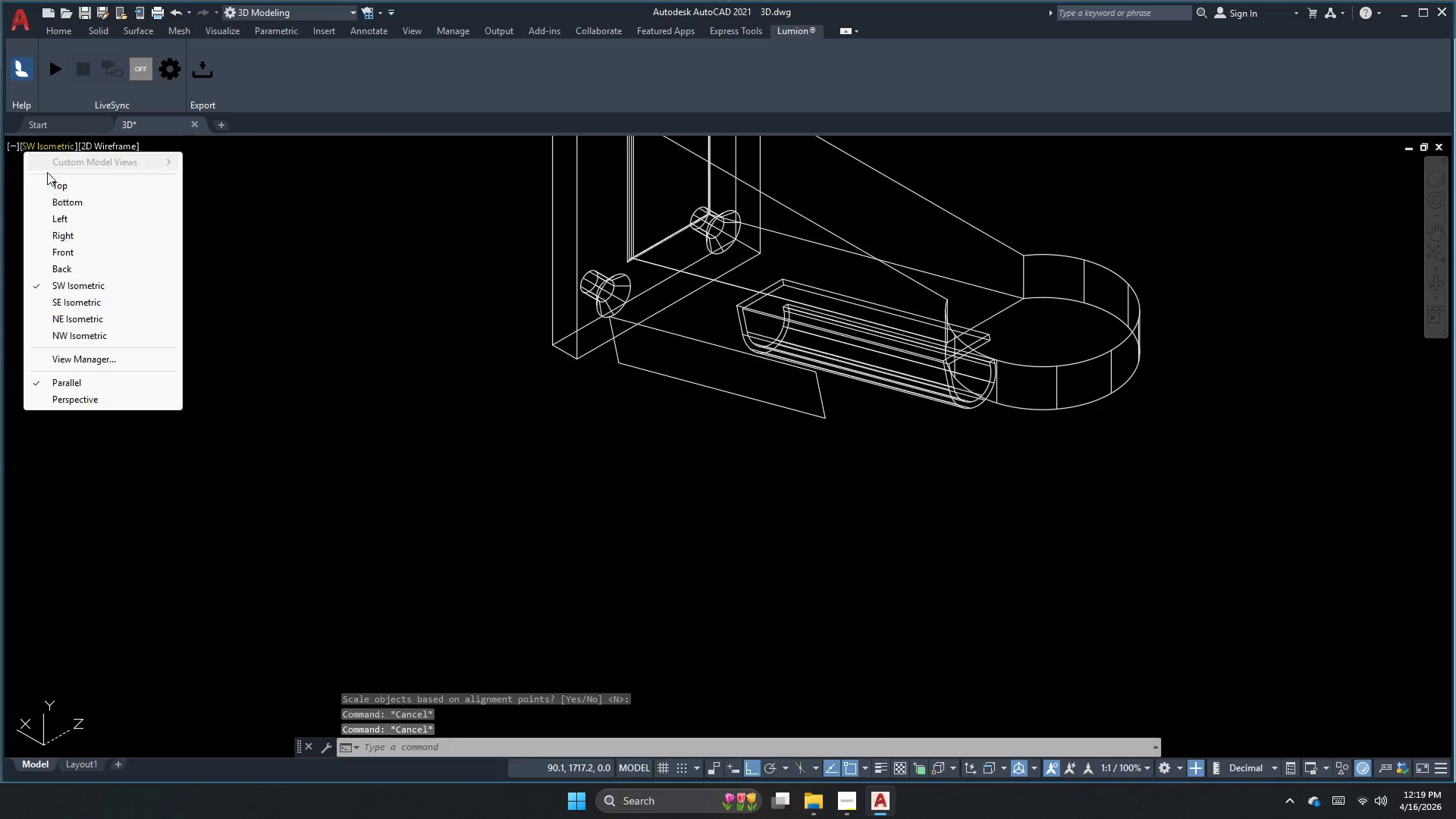 
left_click_drag(start_coordinate=[70, 242], to_coordinate=[70, 221])
 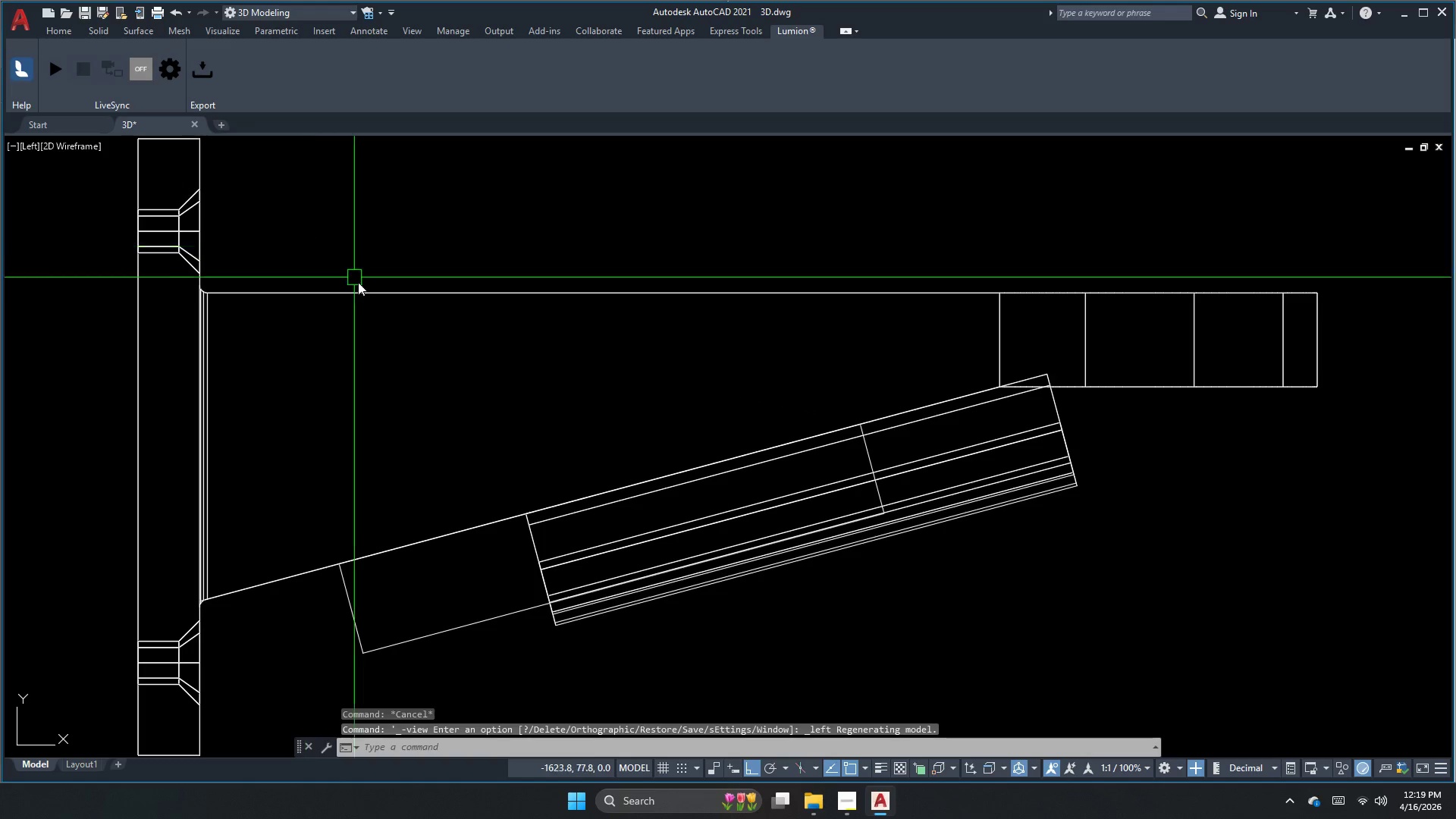 
key(Escape)
 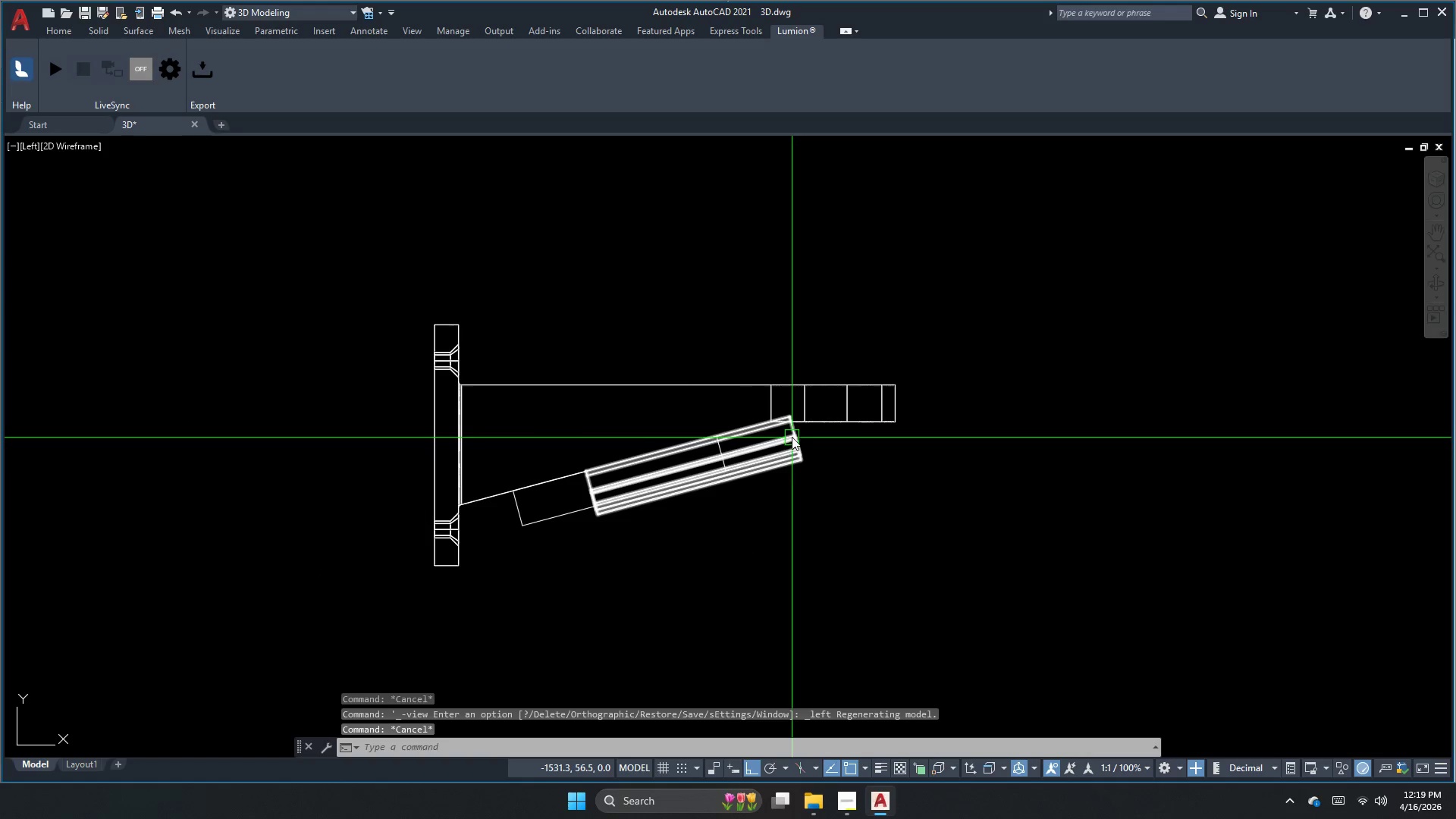 
scroll: coordinate [626, 447], scroll_direction: down, amount: 2.0
 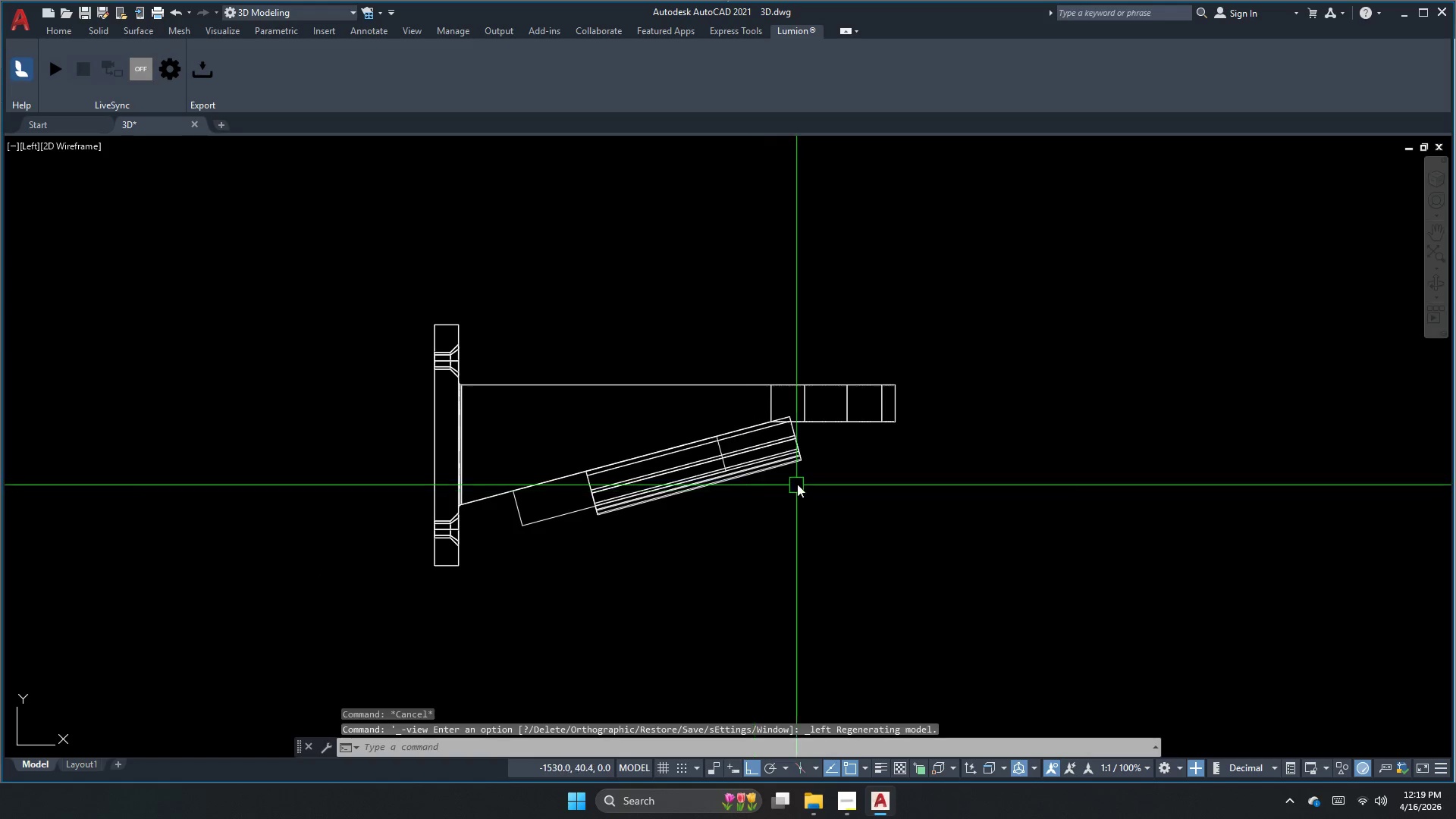 
left_click([793, 444])
 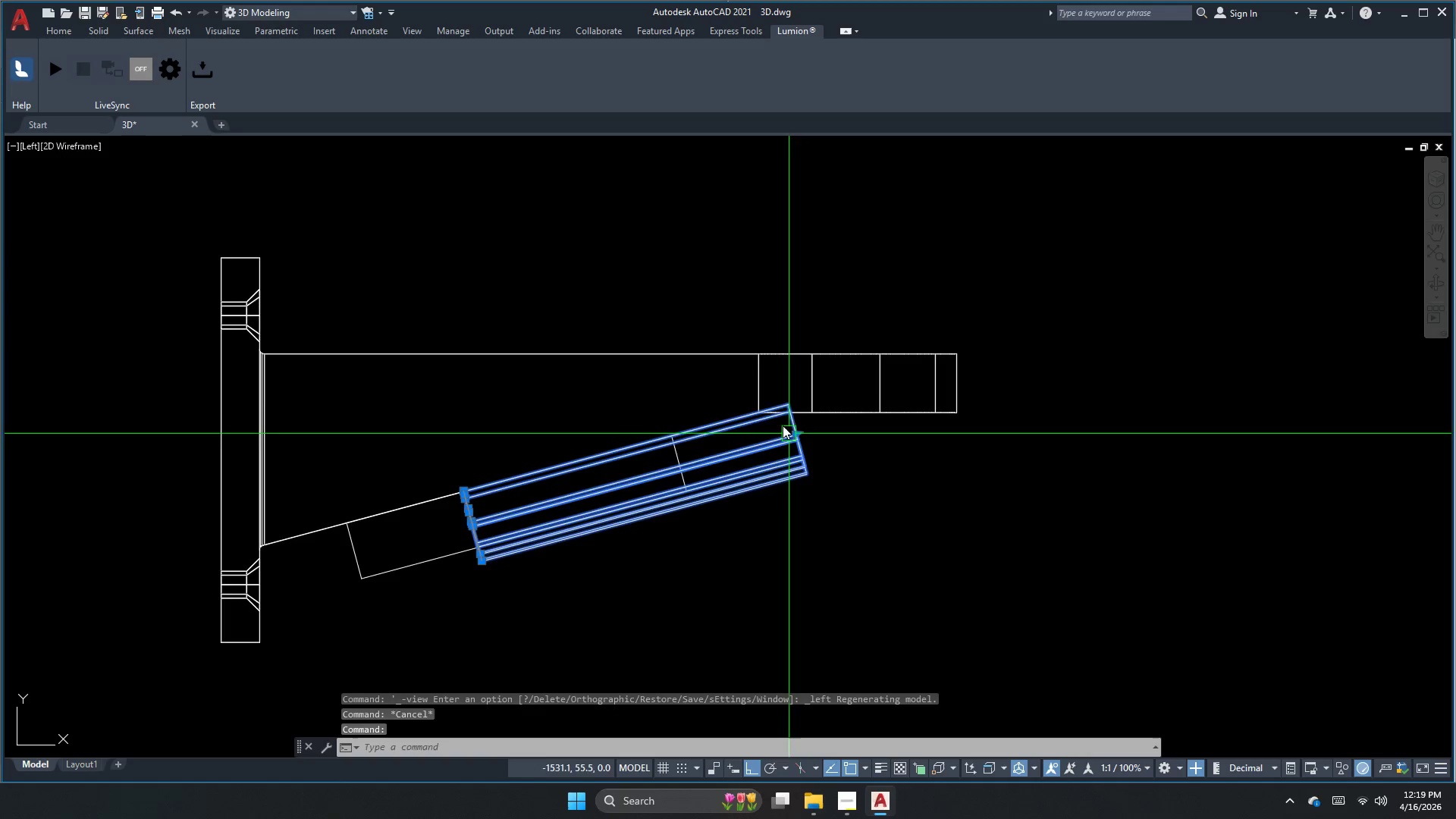 
scroll: coordinate [792, 437], scroll_direction: up, amount: 1.0
 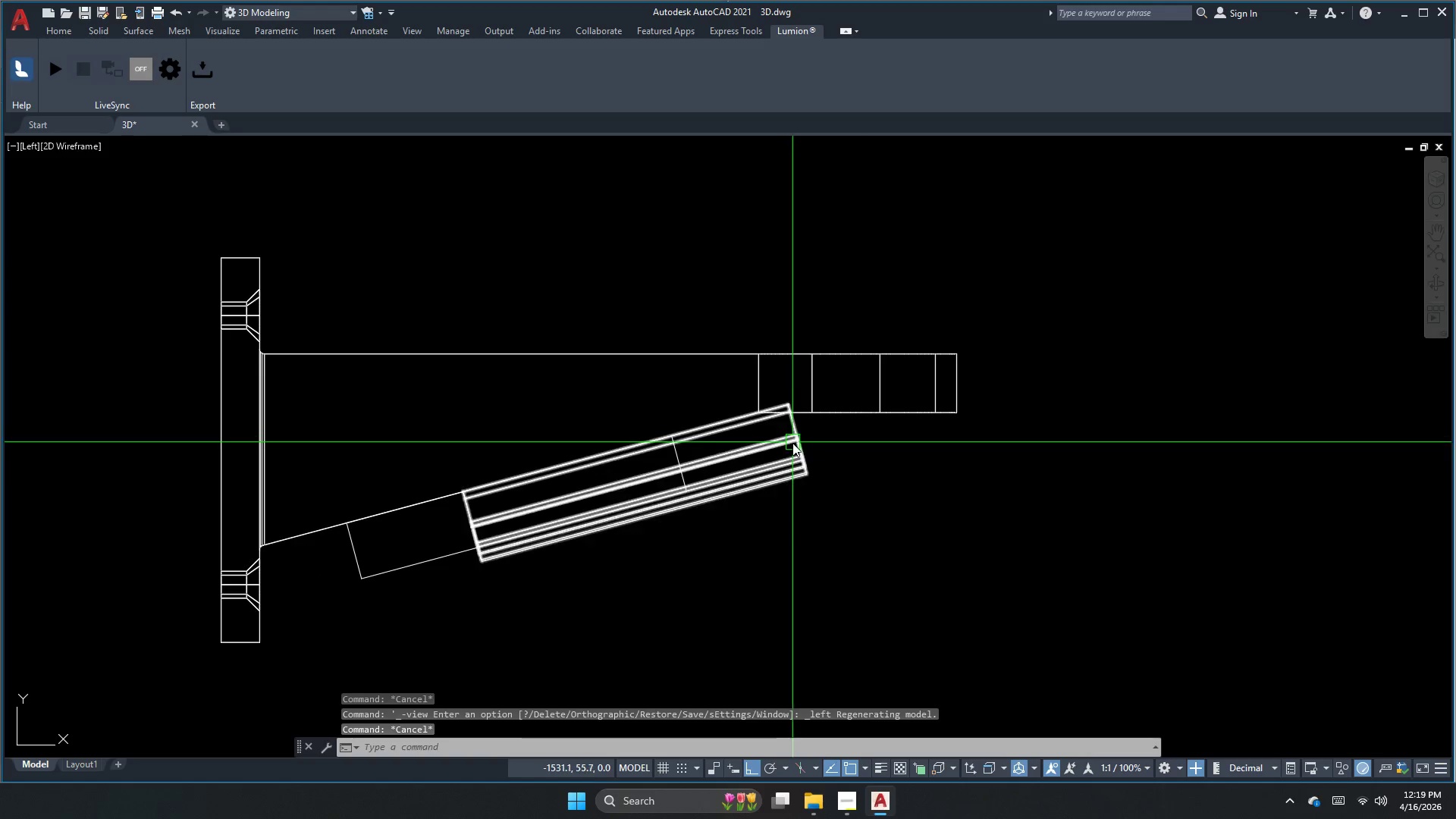 
key(M)
 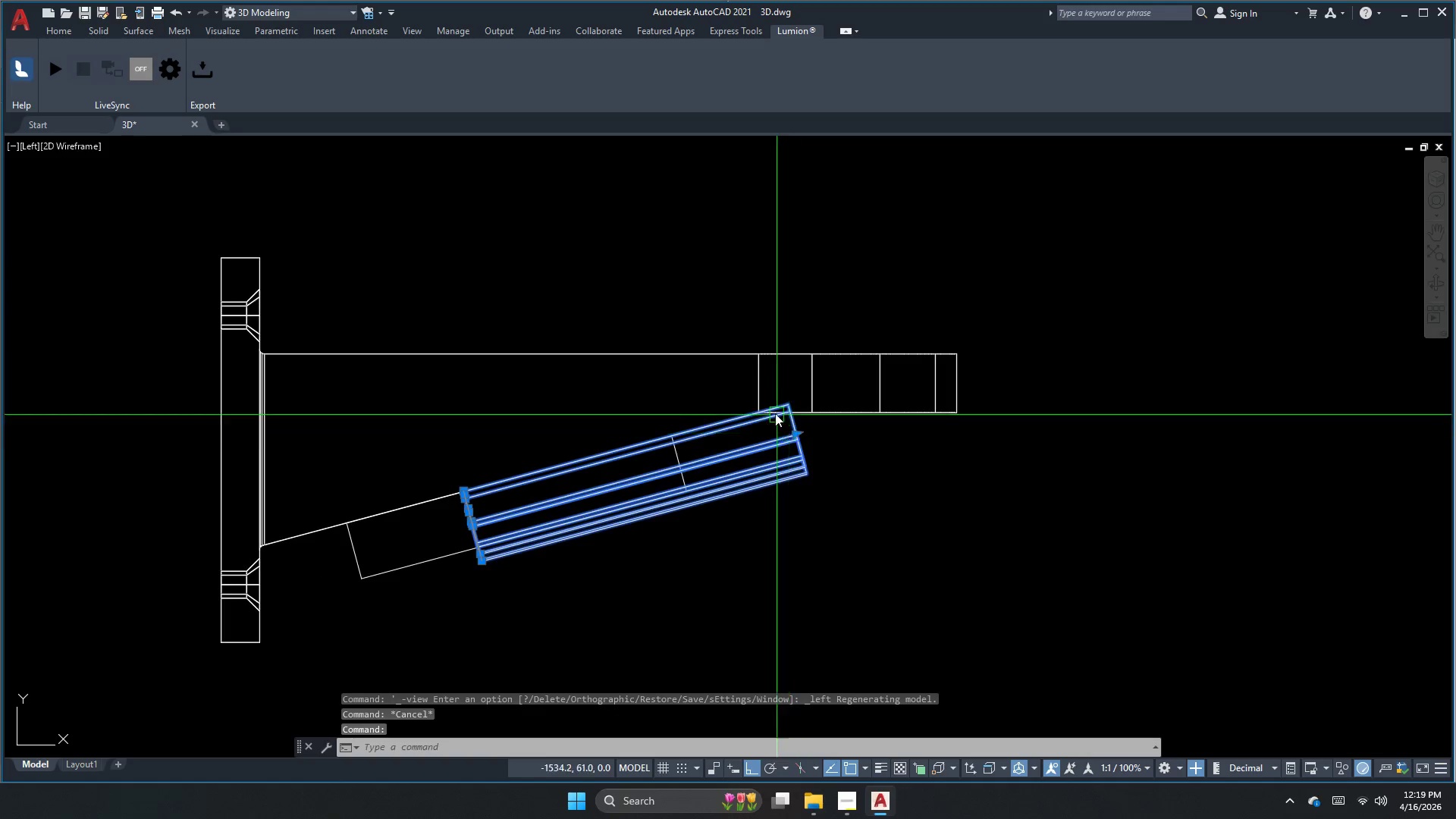 
key(Space)
 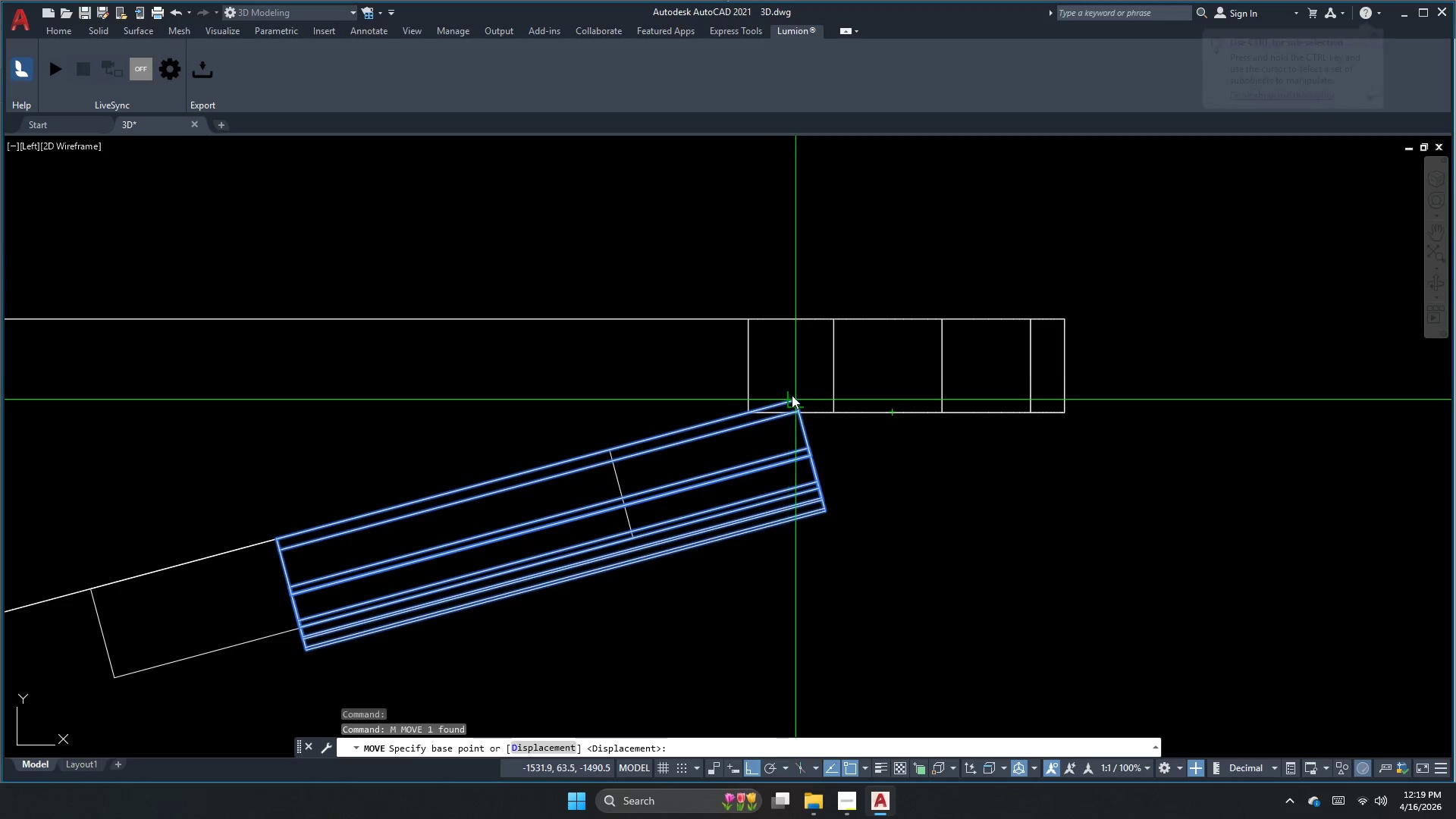 
scroll: coordinate [774, 412], scroll_direction: up, amount: 1.0
 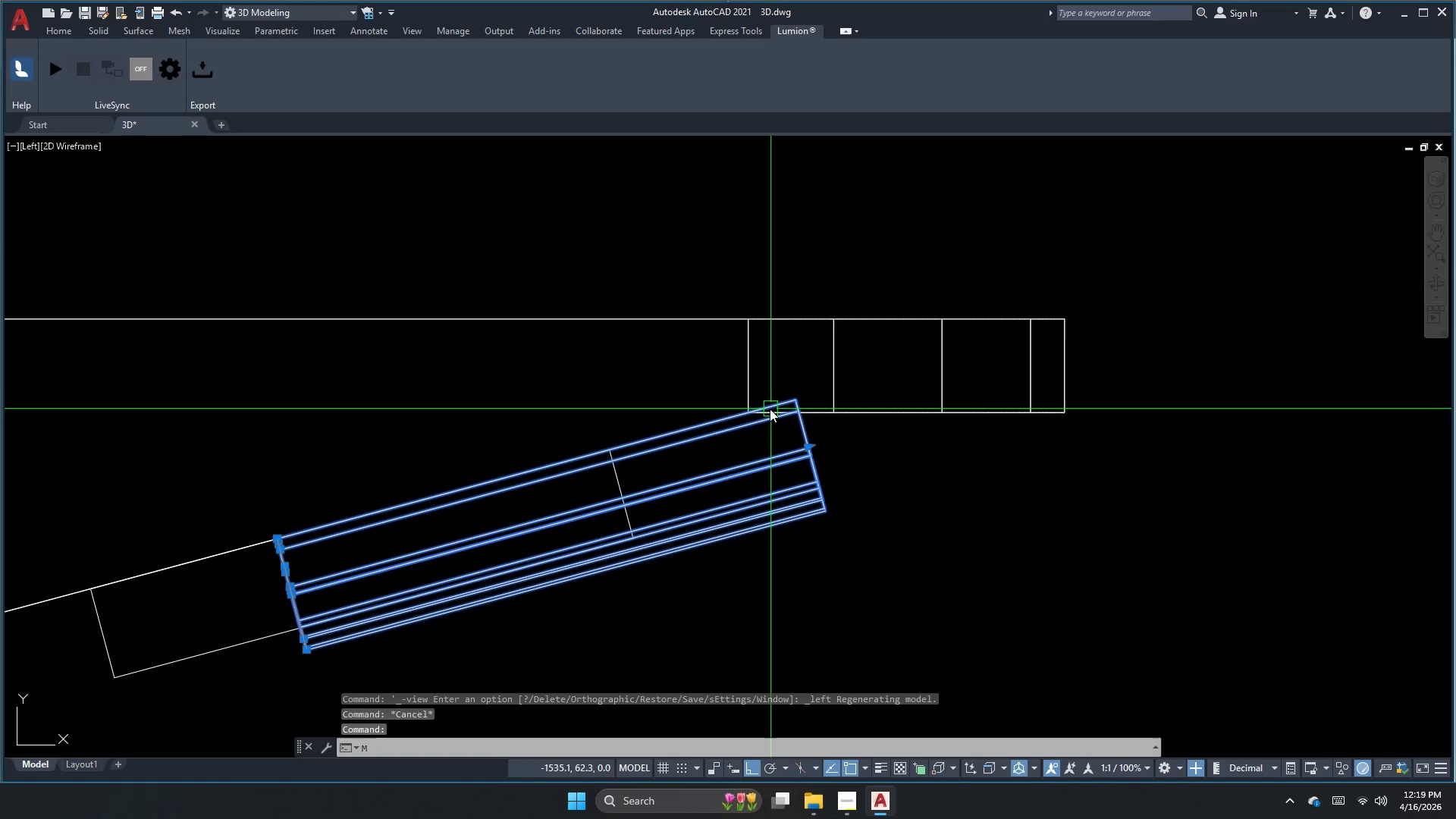 
left_click([792, 395])
 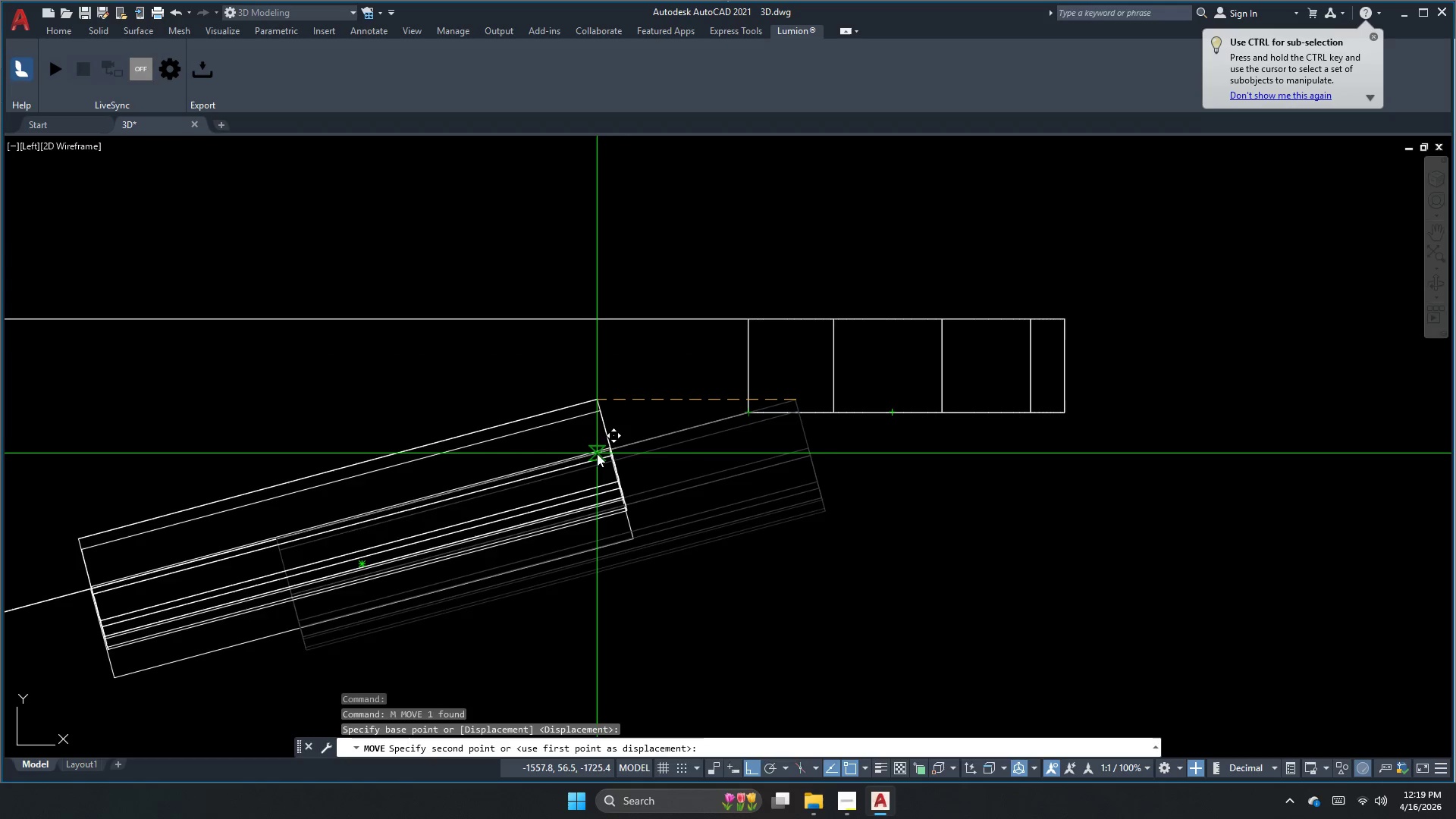 
left_click([612, 453])
 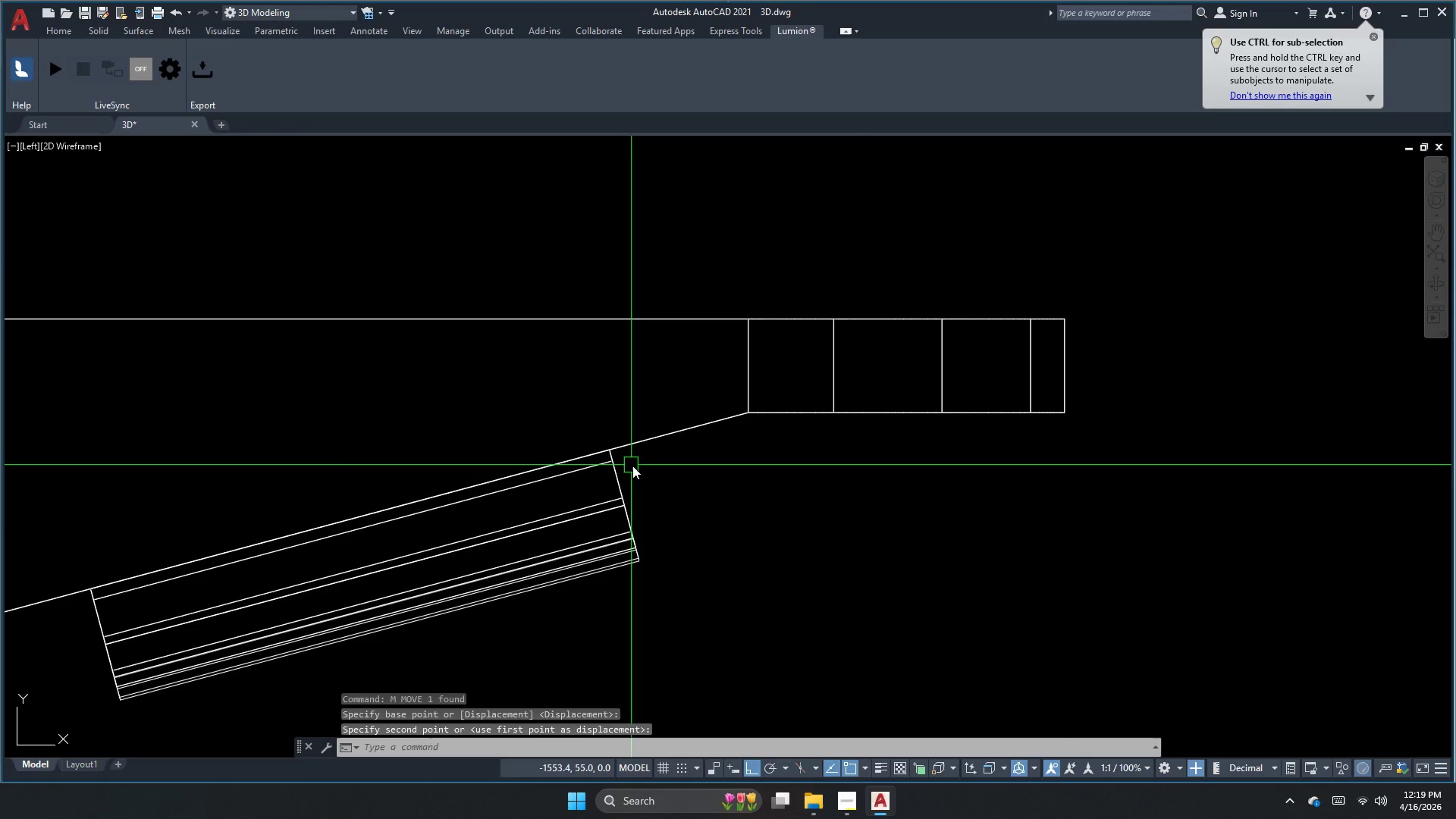 
key(Escape)
 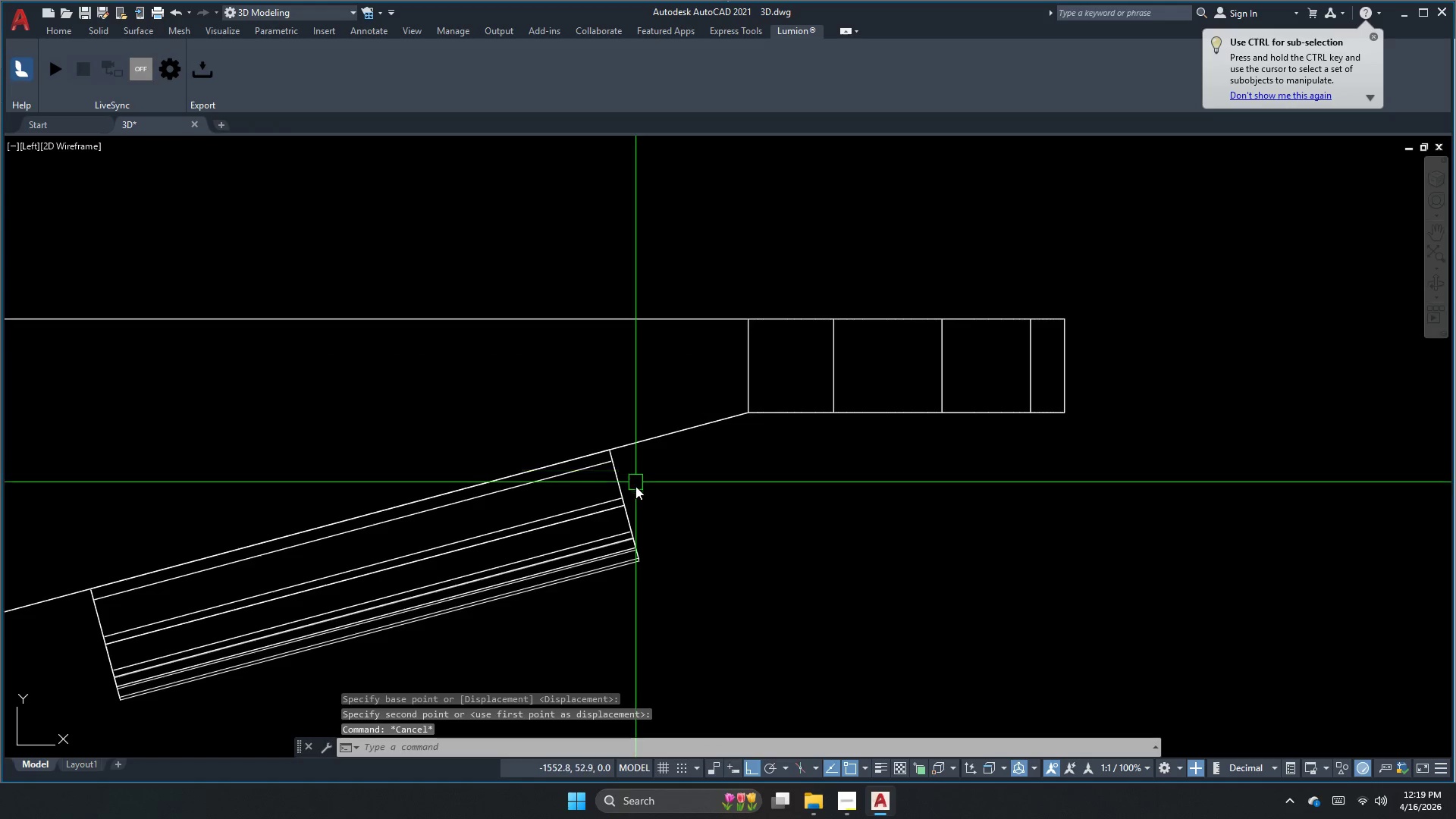 
scroll: coordinate [634, 491], scroll_direction: down, amount: 1.0
 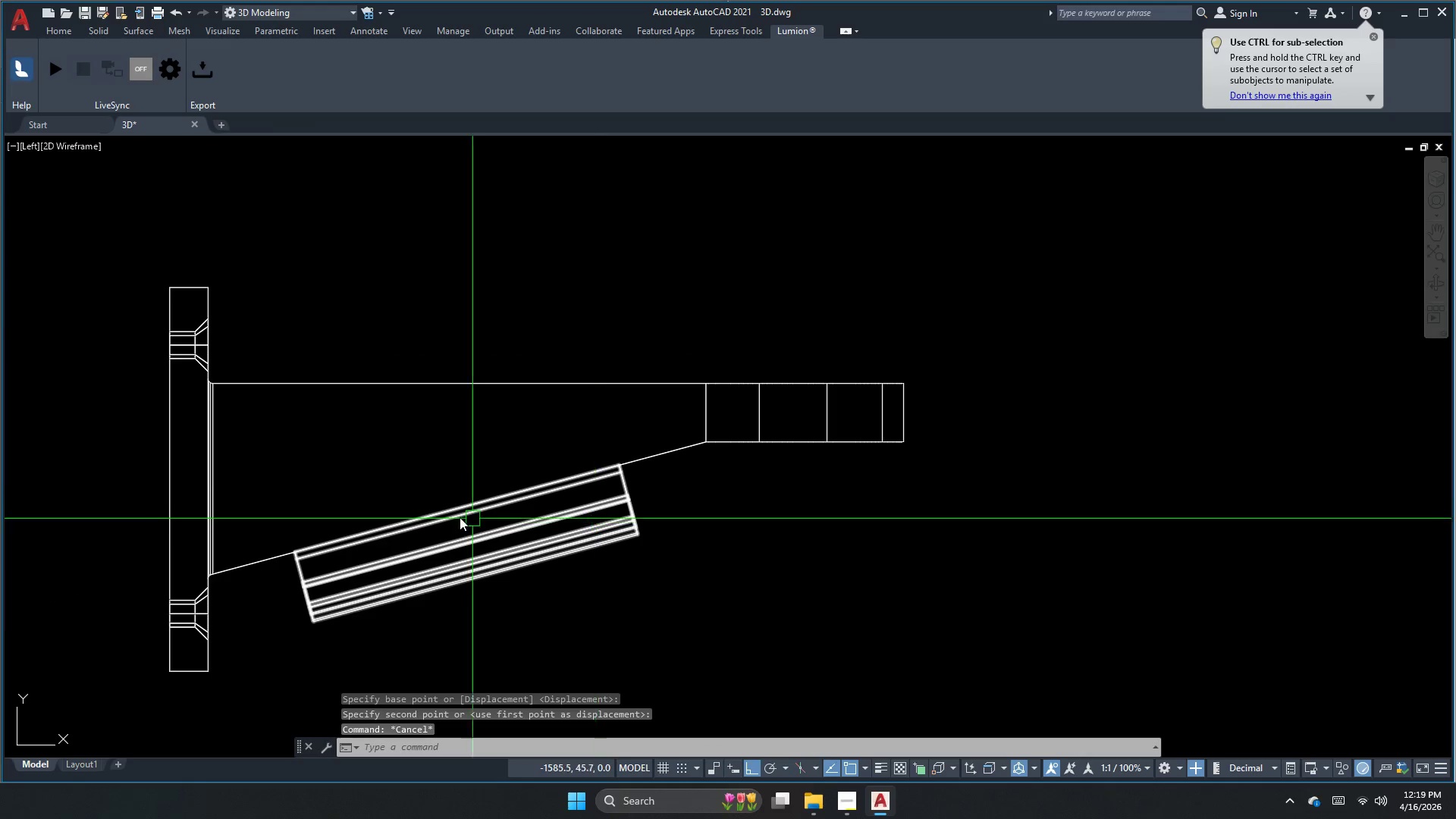 
key(Escape)
 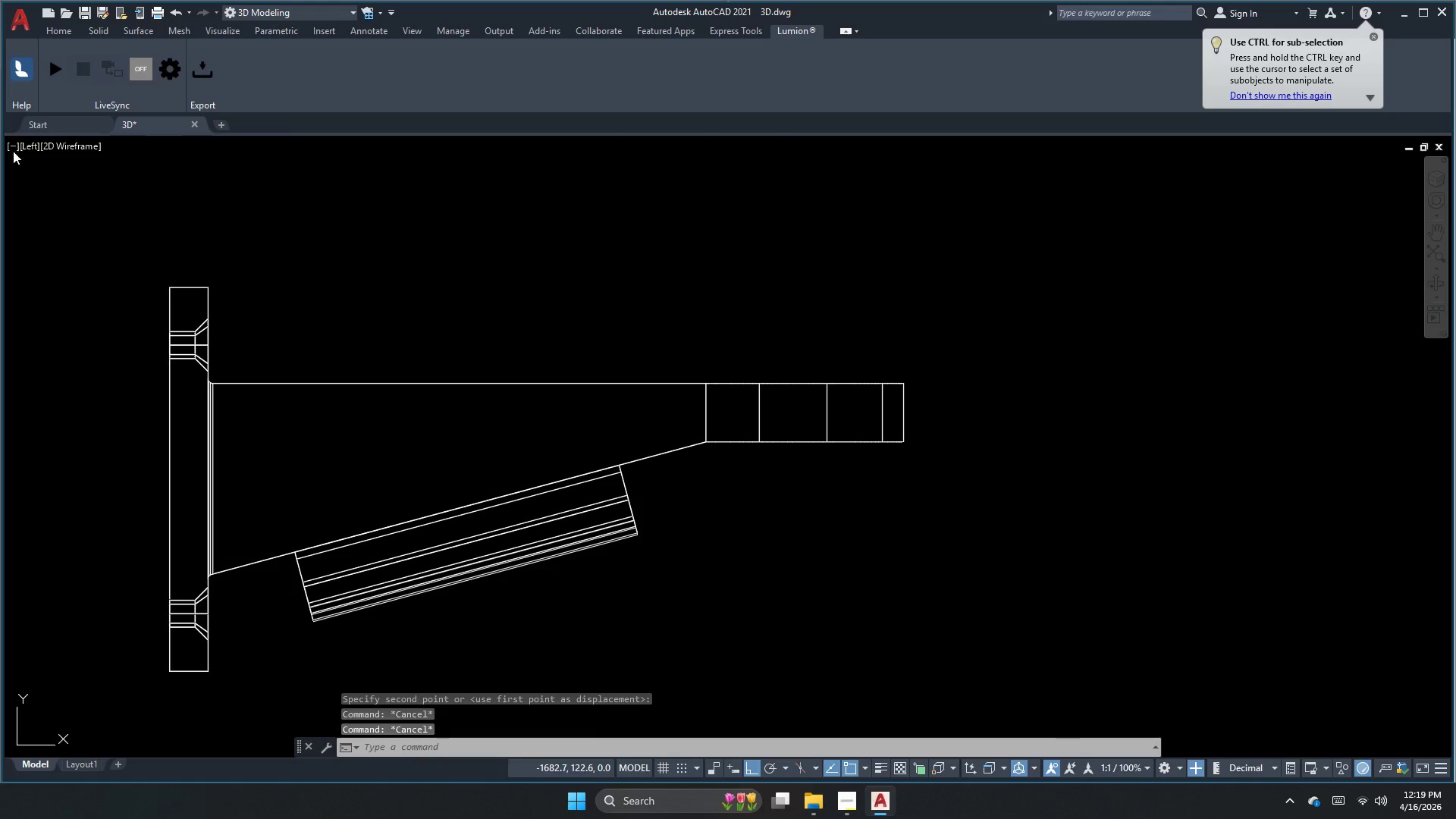 
left_click([19, 151])
 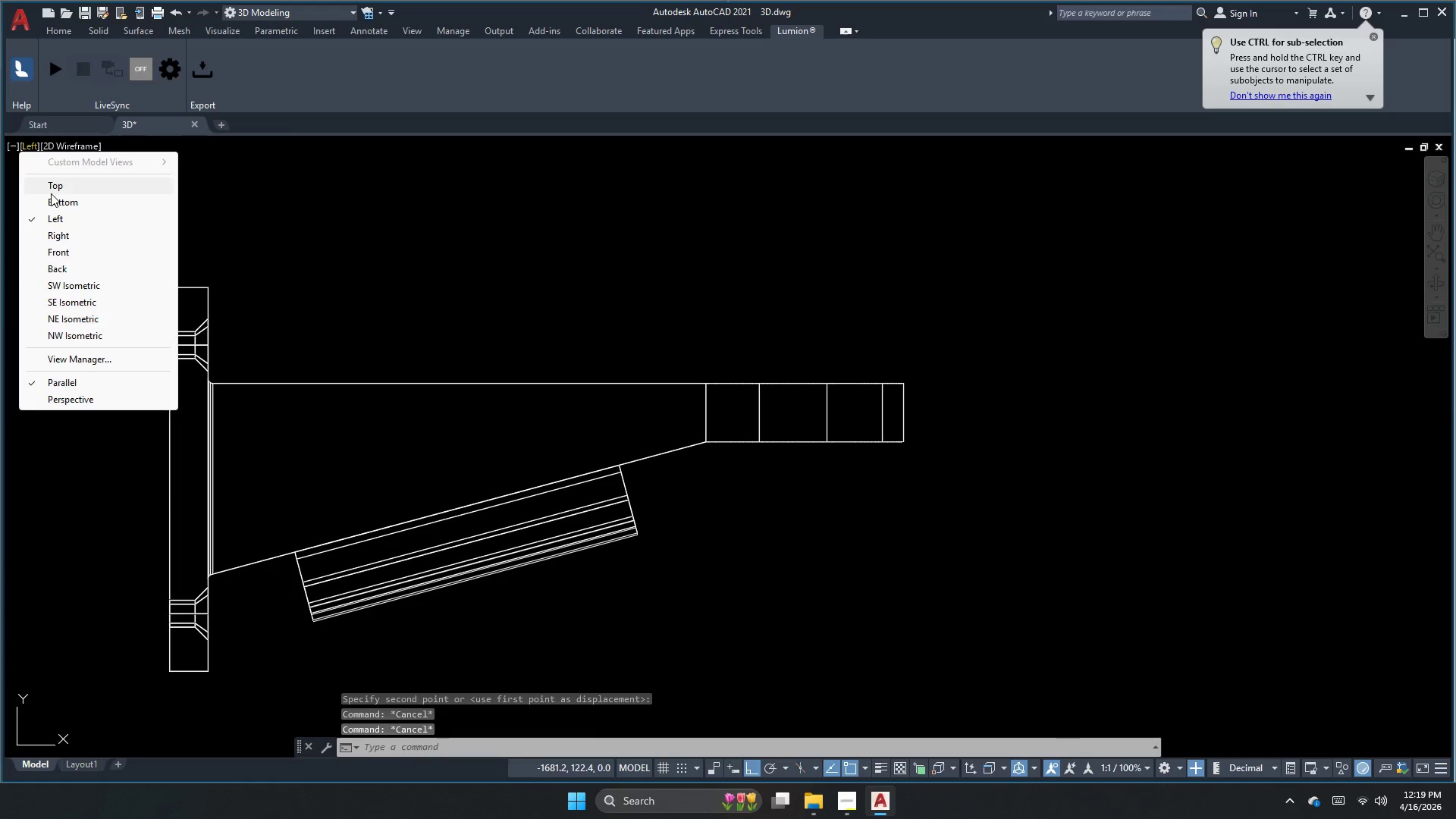 
left_click([58, 188])
 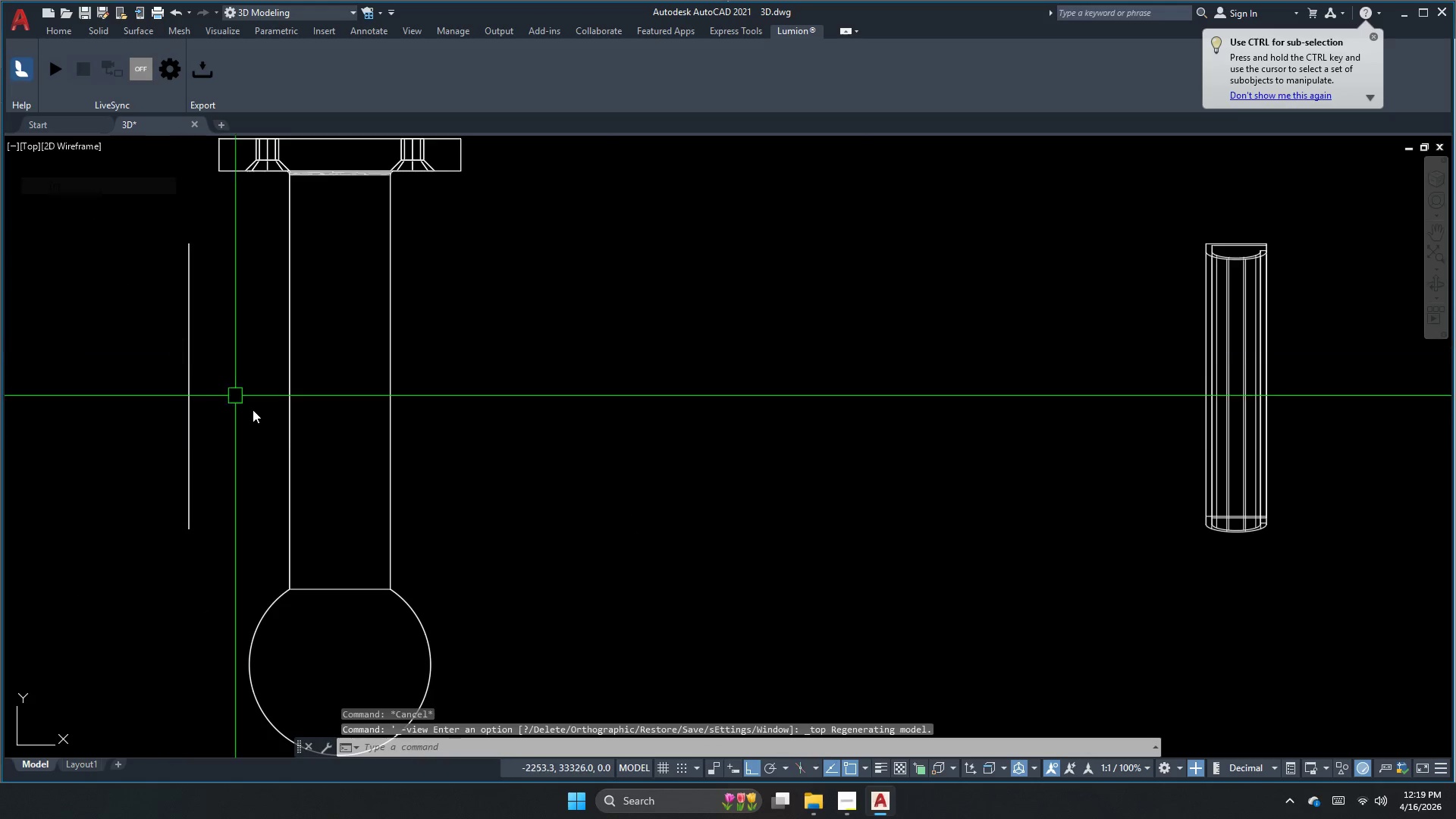 
key(Escape)
 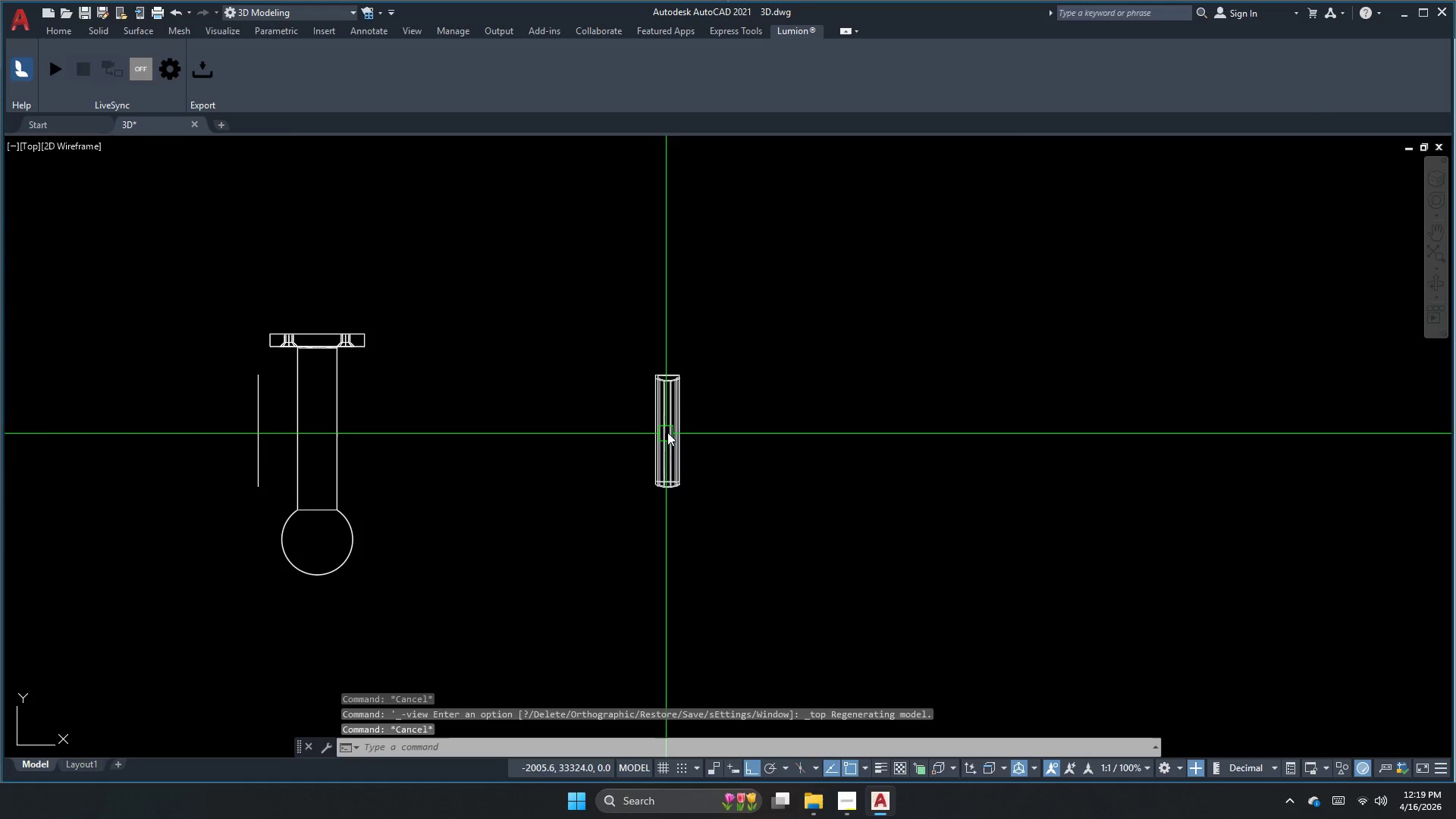 
scroll: coordinate [309, 463], scroll_direction: down, amount: 2.0
 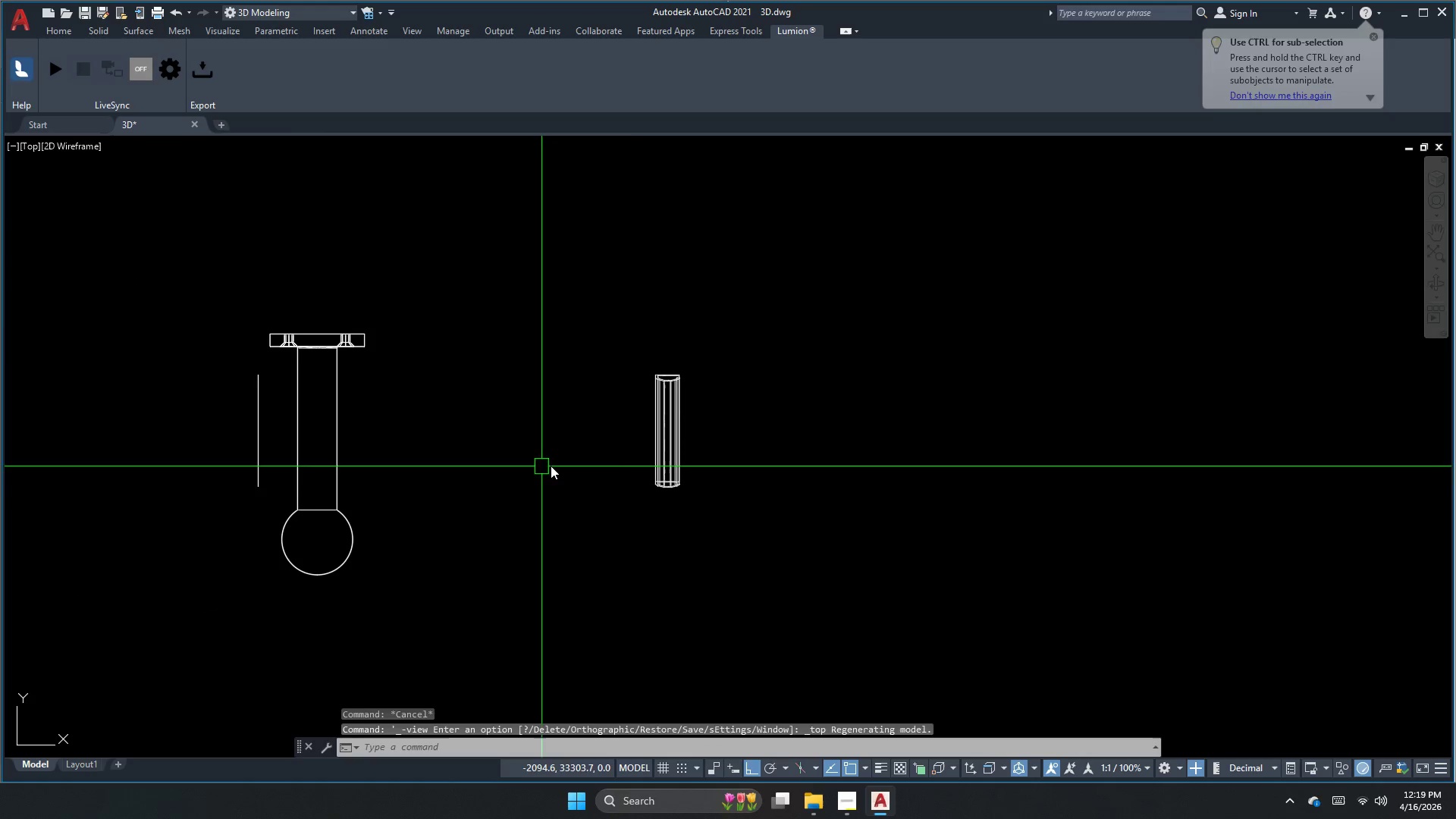 
left_click([673, 430])
 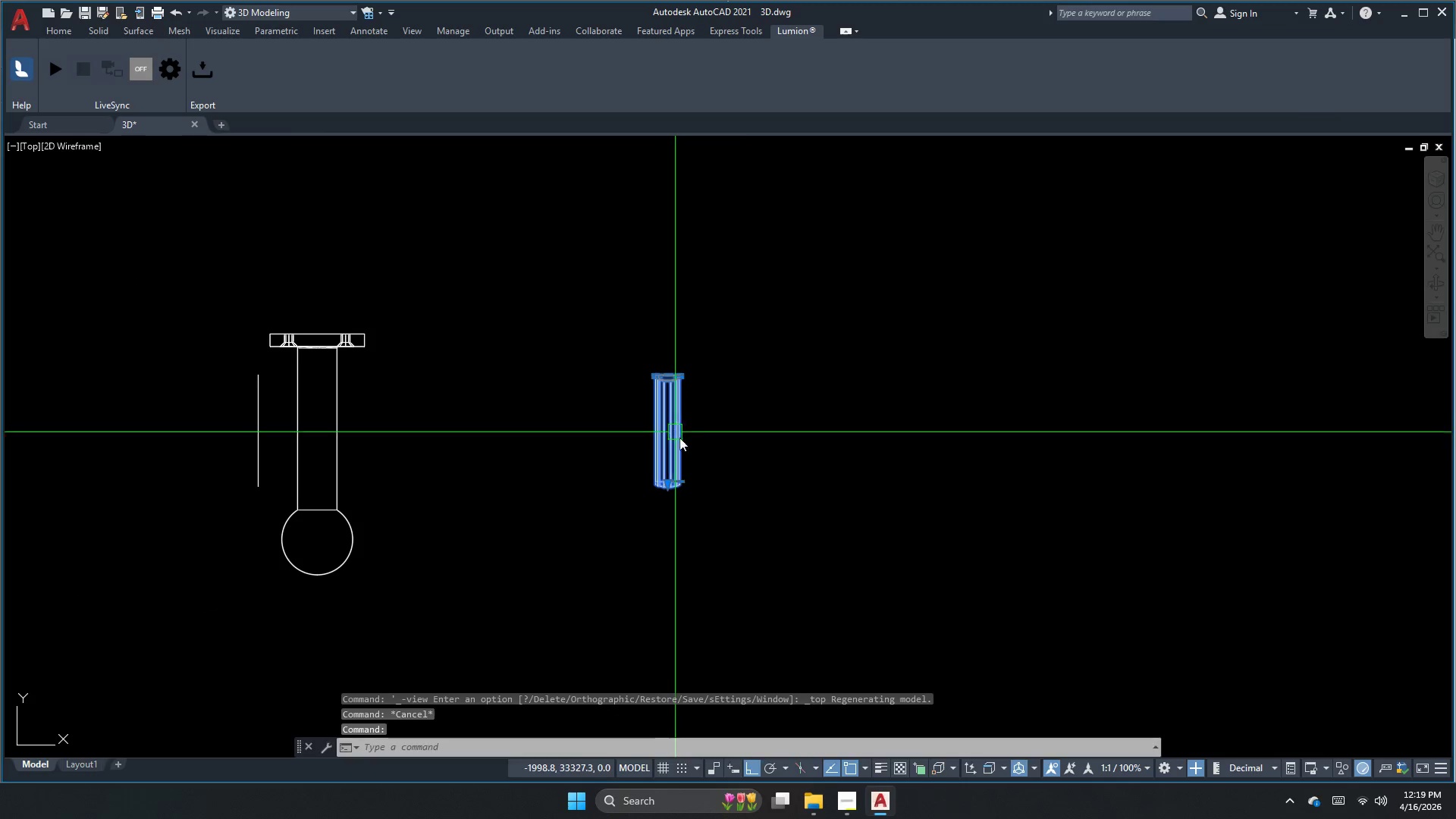 
key(M)
 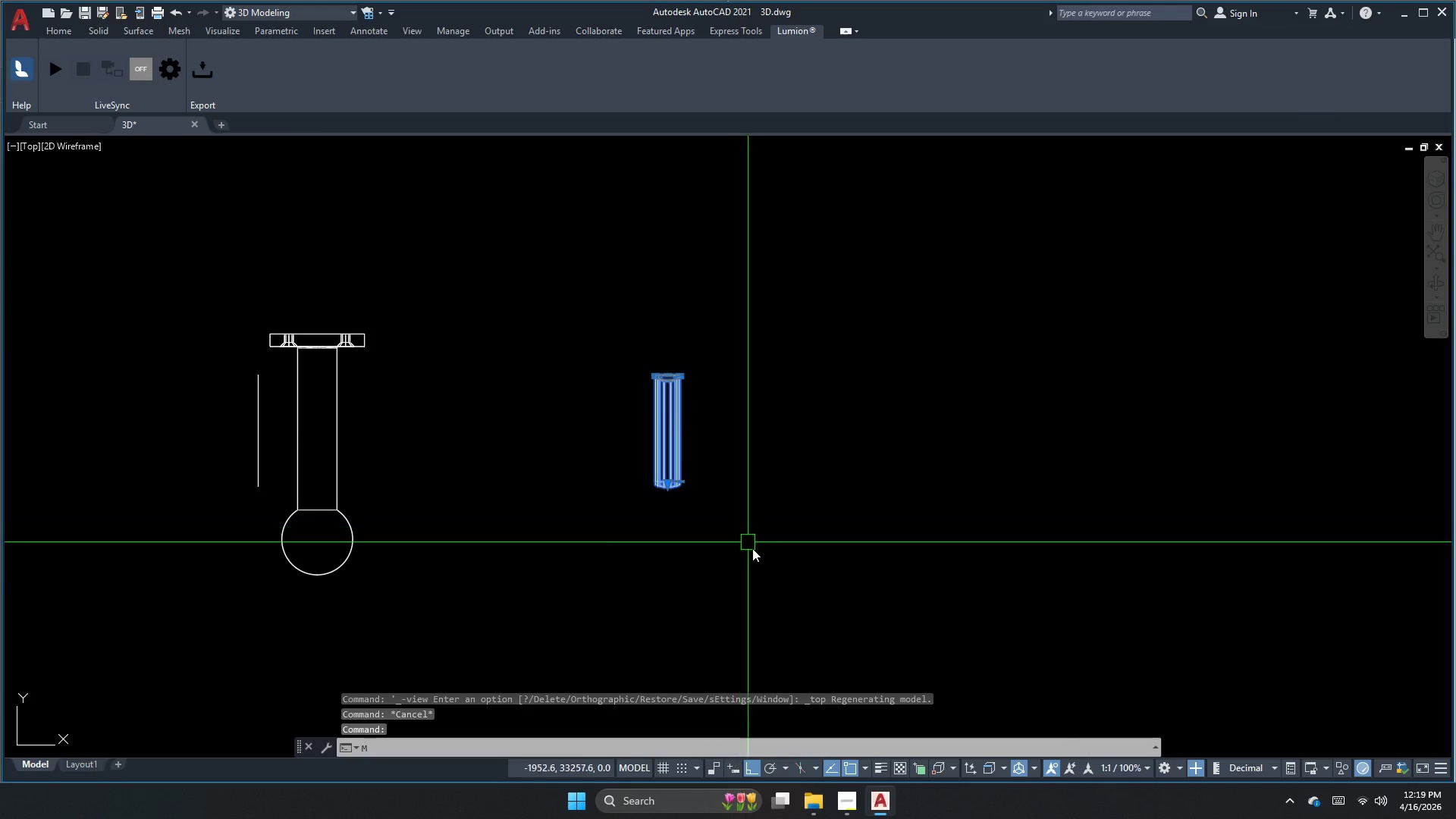 
key(Space)
 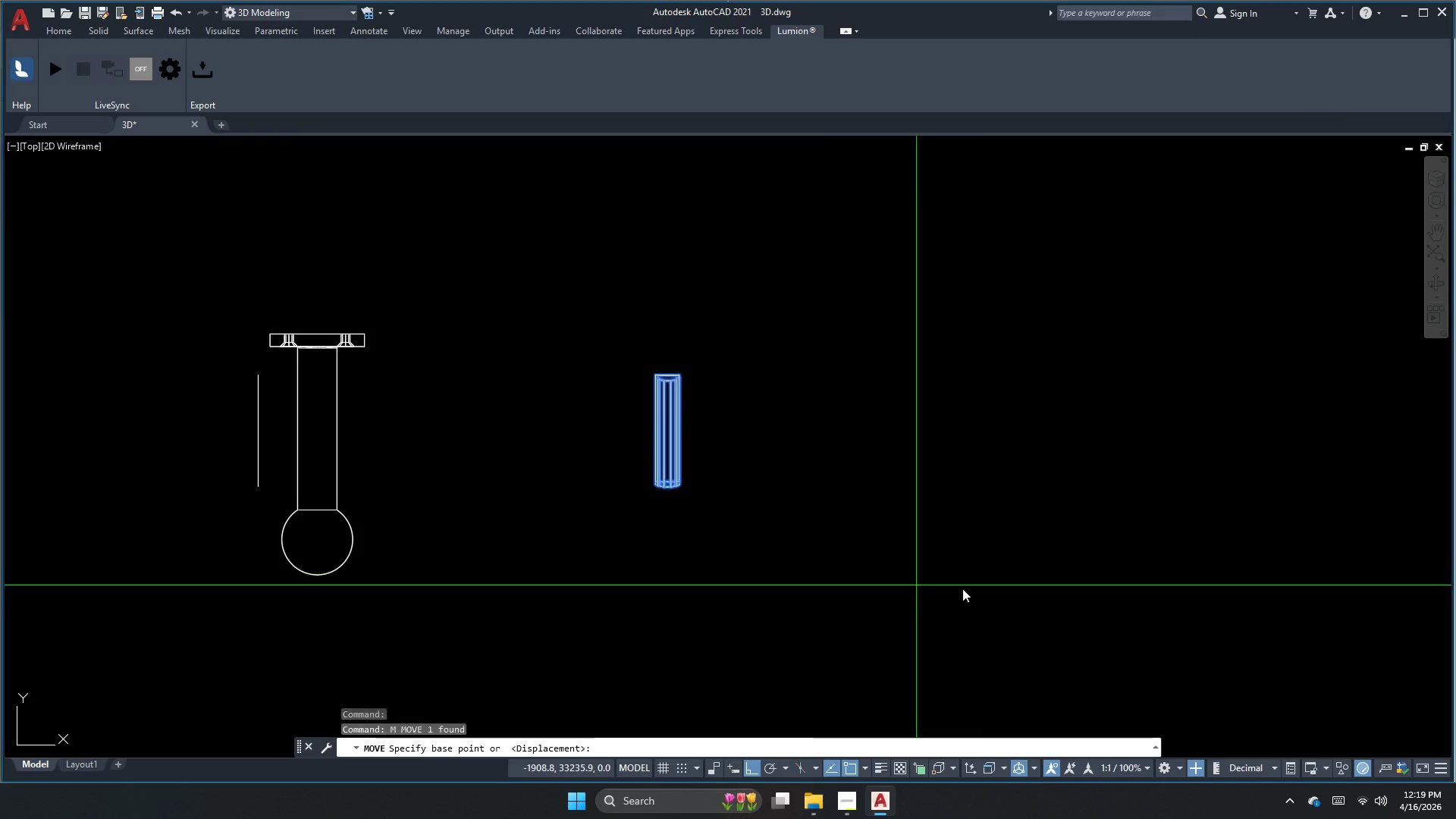 
left_click_drag(start_coordinate=[999, 589], to_coordinate=[977, 588])
 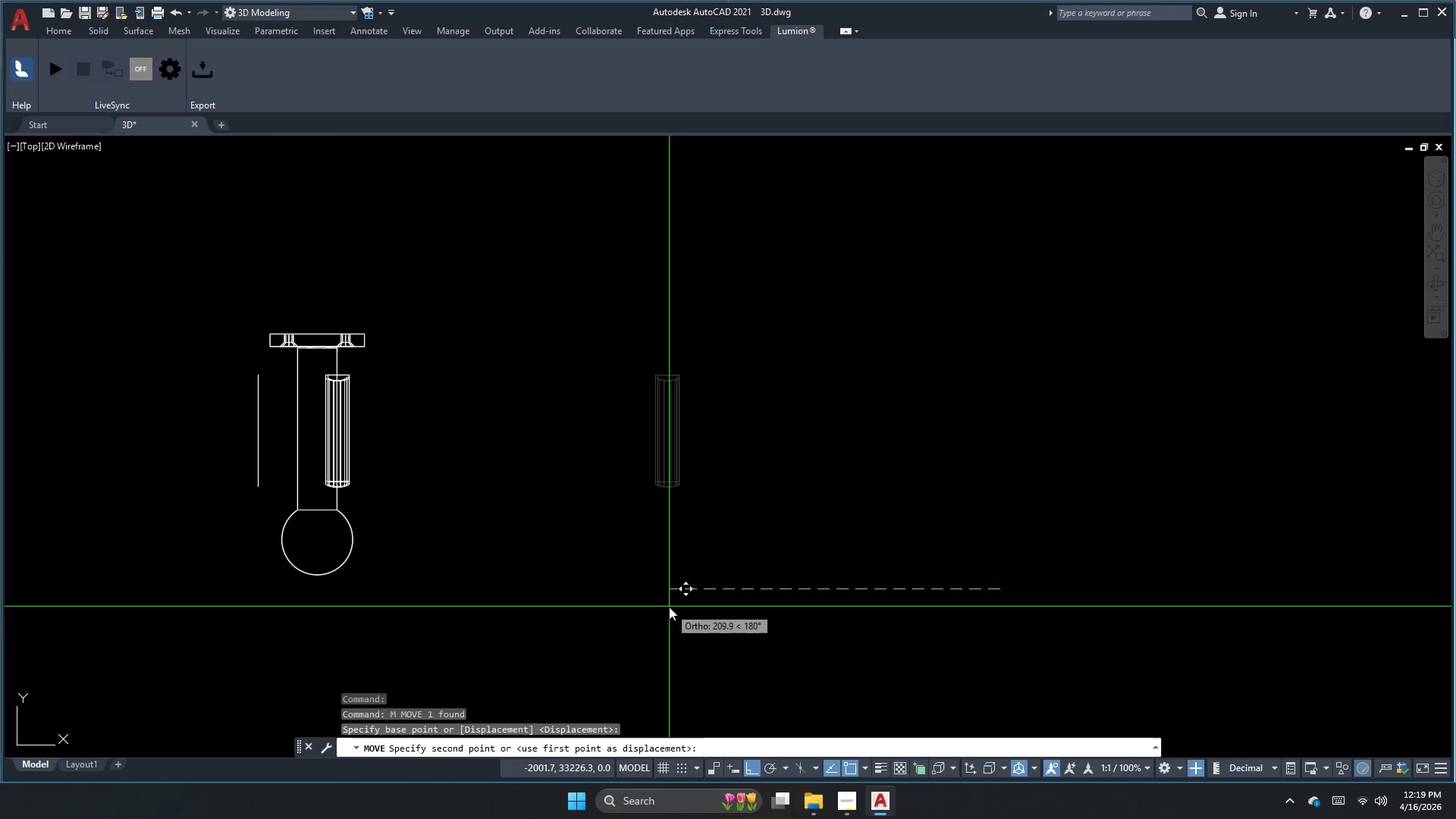 
left_click([801, 622])
 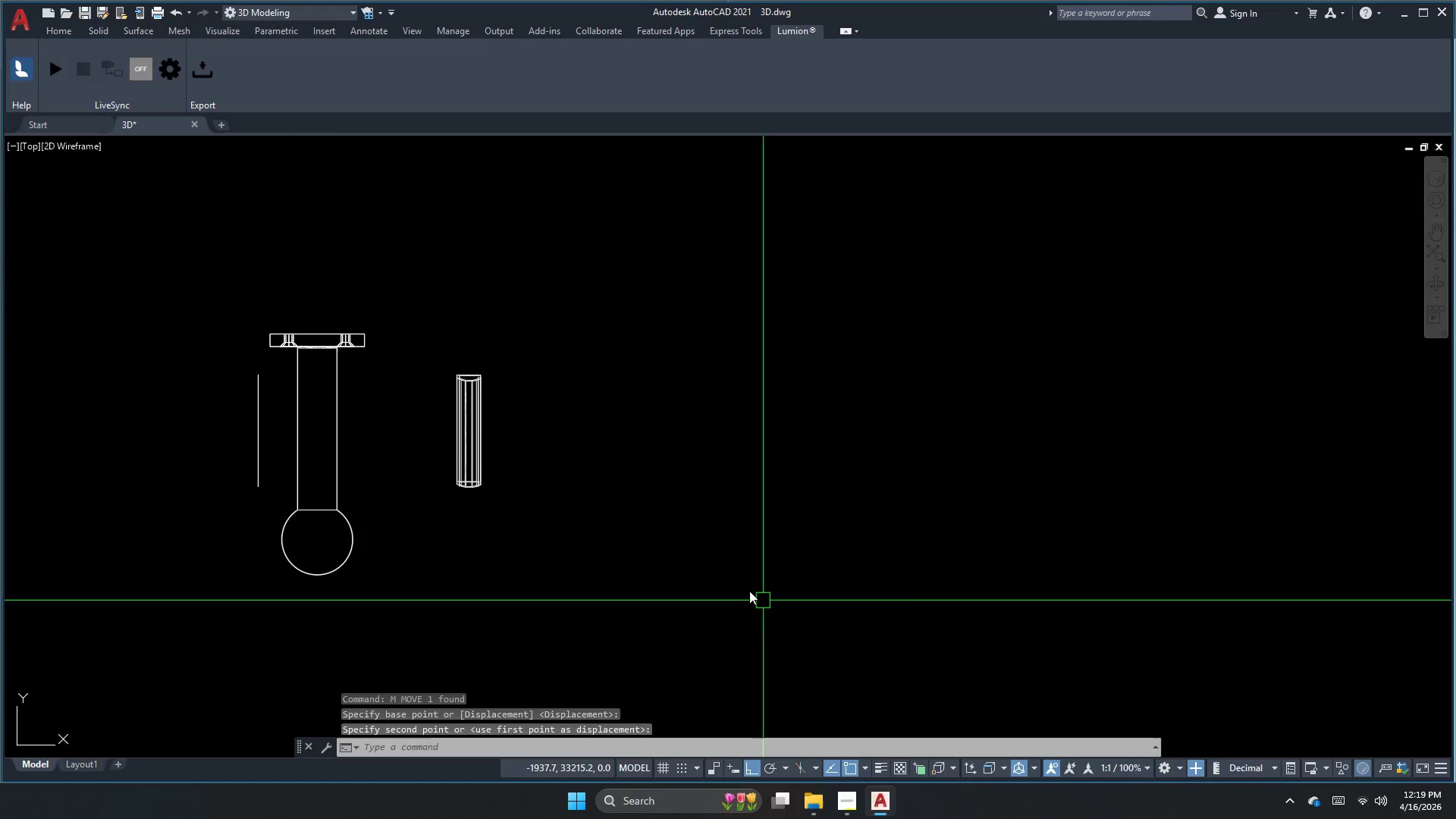 
key(Escape)
 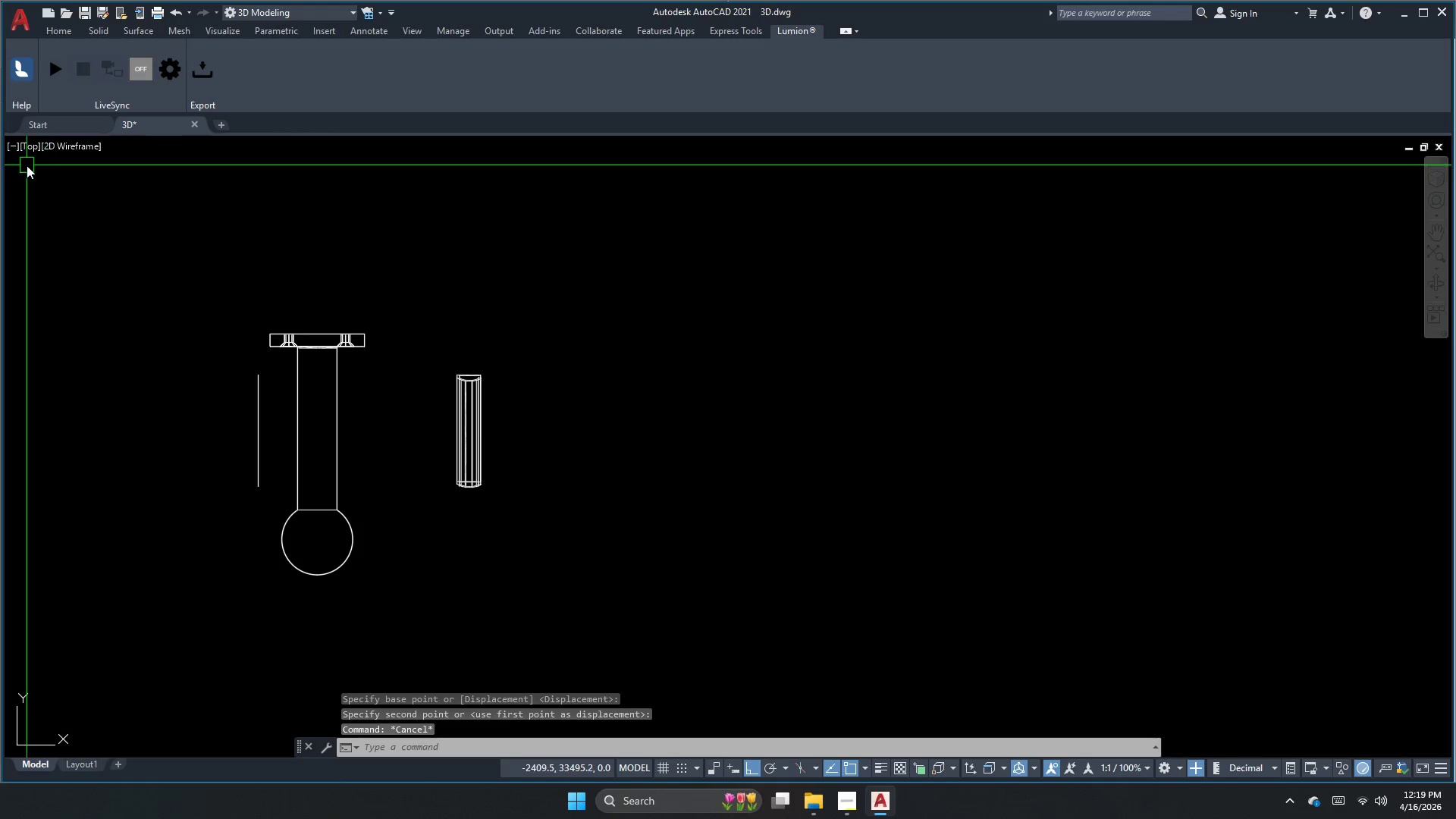 
left_click([26, 159])
 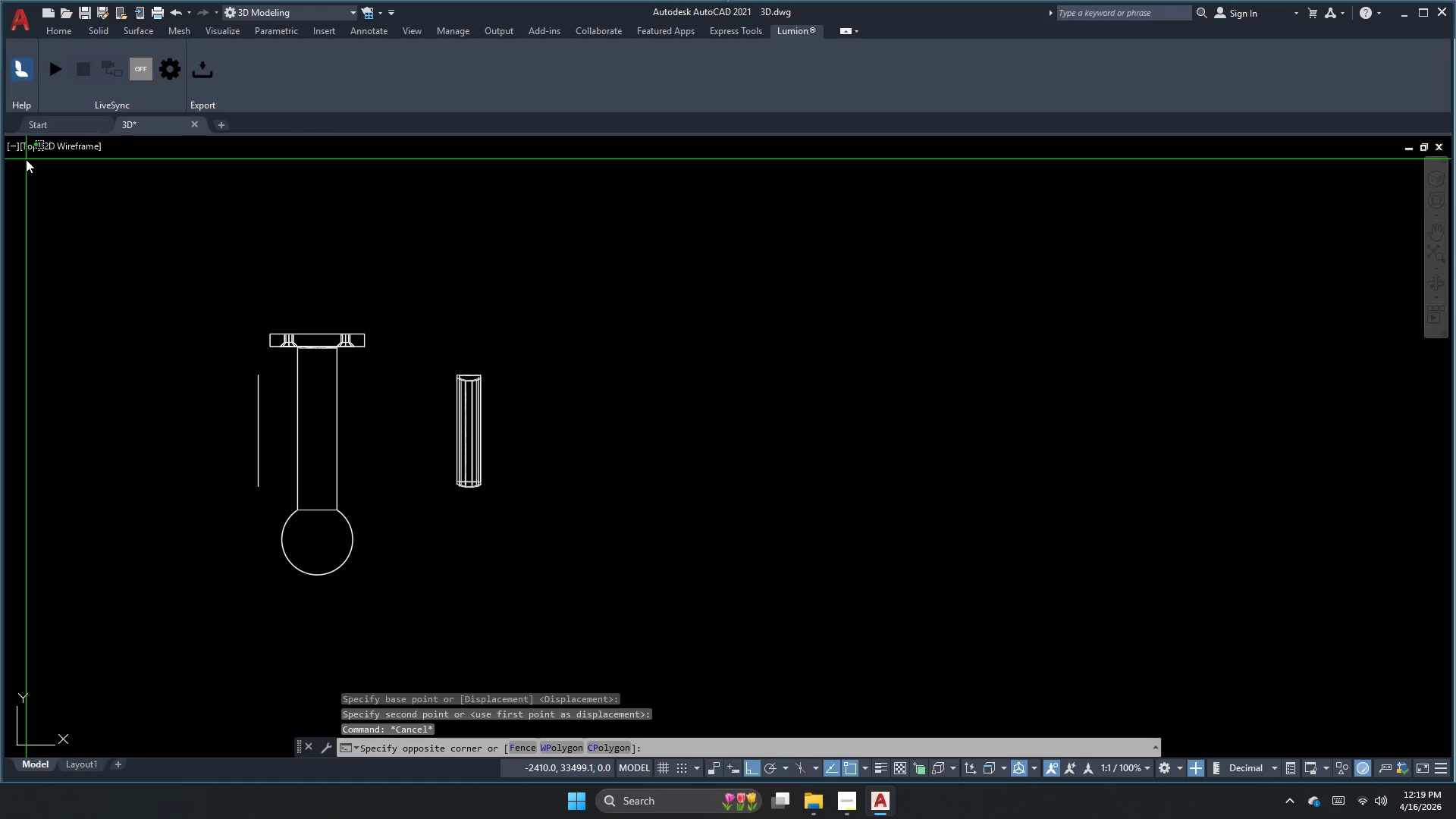 
key(Escape)
 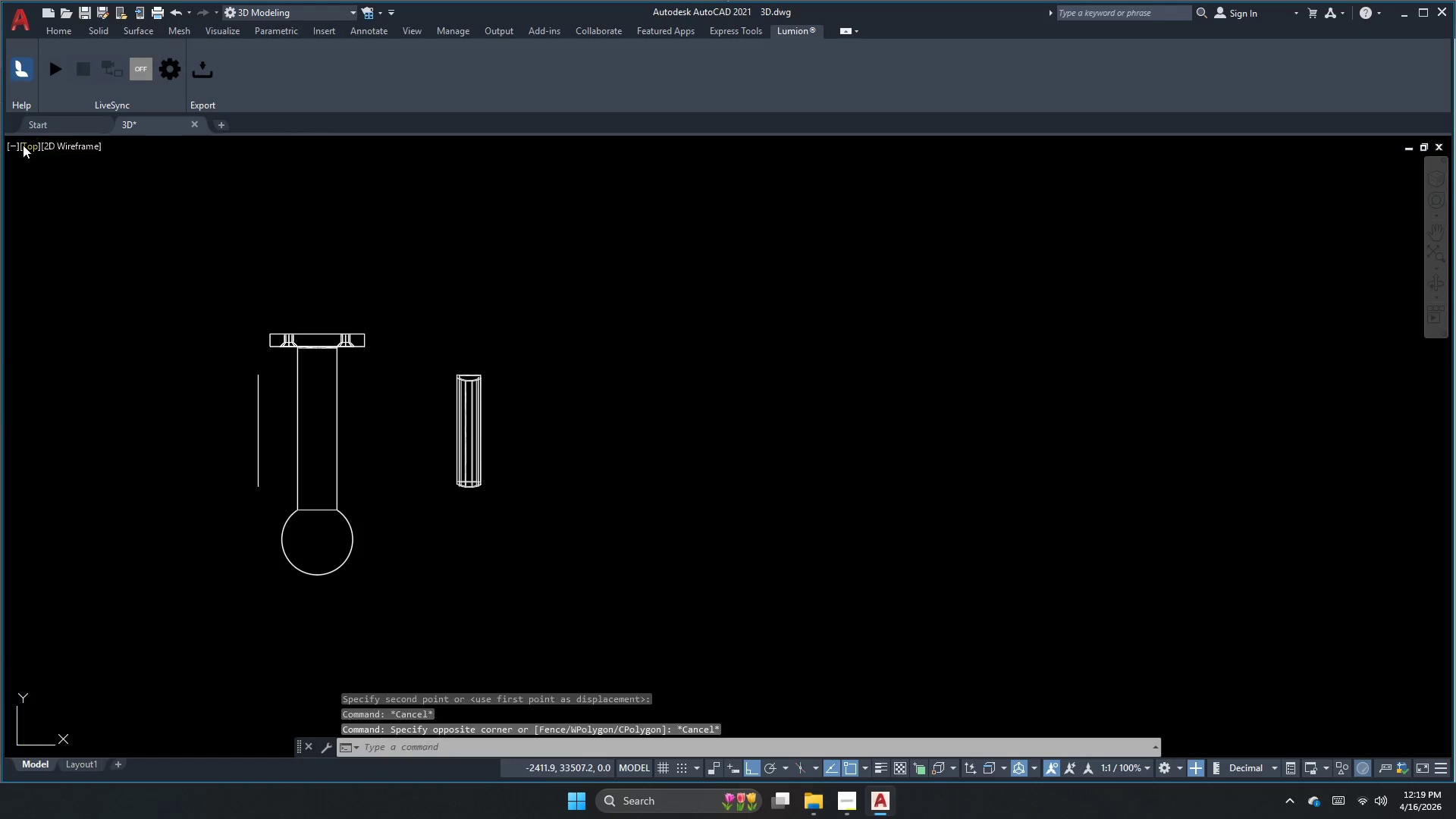 
left_click([23, 145])
 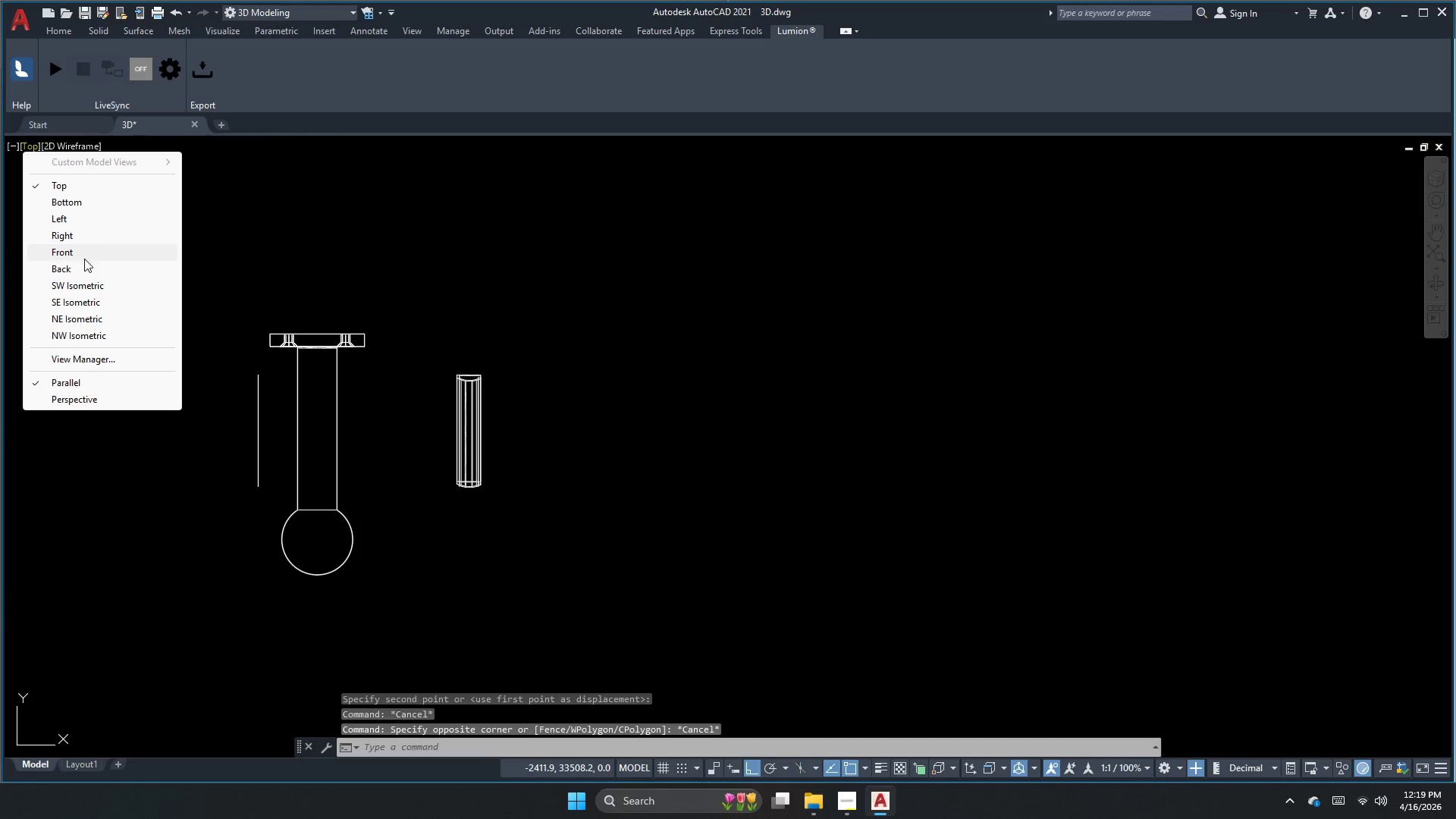 
left_click([83, 287])
 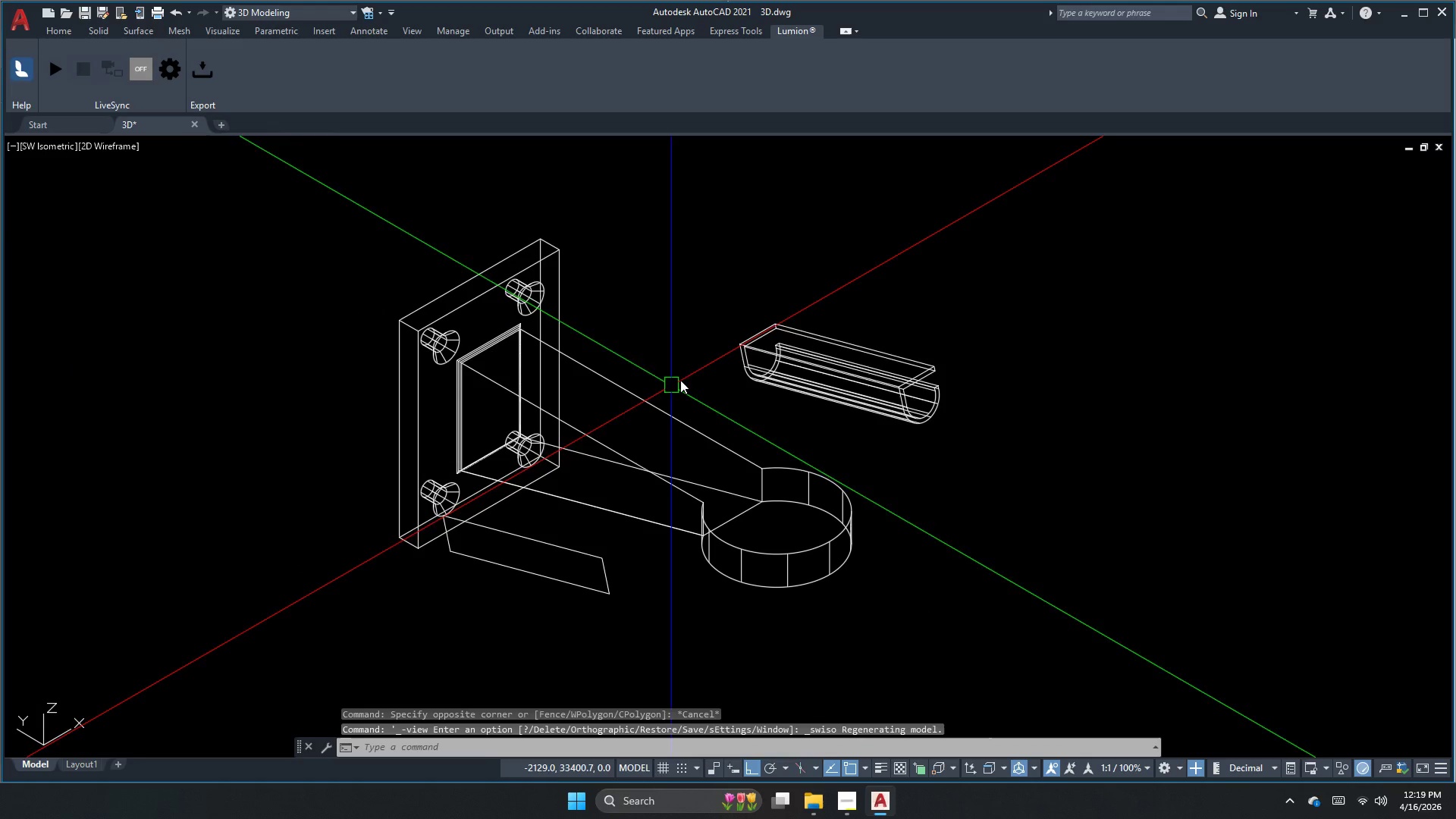 
key(Escape)
 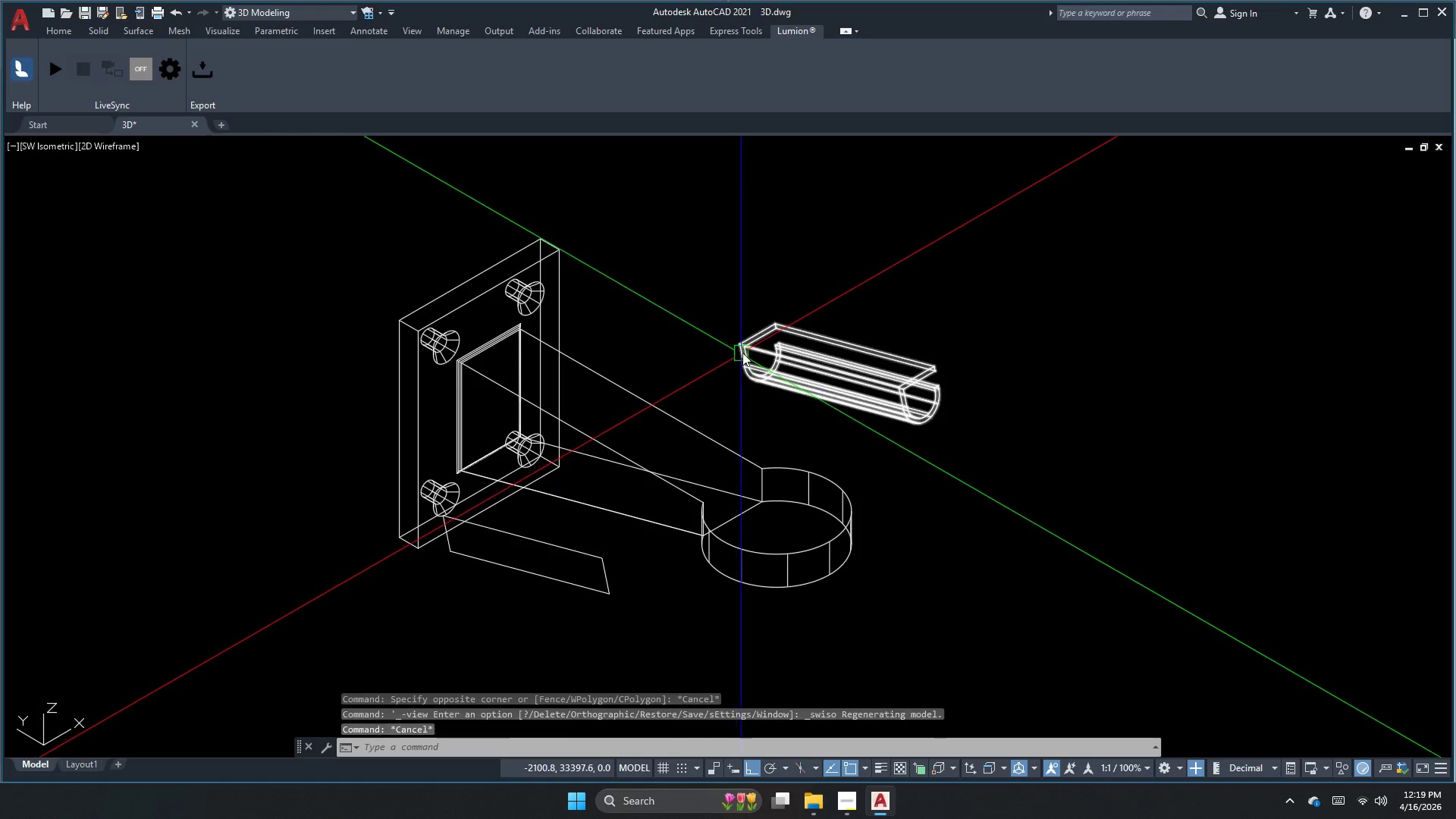 
left_click([749, 350])
 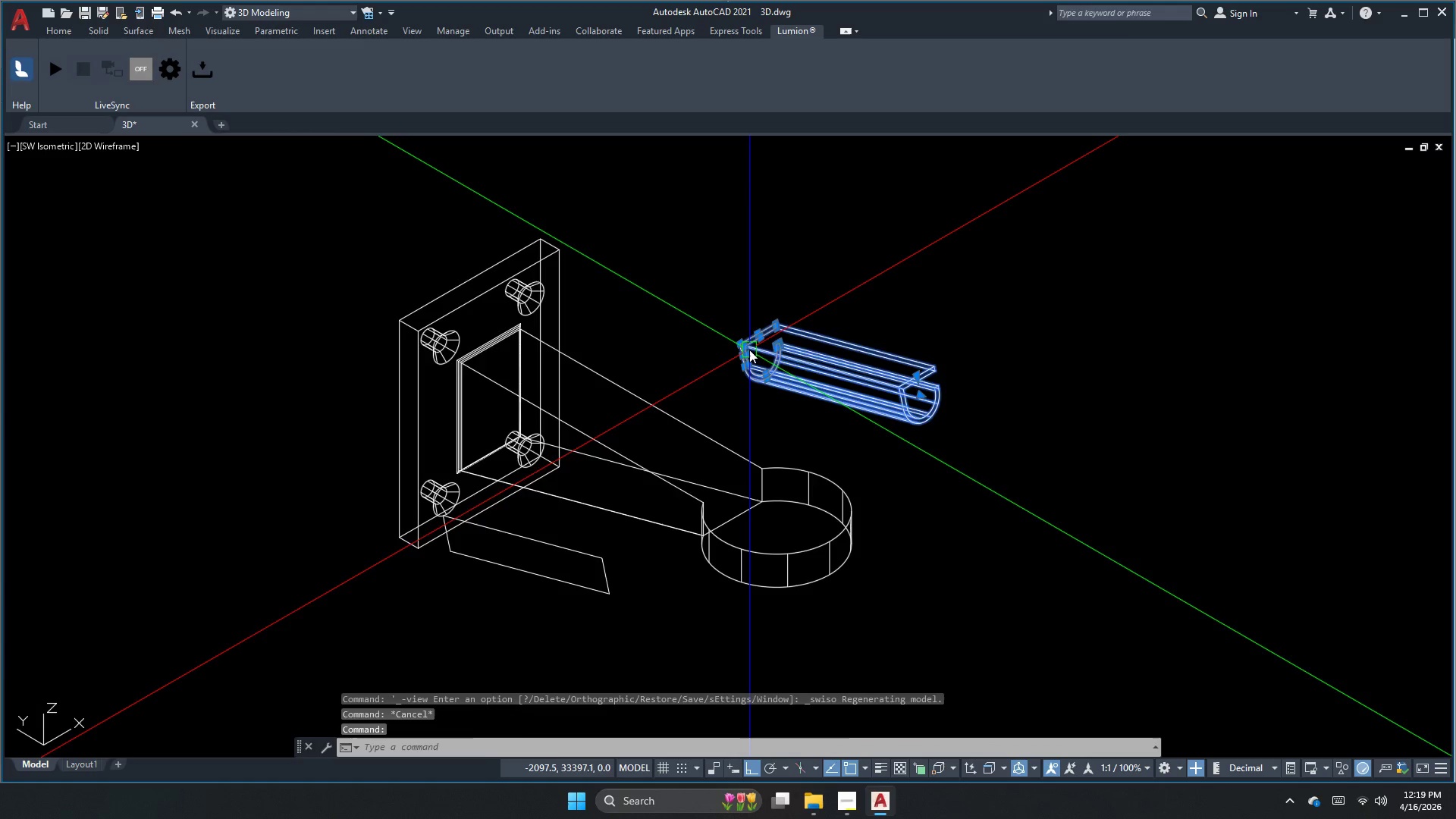 
key(M)
 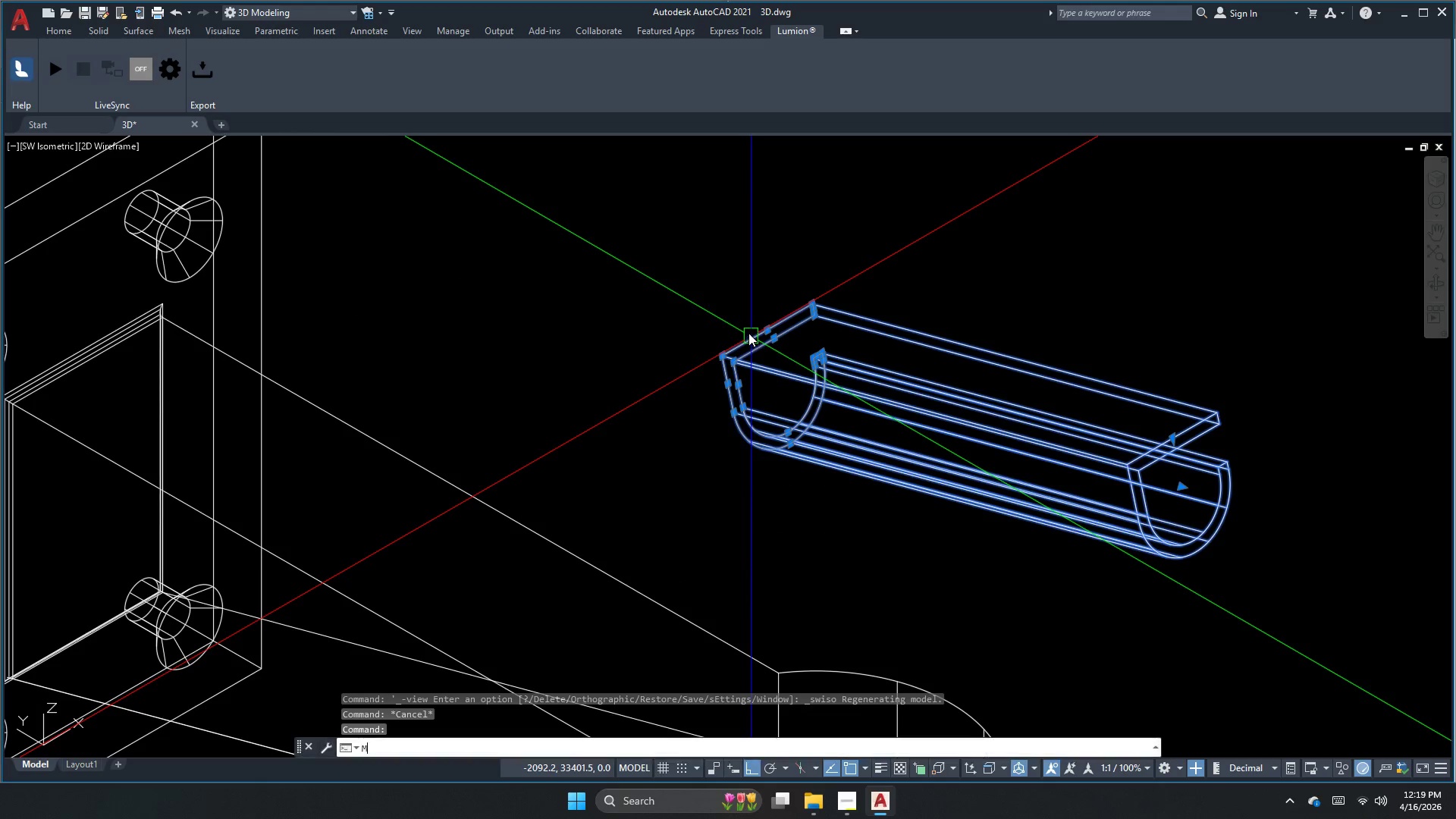 
key(Space)
 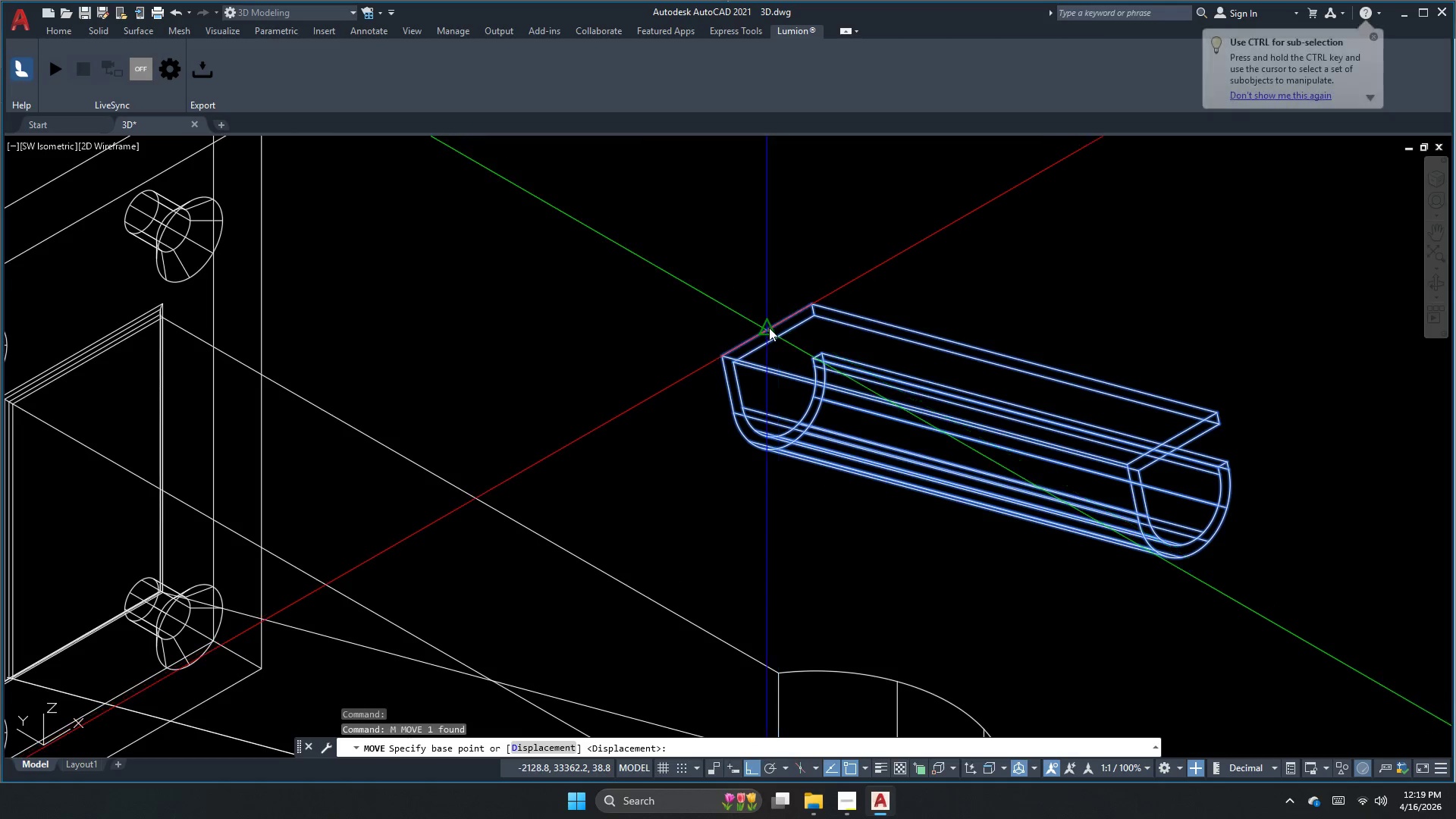 
scroll: coordinate [751, 336], scroll_direction: up, amount: 2.0
 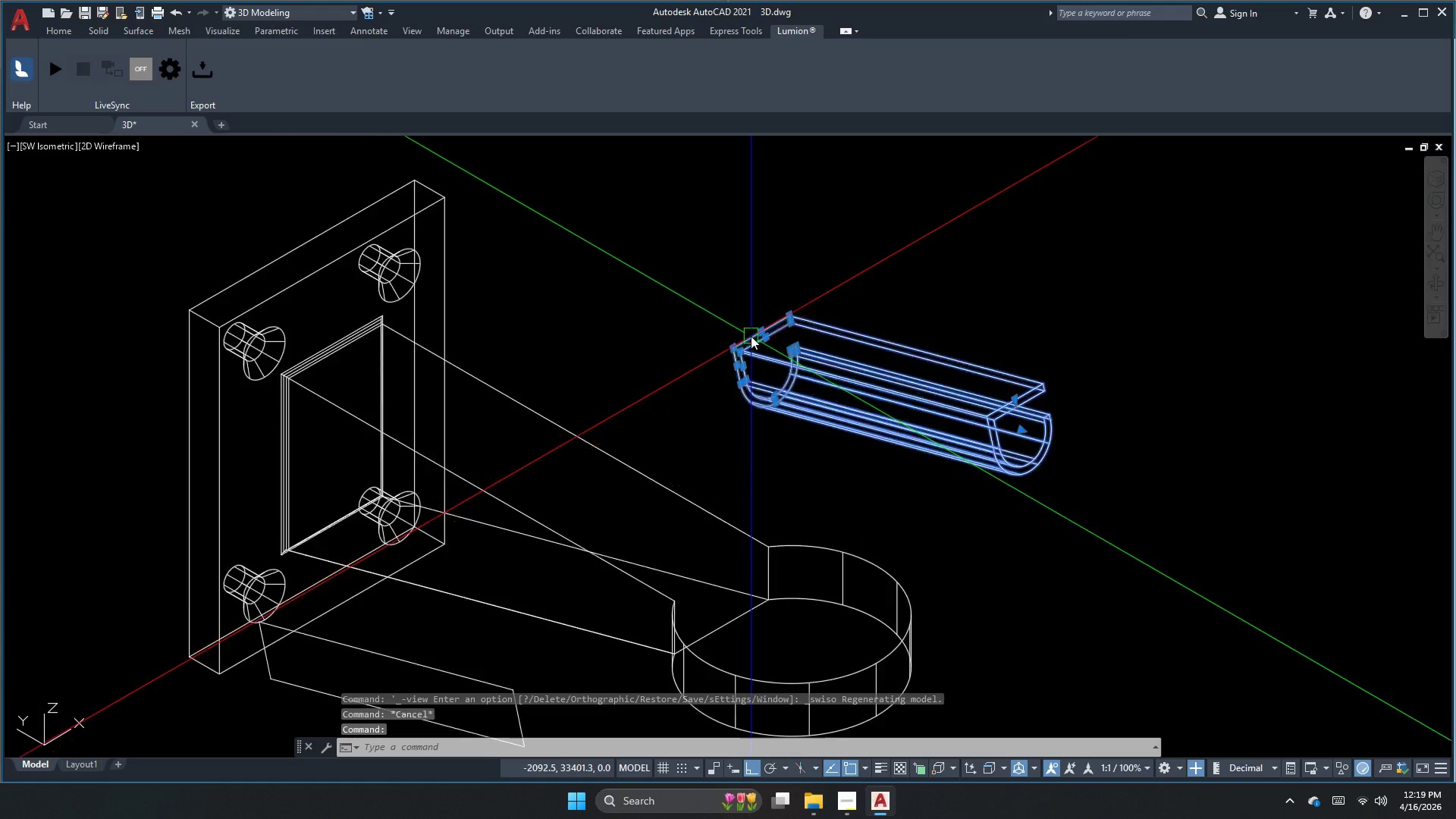 
key(Escape)
key(Escape)
type(xl)
 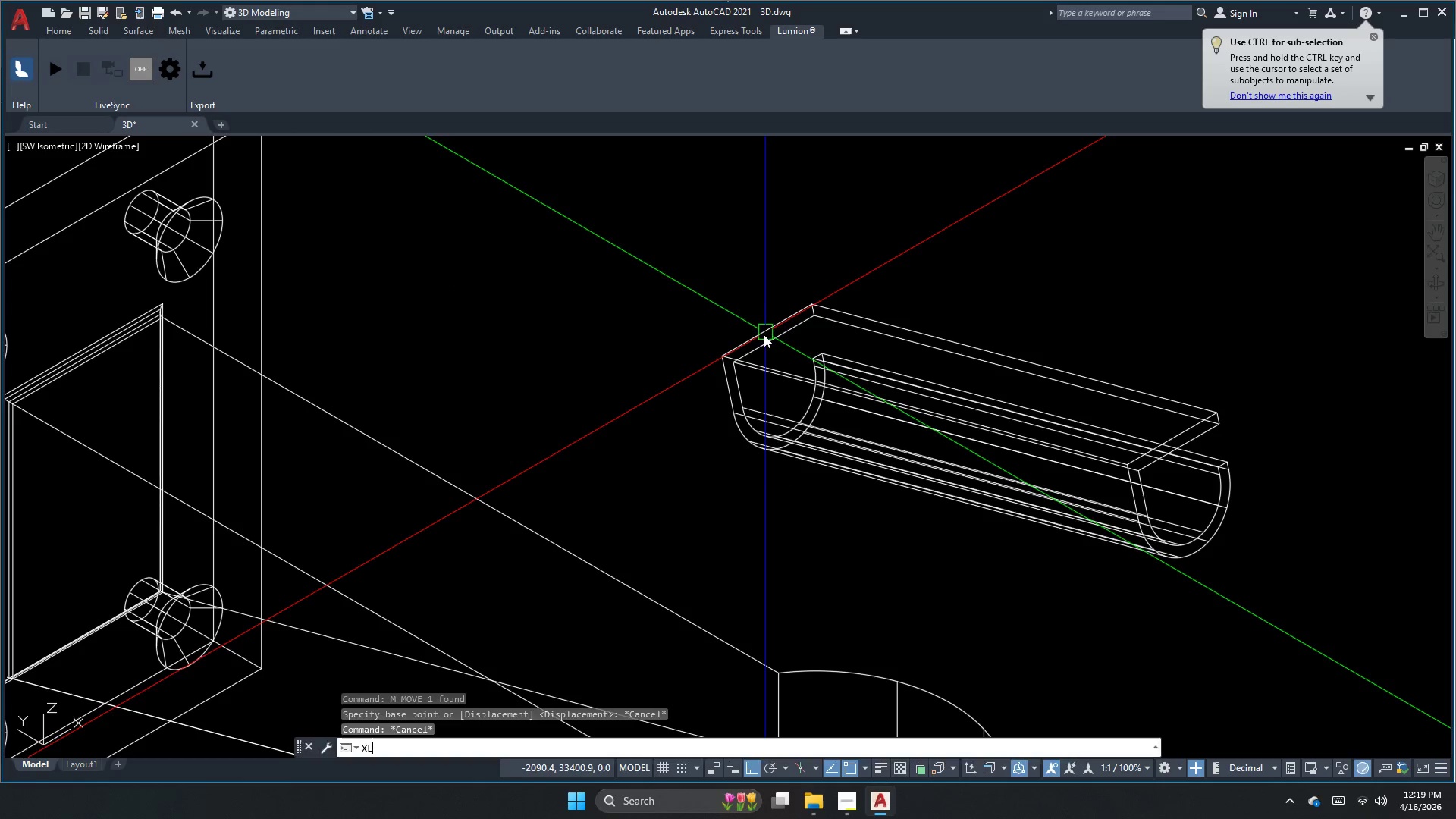 
key(Space)
 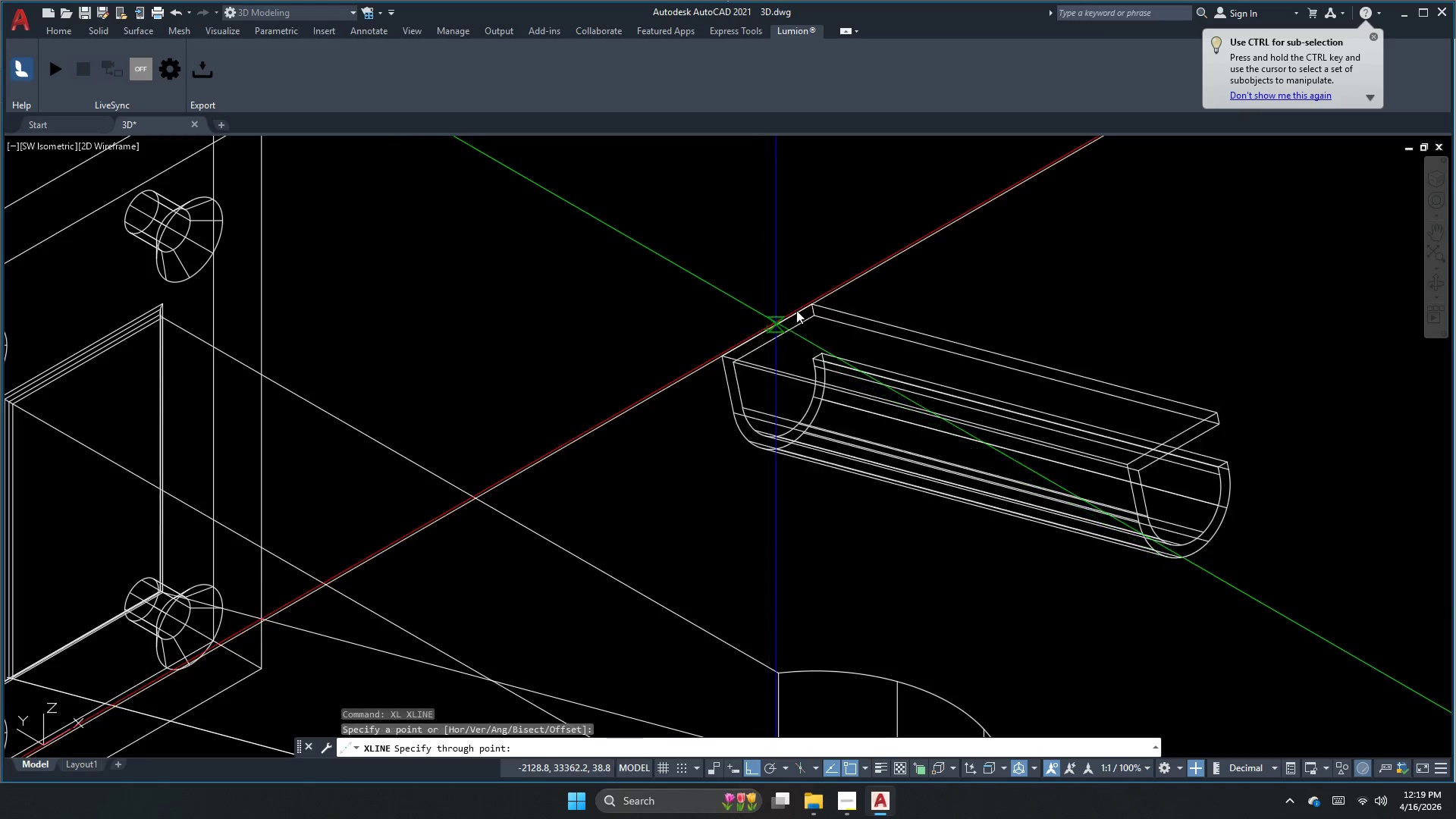 
double_click([876, 257])
 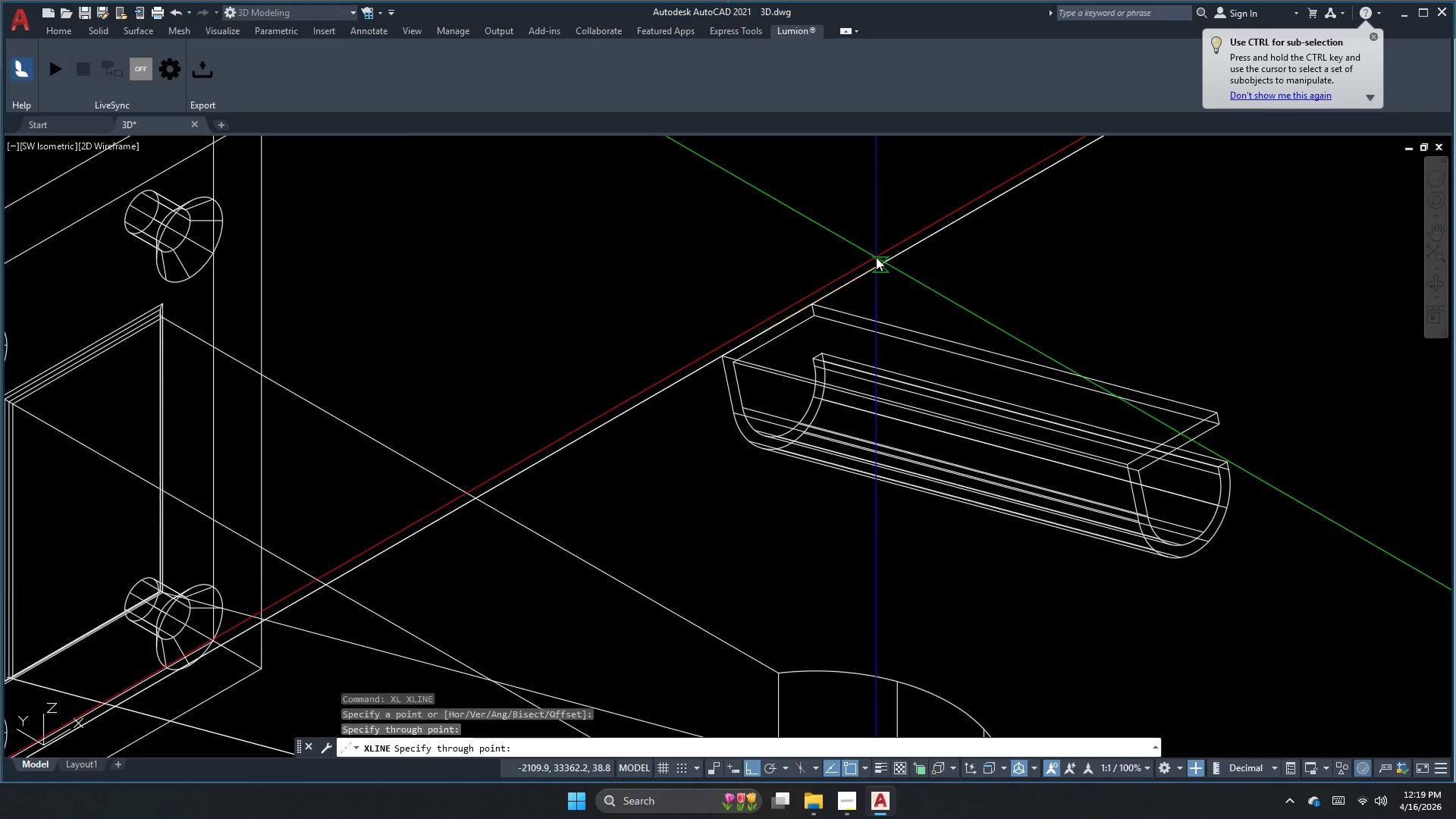 
key(Escape)
 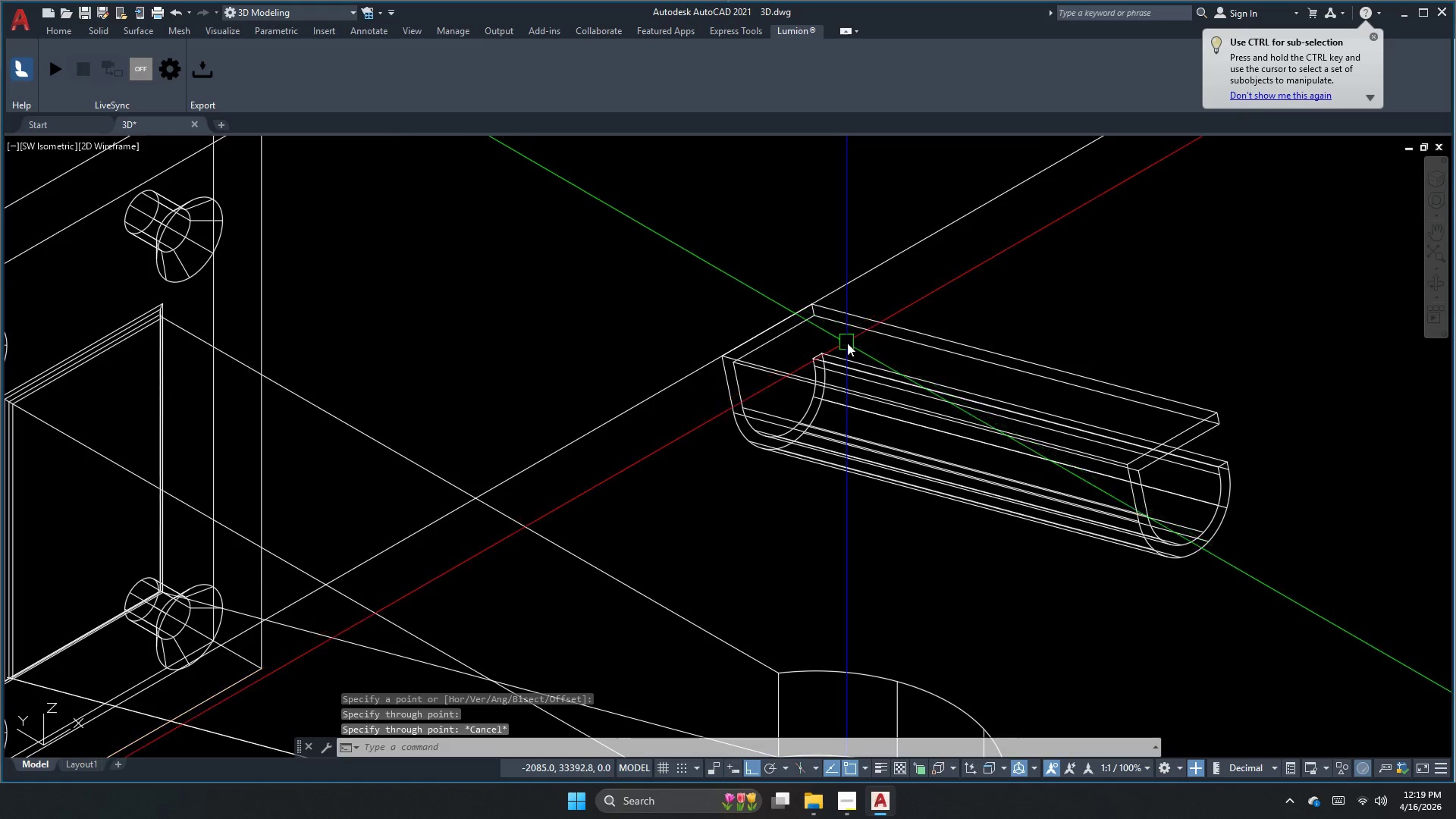 
left_click_drag(start_coordinate=[845, 350], to_coordinate=[843, 355])
 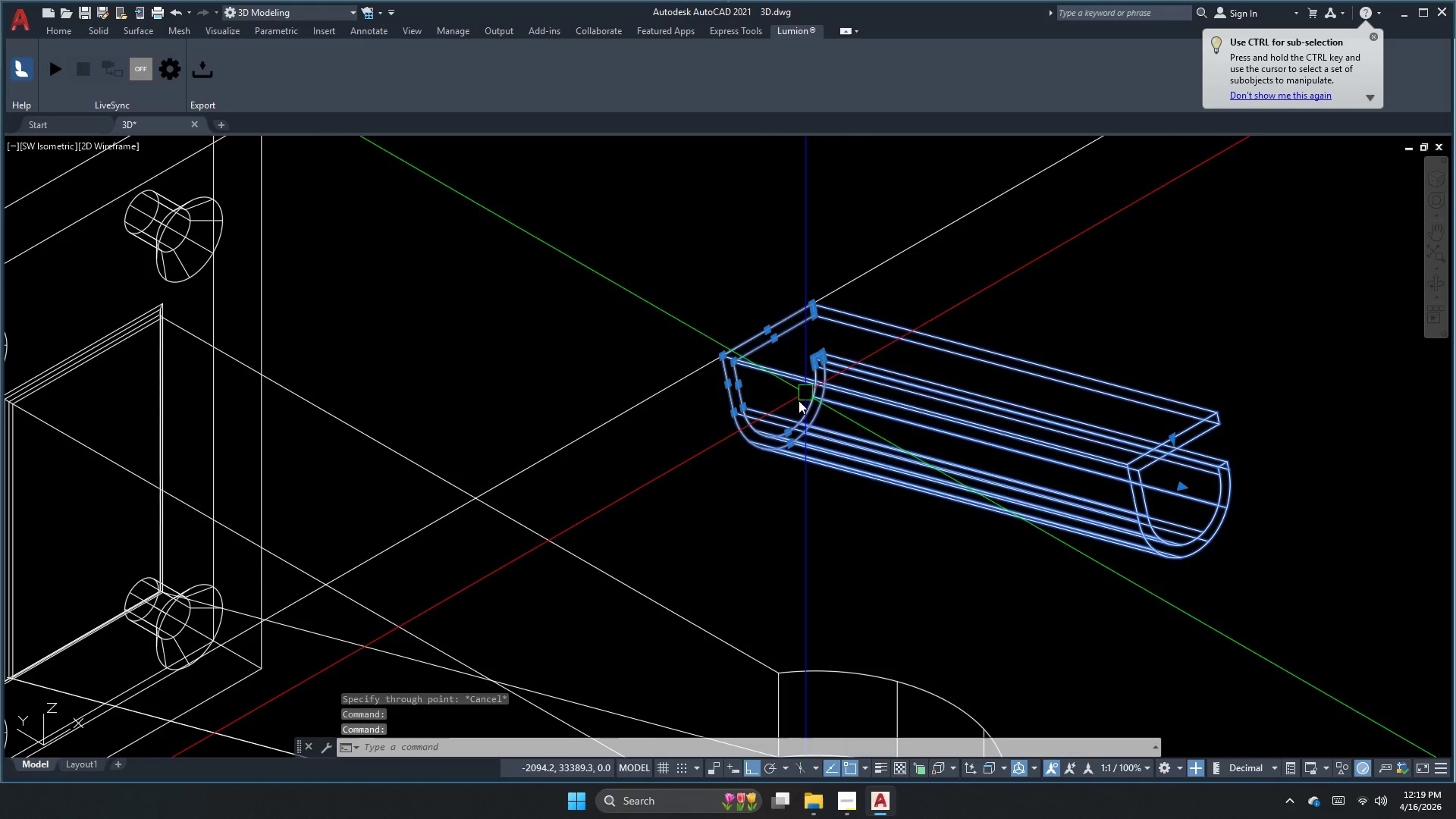 
key(M)
 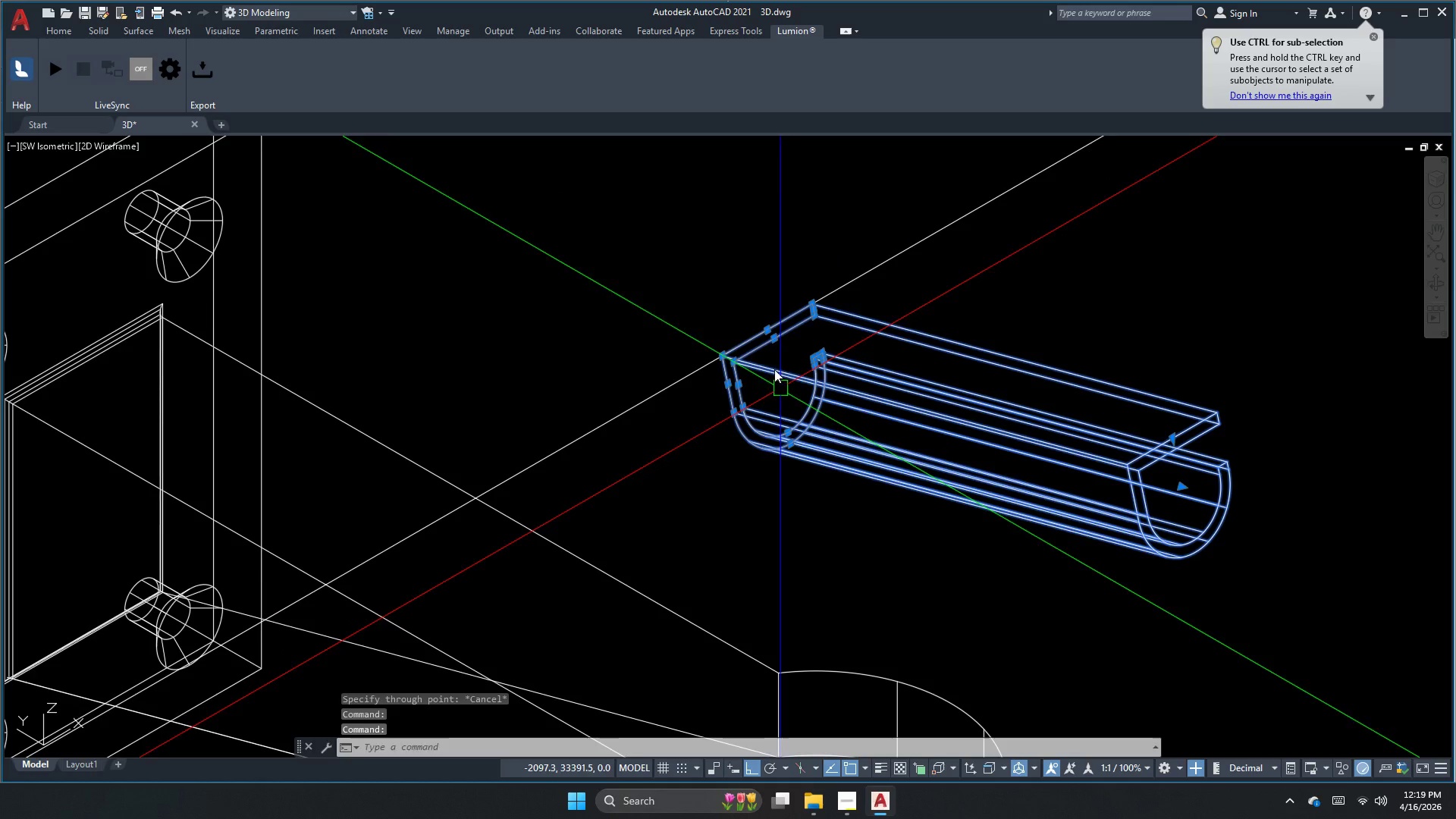 
key(Space)
 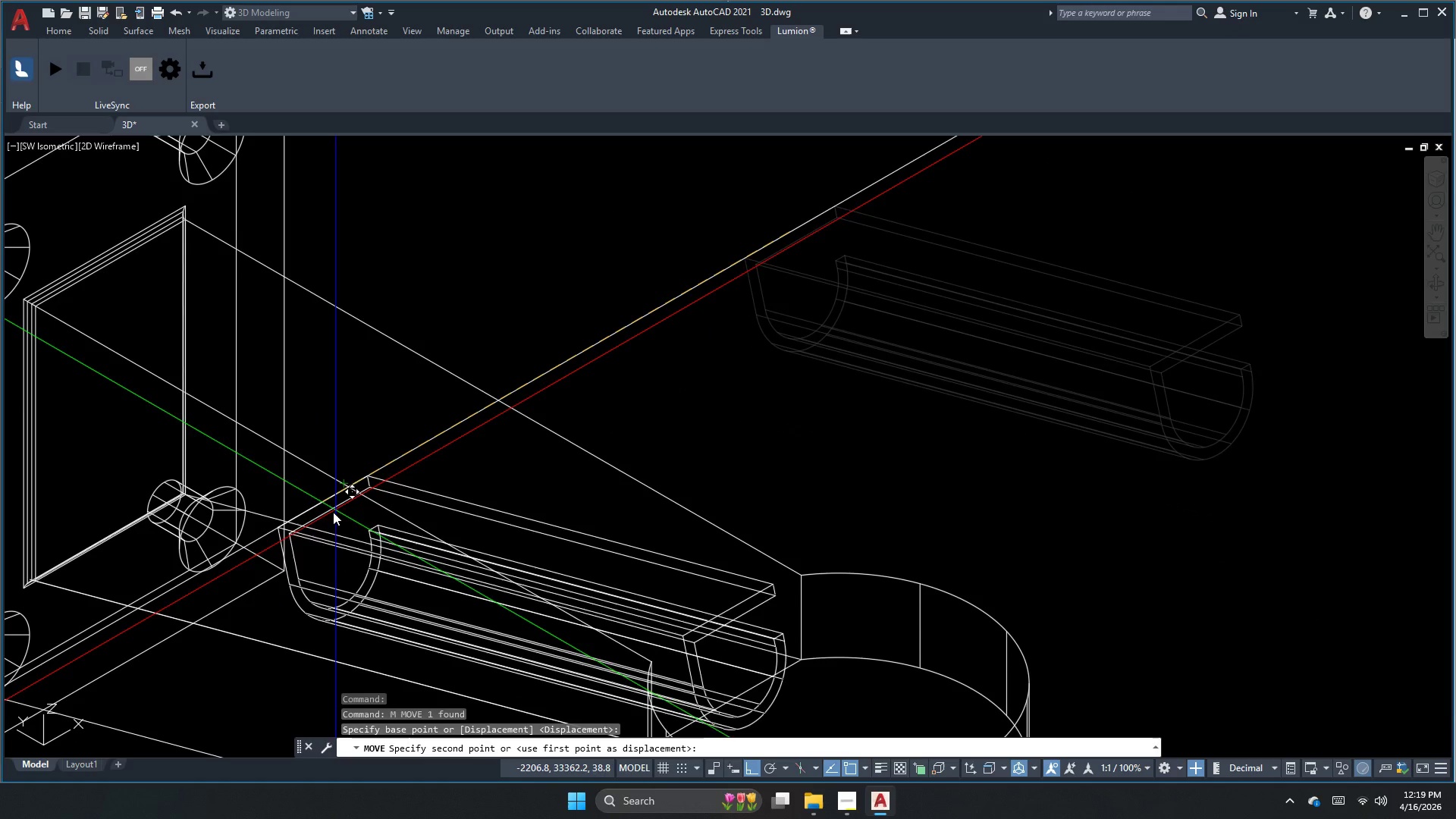 
wait(5.76)
 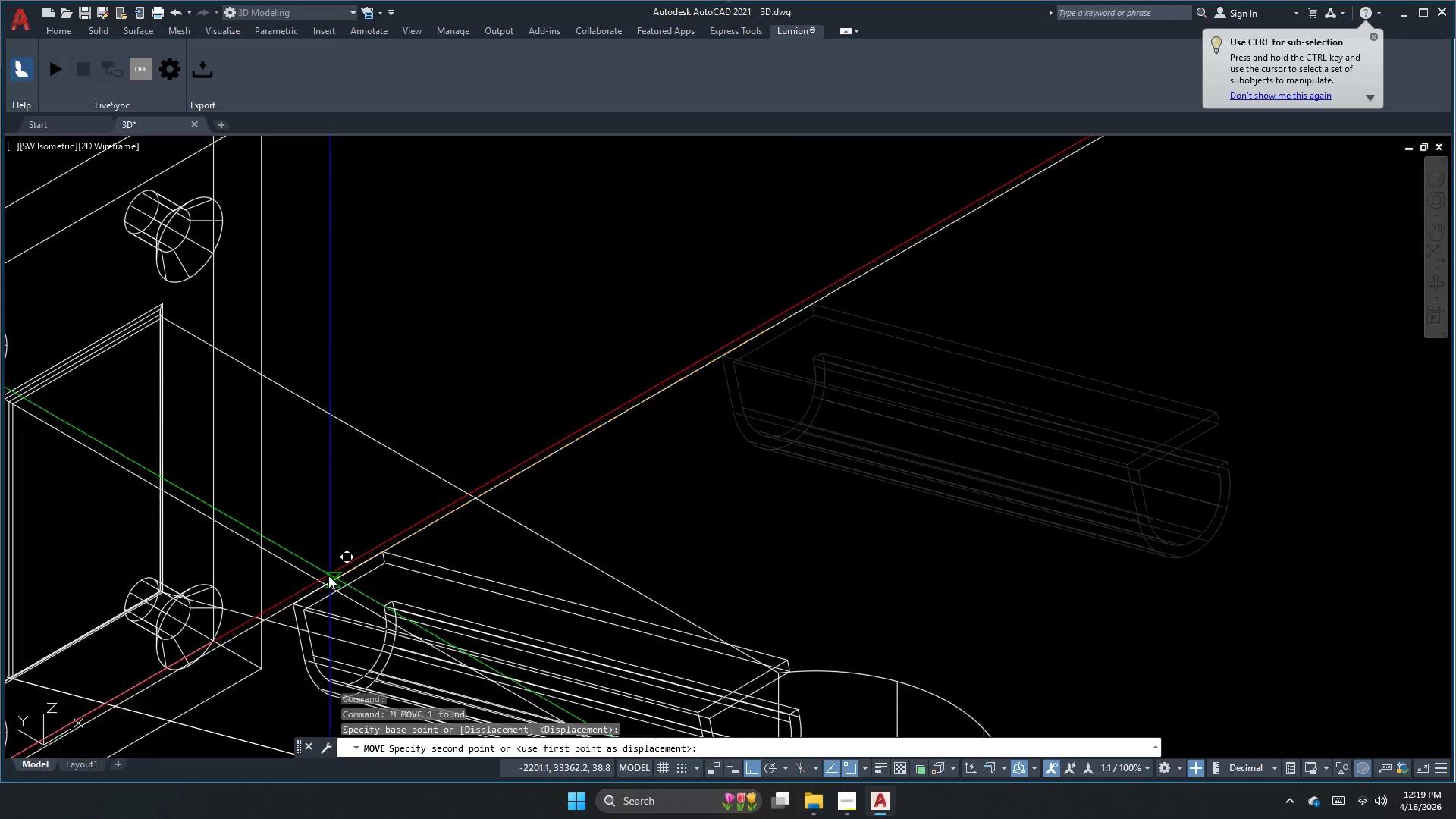 
left_click([292, 522])
 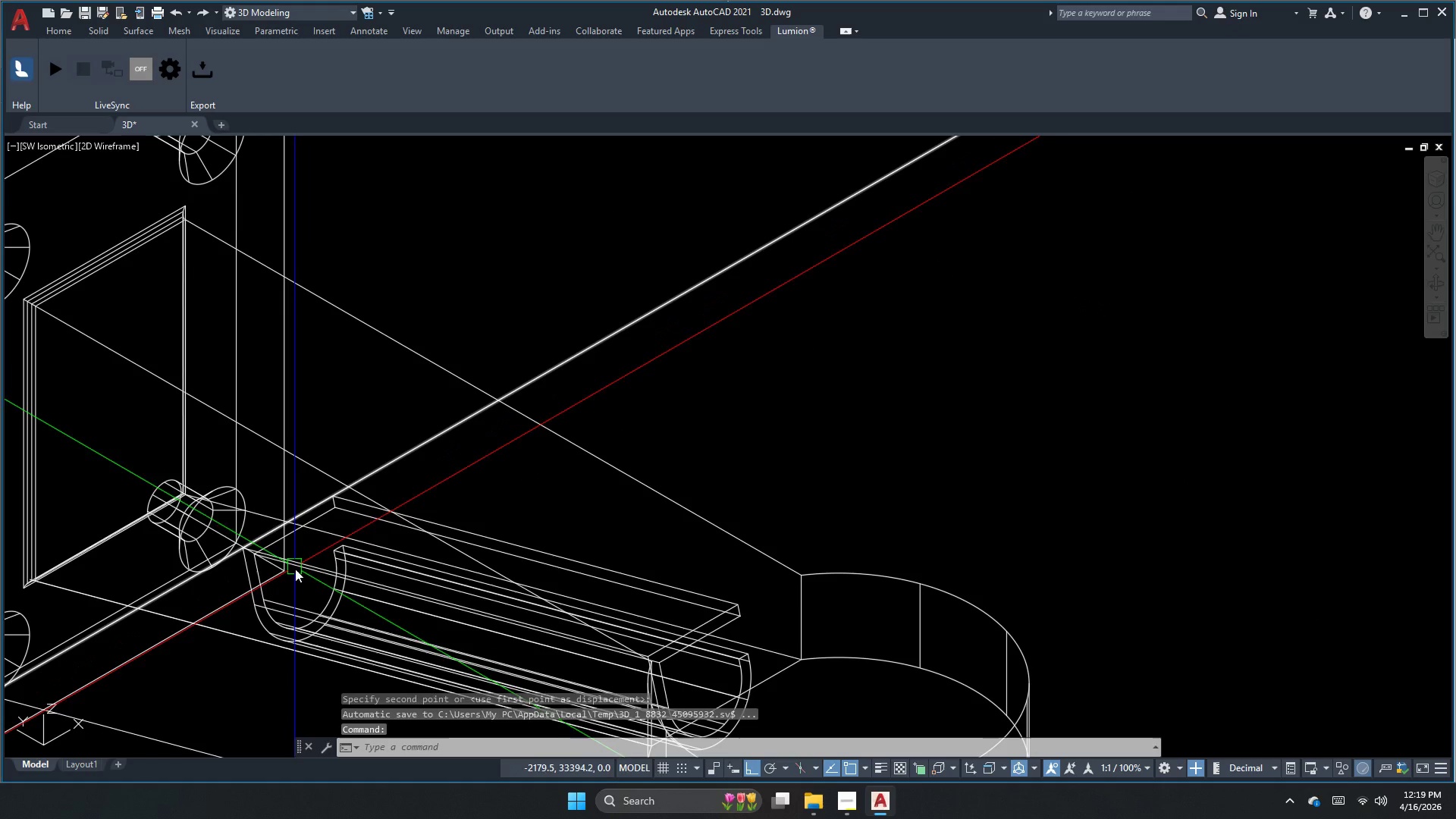 
key(Escape)
 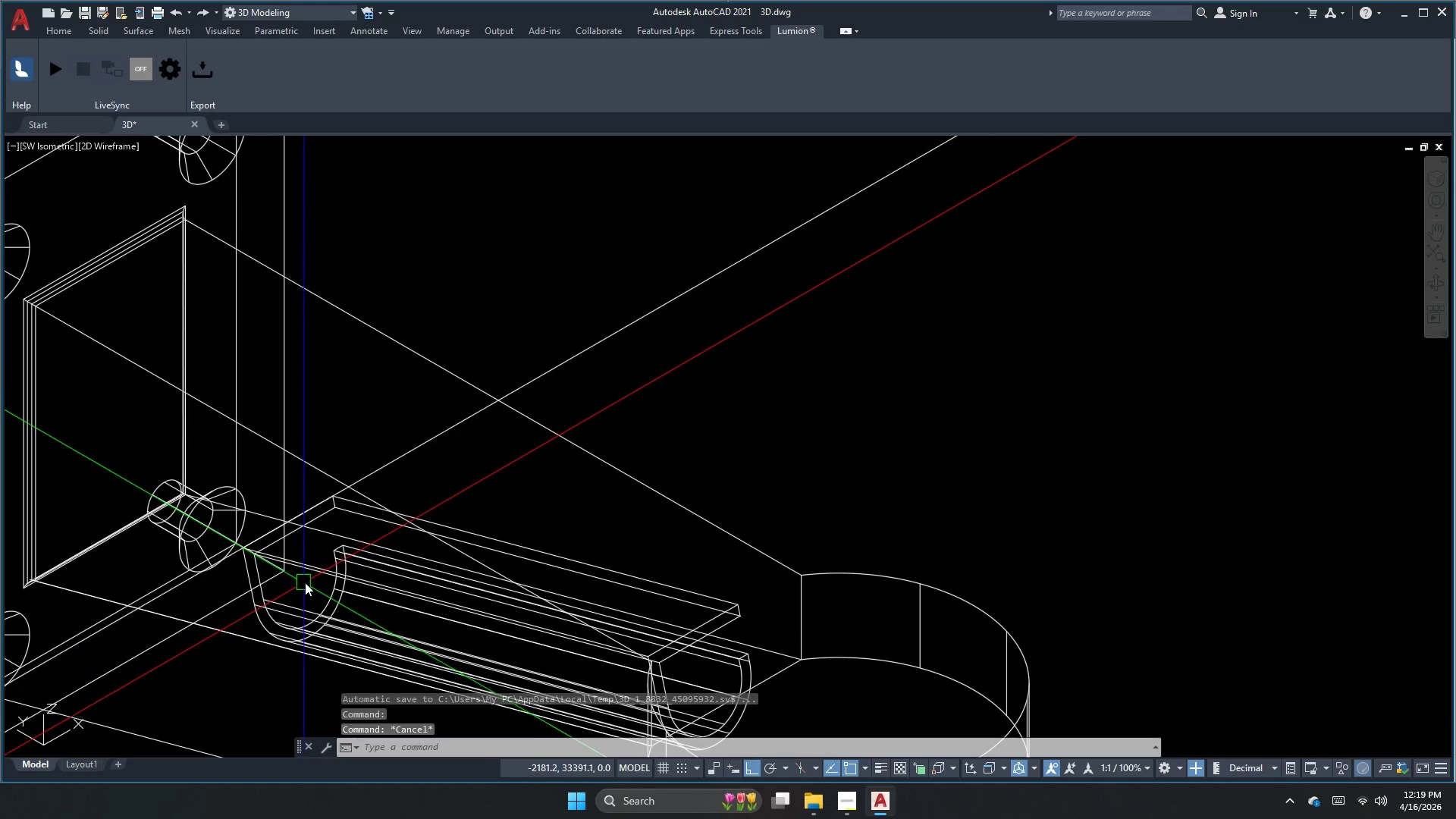 
left_click([311, 583])
 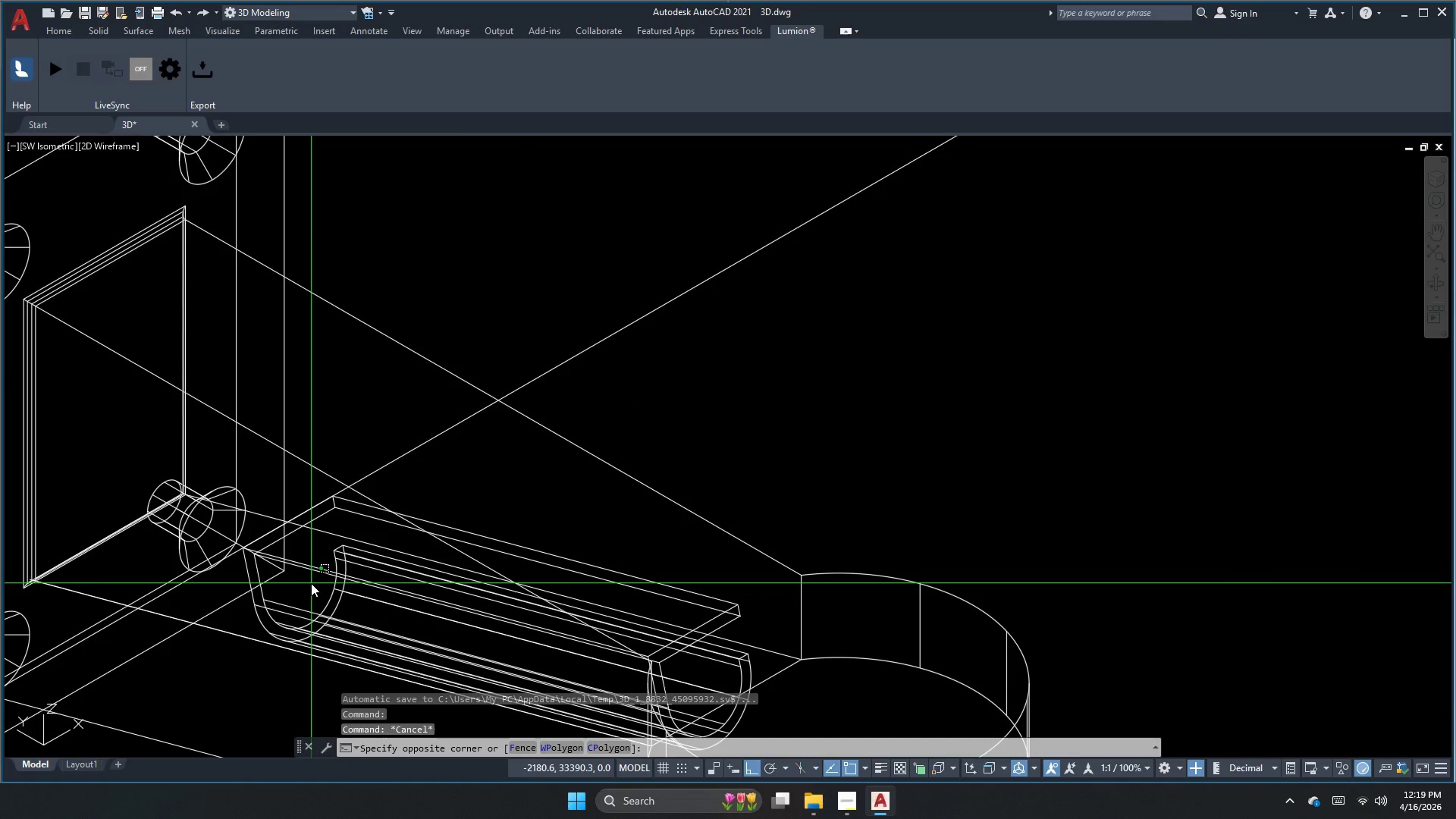 
key(M)
 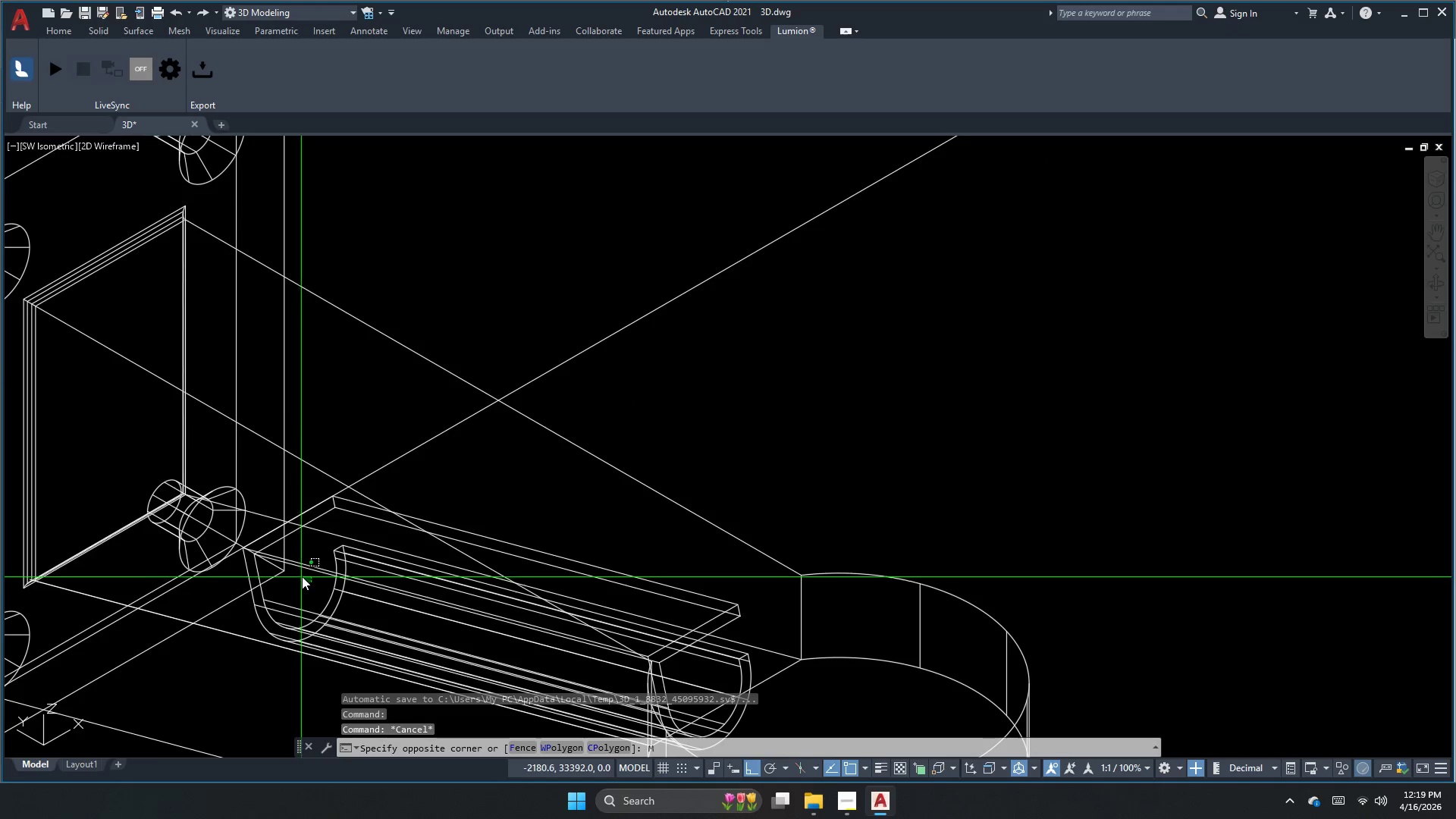 
key(Escape)
 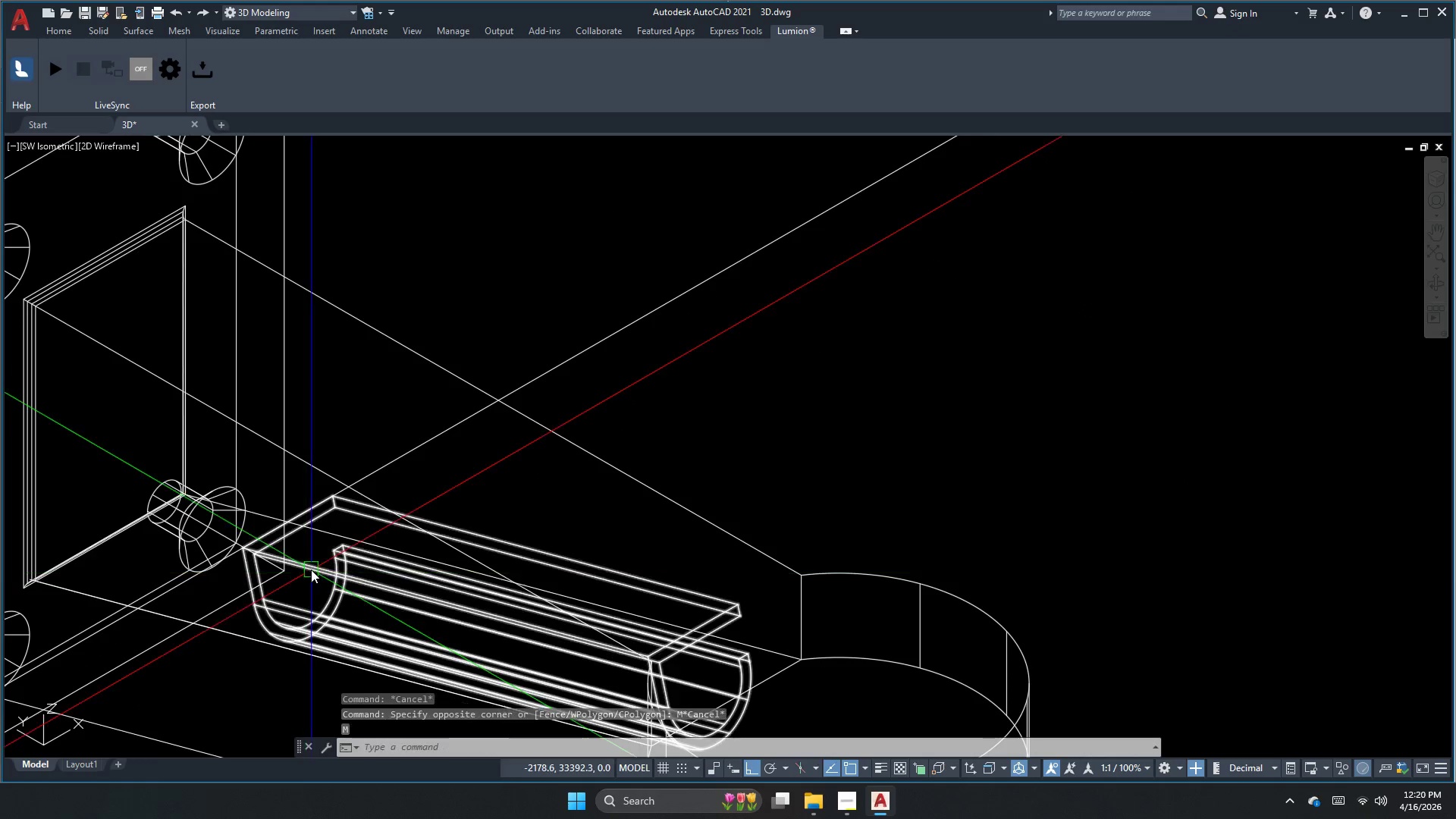 
key(Escape)
 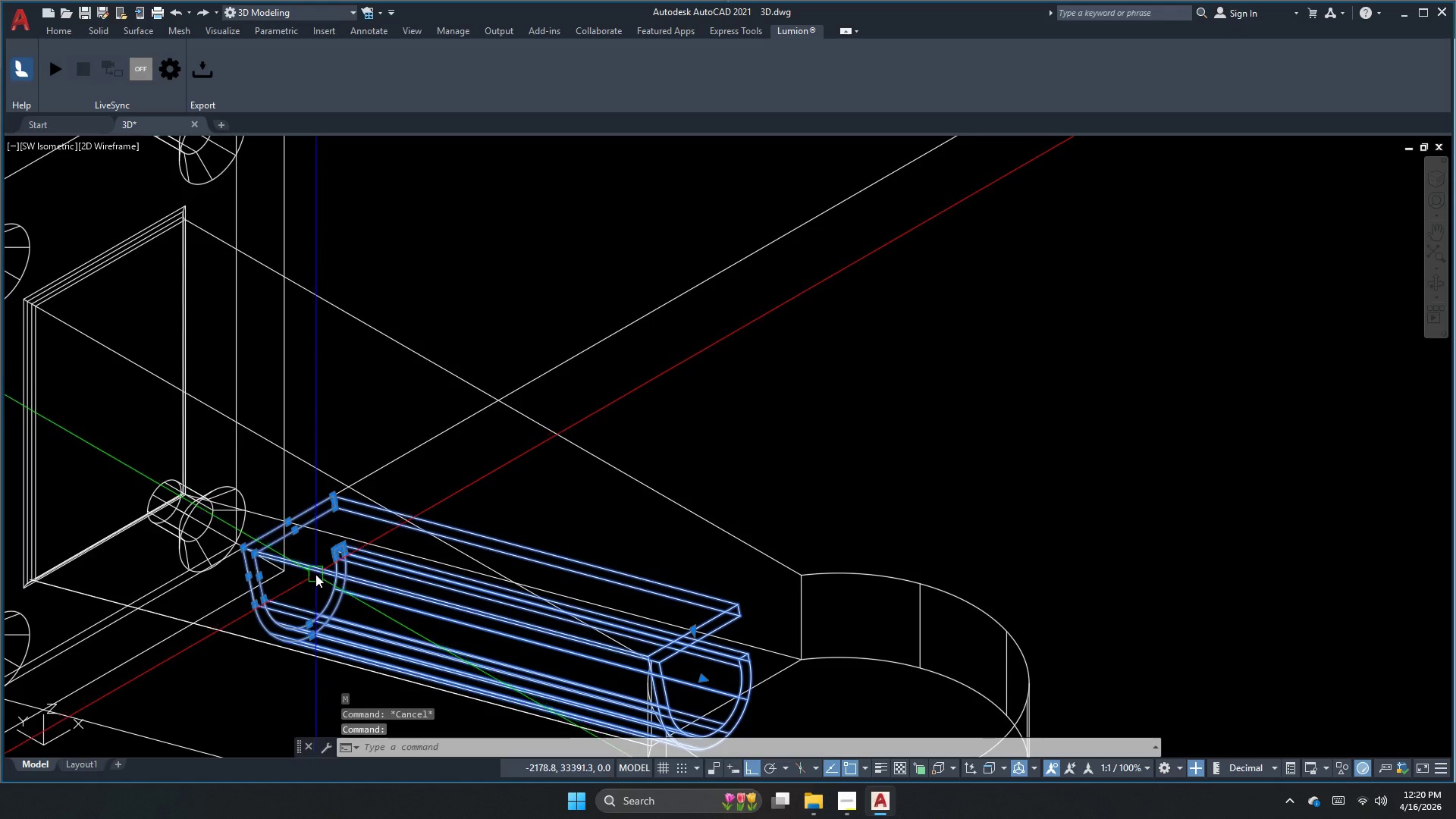 
key(M)
 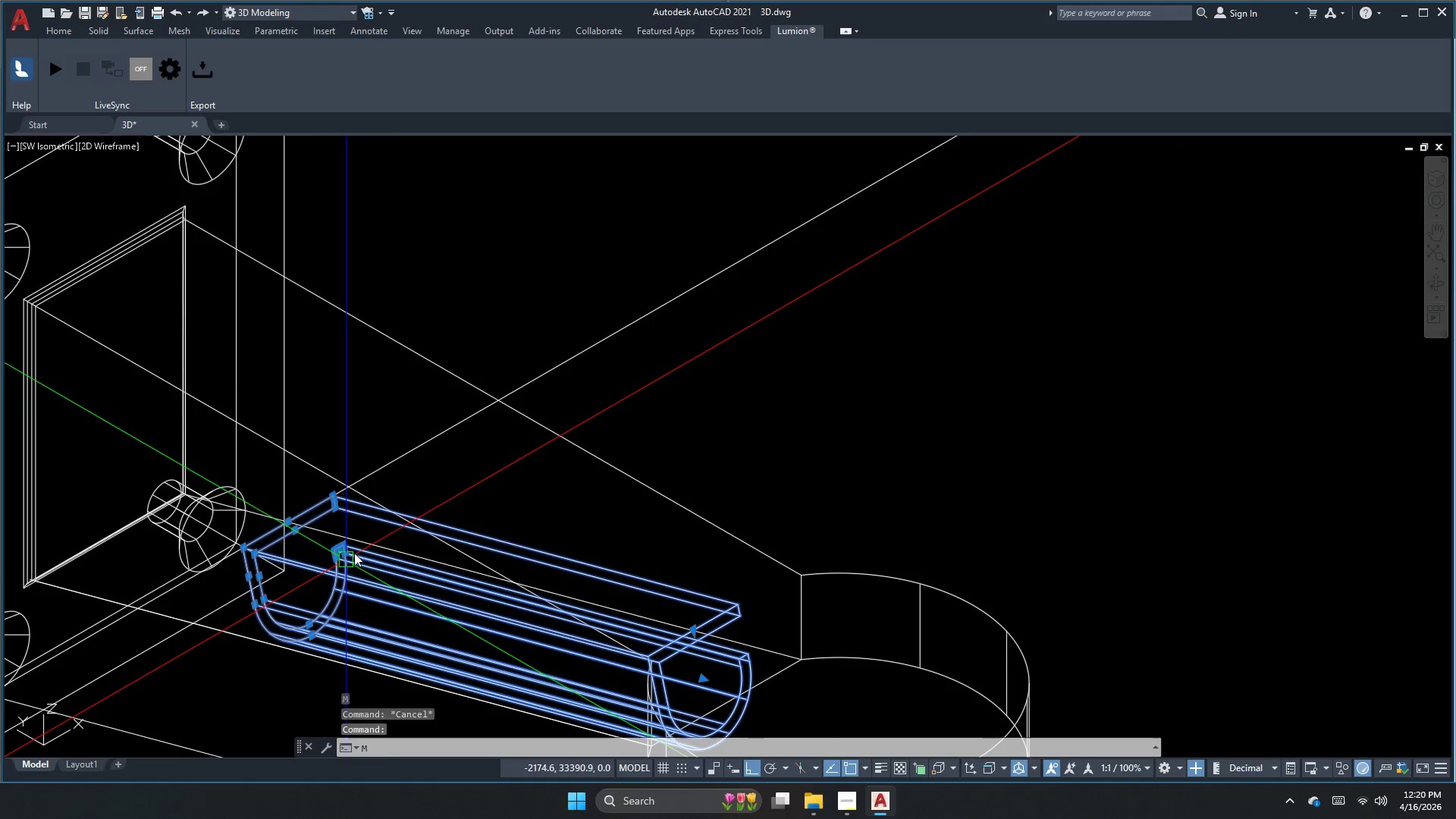 
key(Space)
 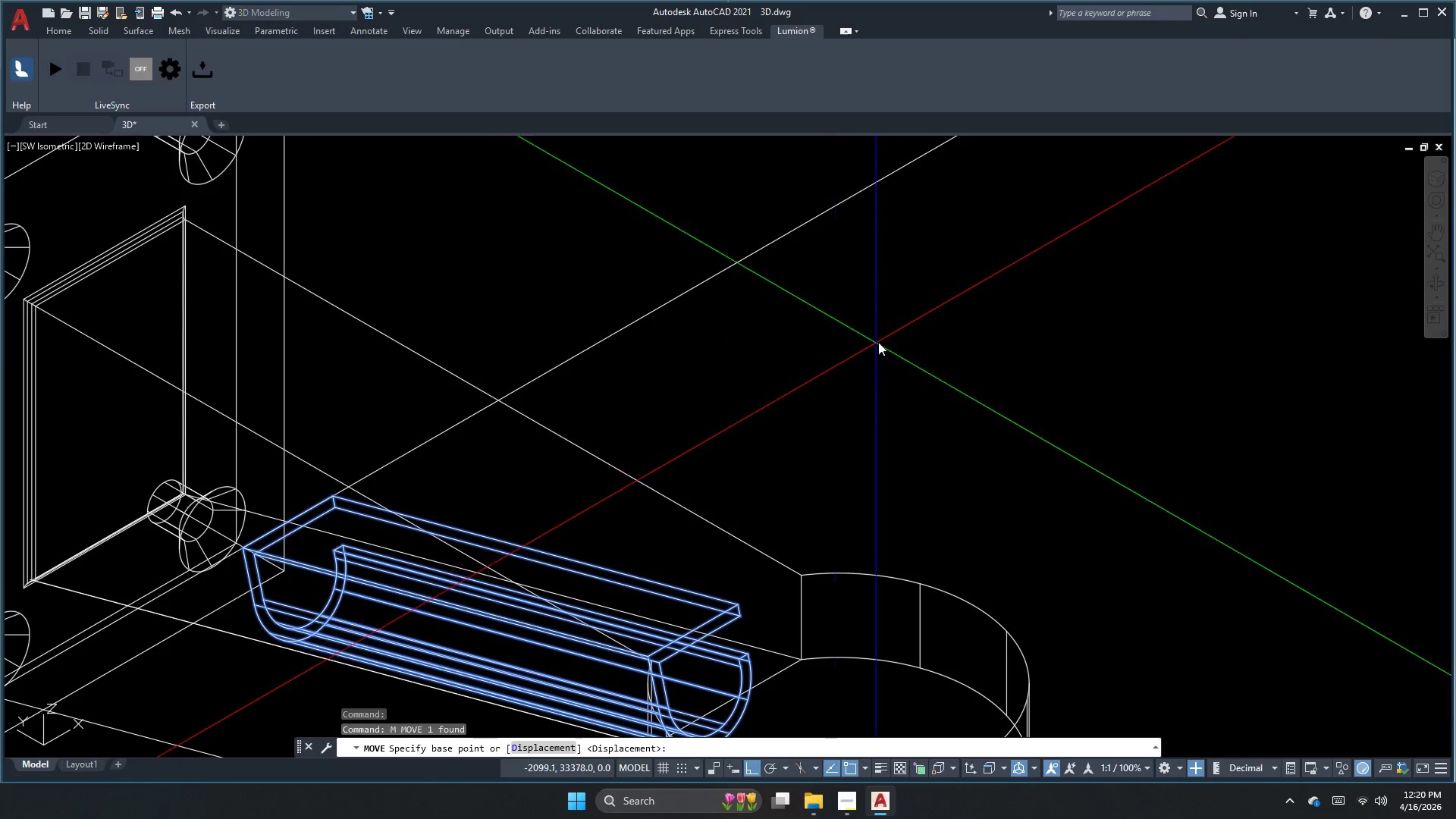 
left_click([905, 325])
 